 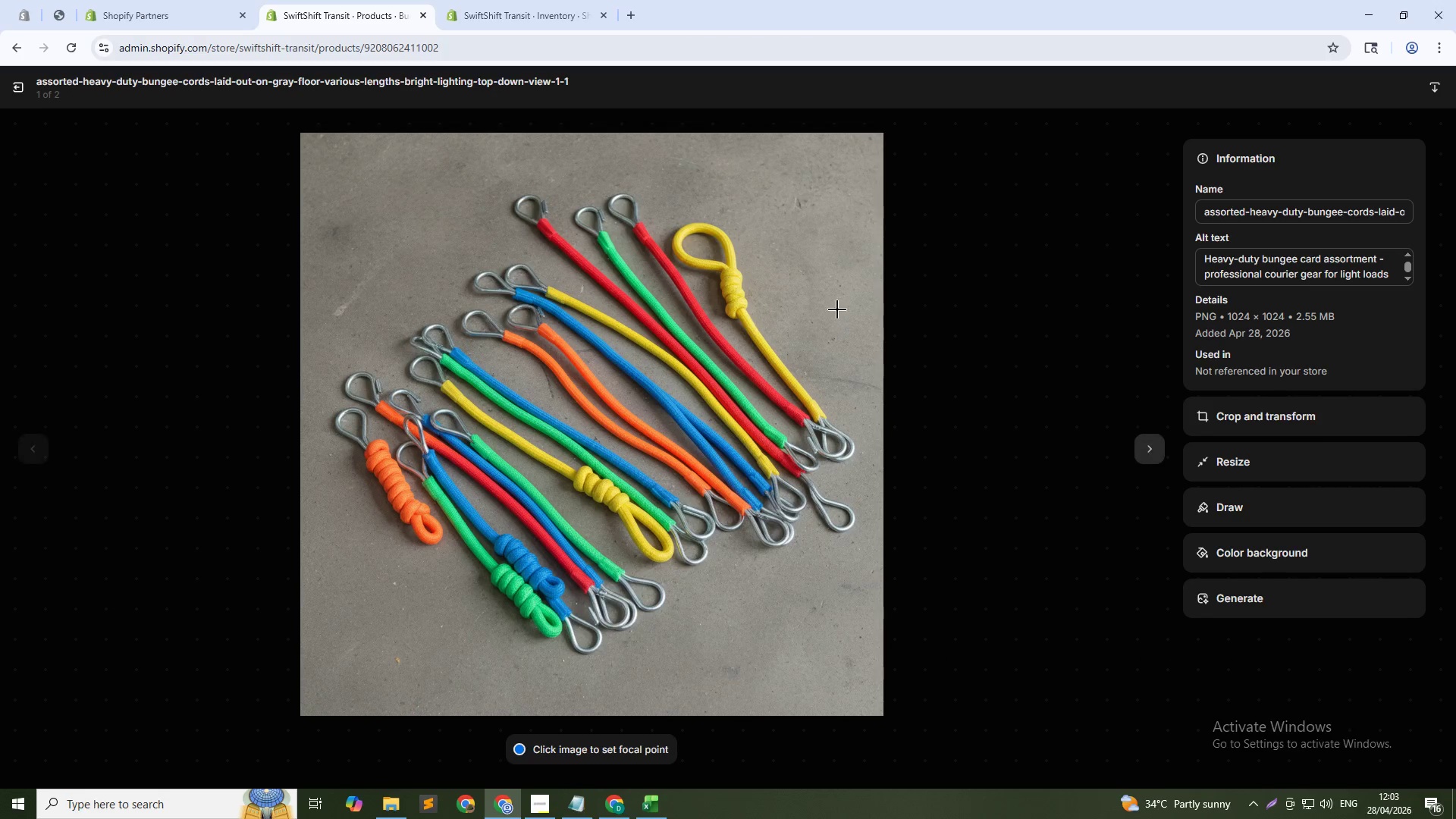 
left_click([1145, 448])
 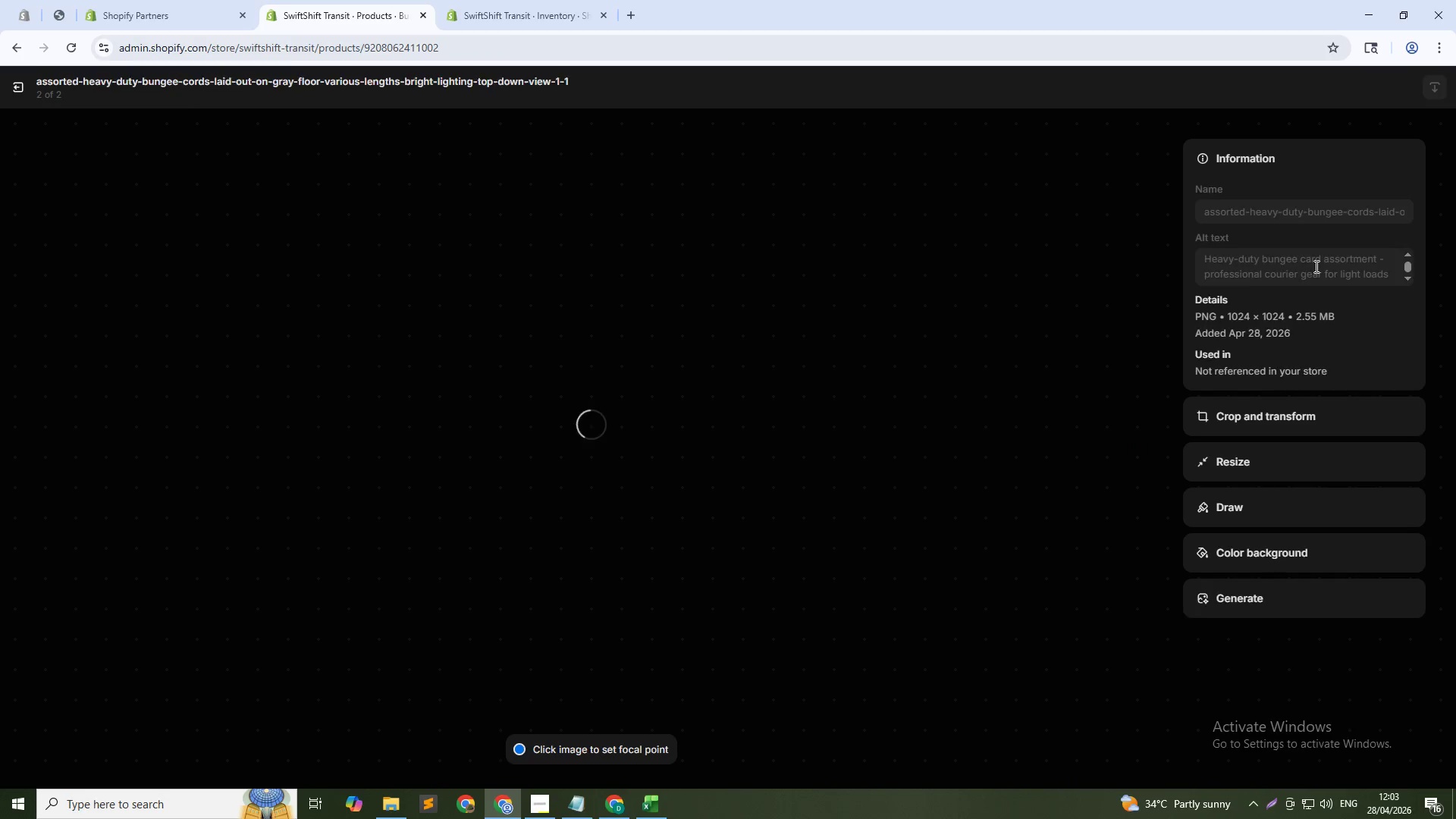 
left_click([1319, 259])
 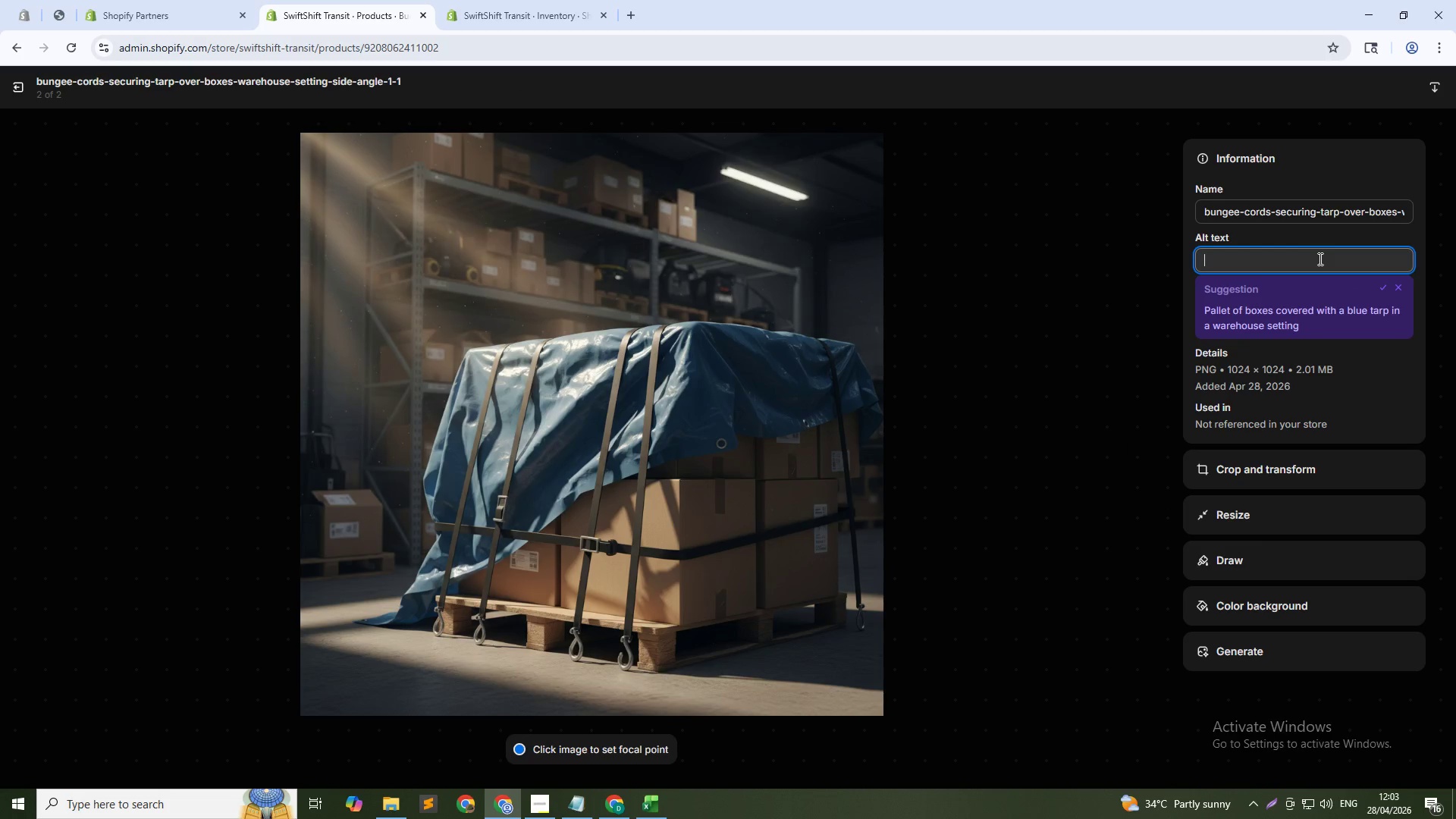 
key(Control+ControlLeft)
 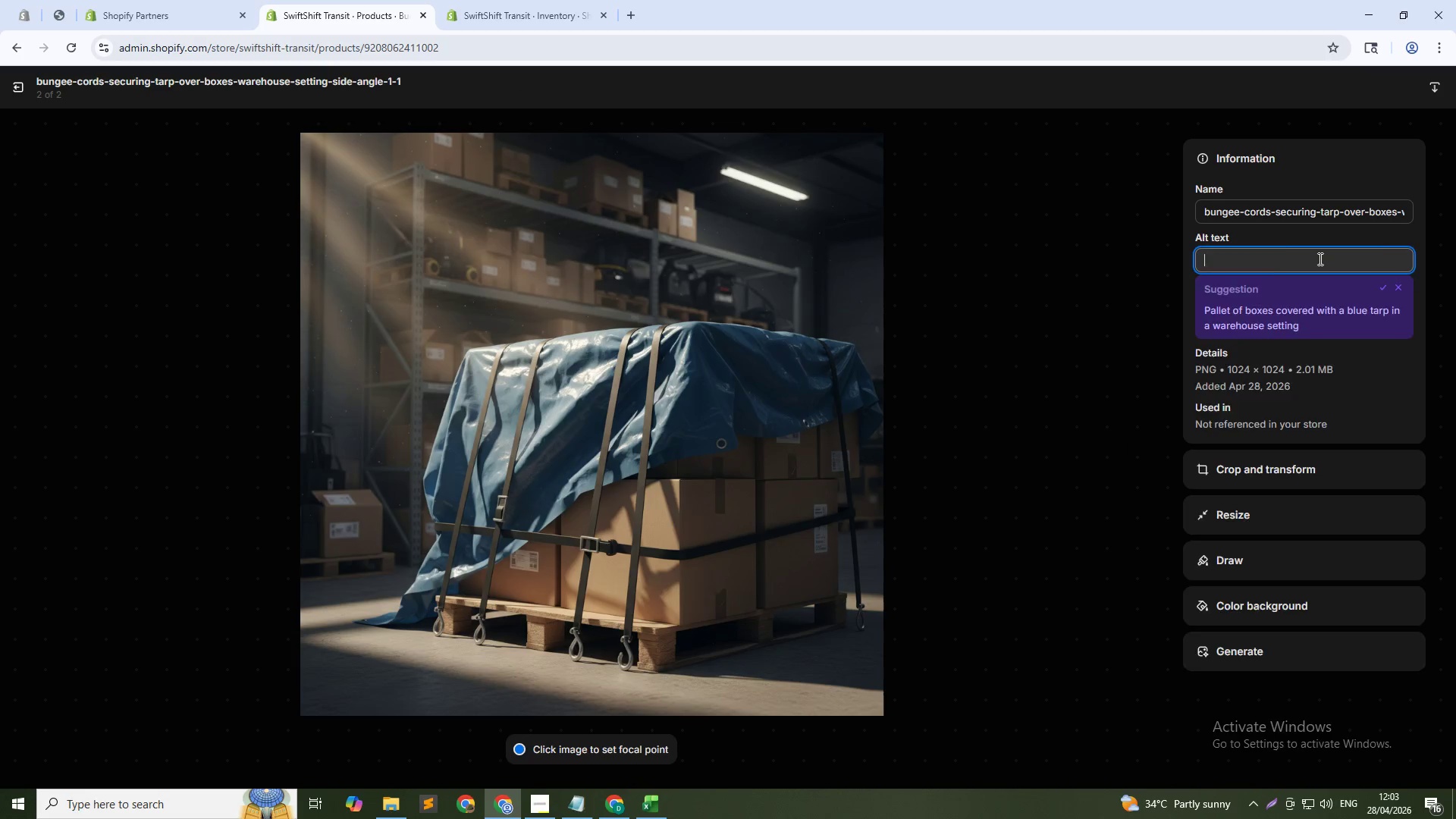 
key(Control+V)
 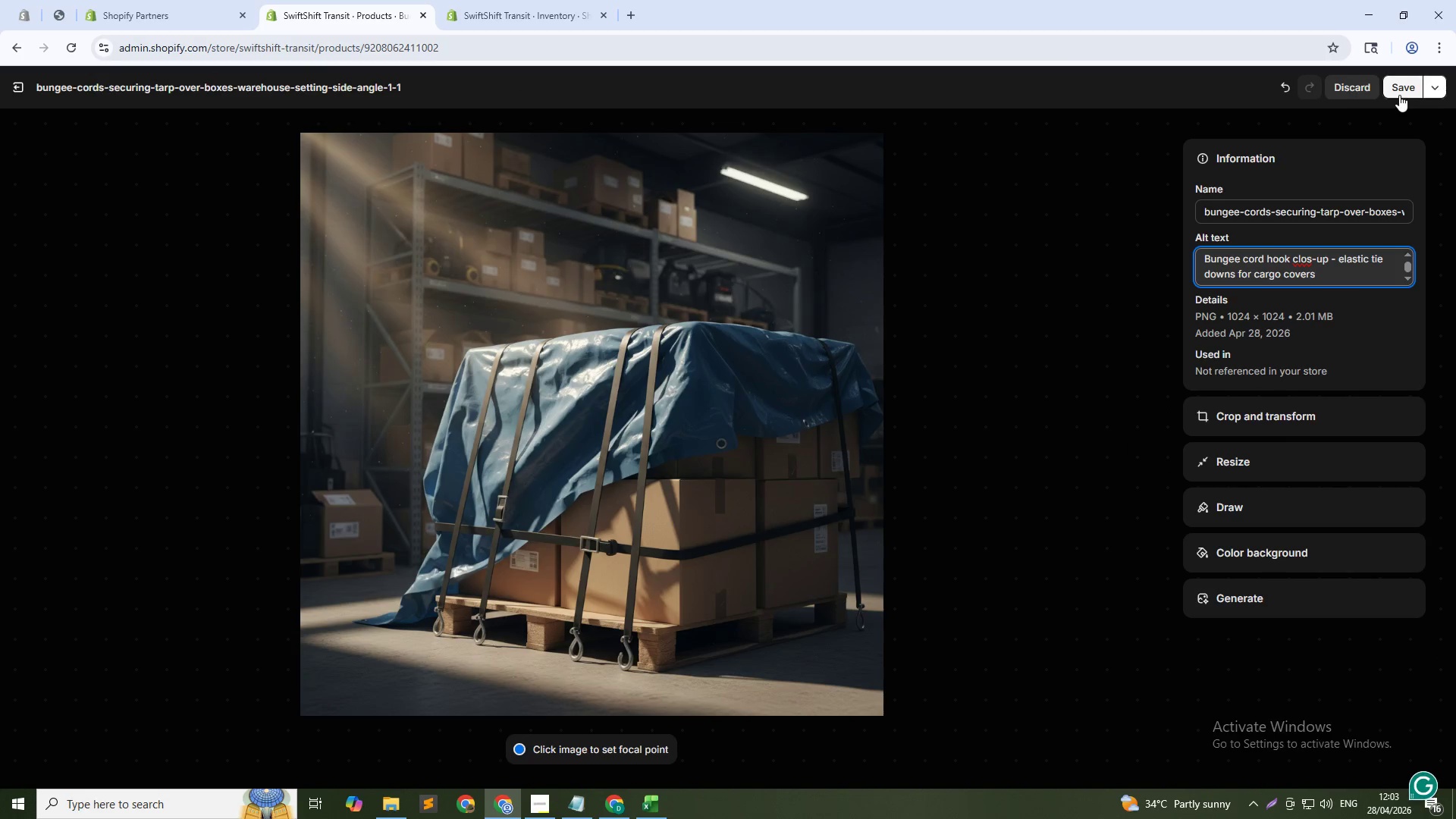 
left_click([1401, 88])
 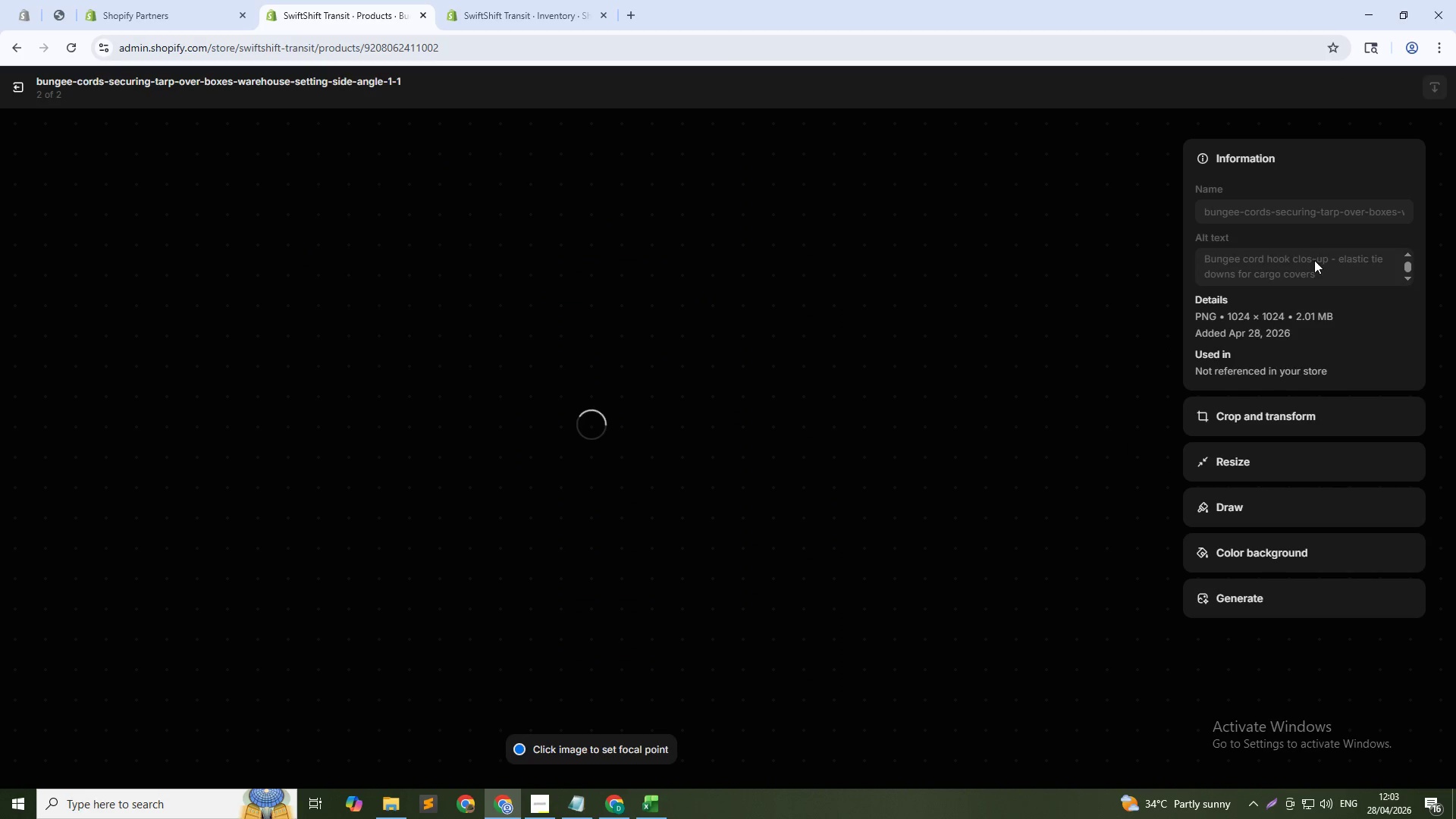 
left_click([1310, 261])
 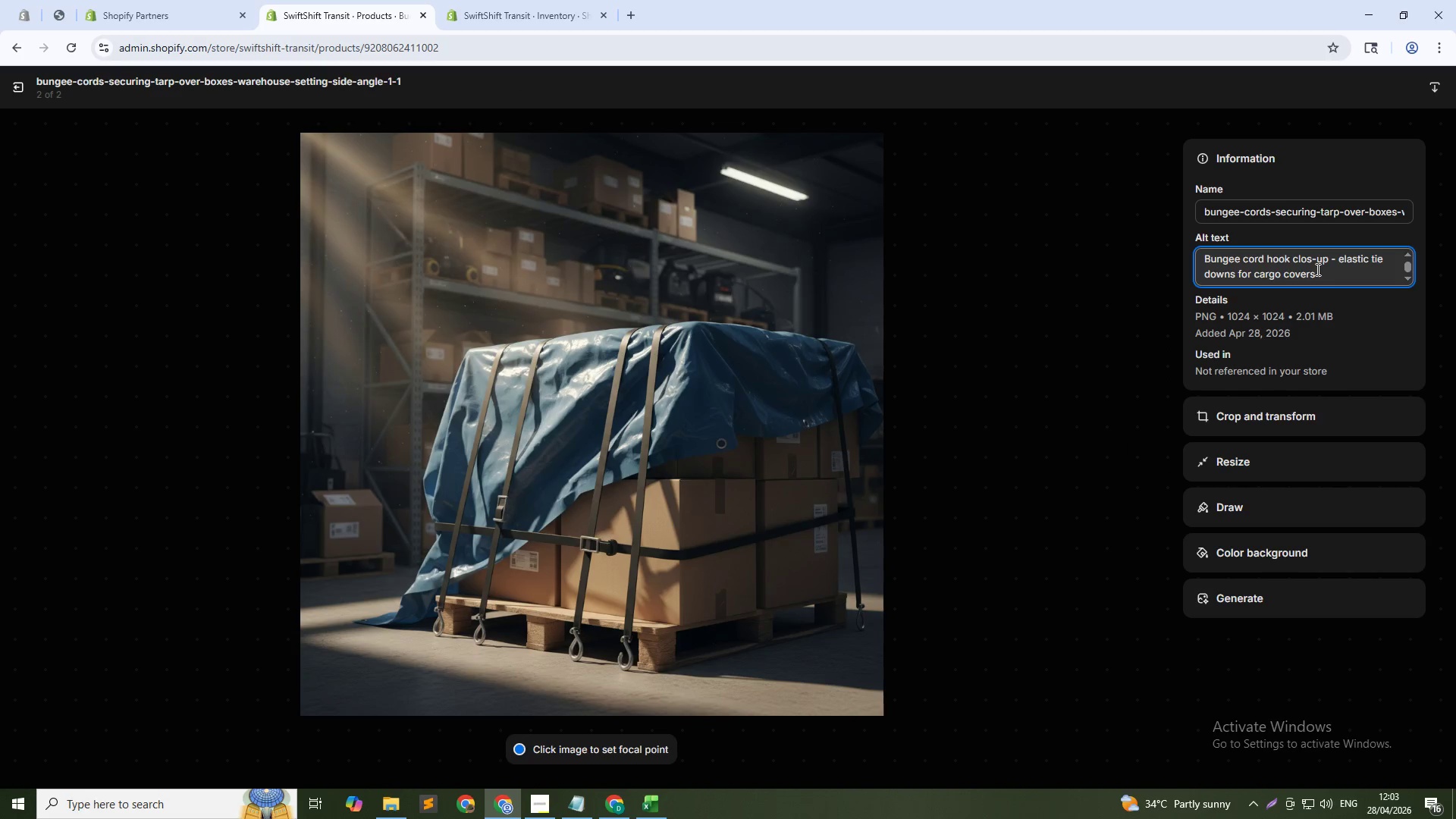 
key(E)
 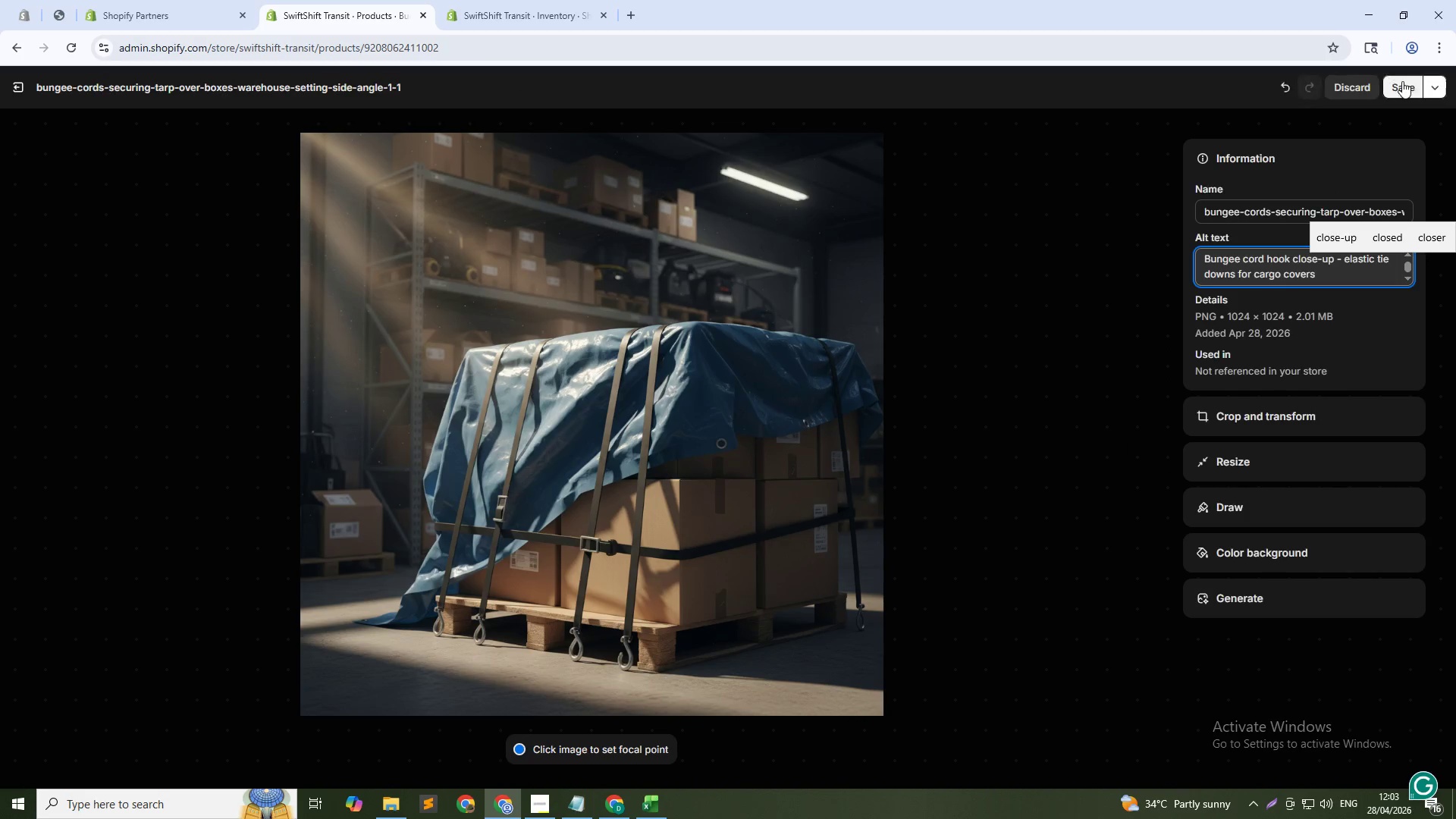 
left_click([1402, 81])
 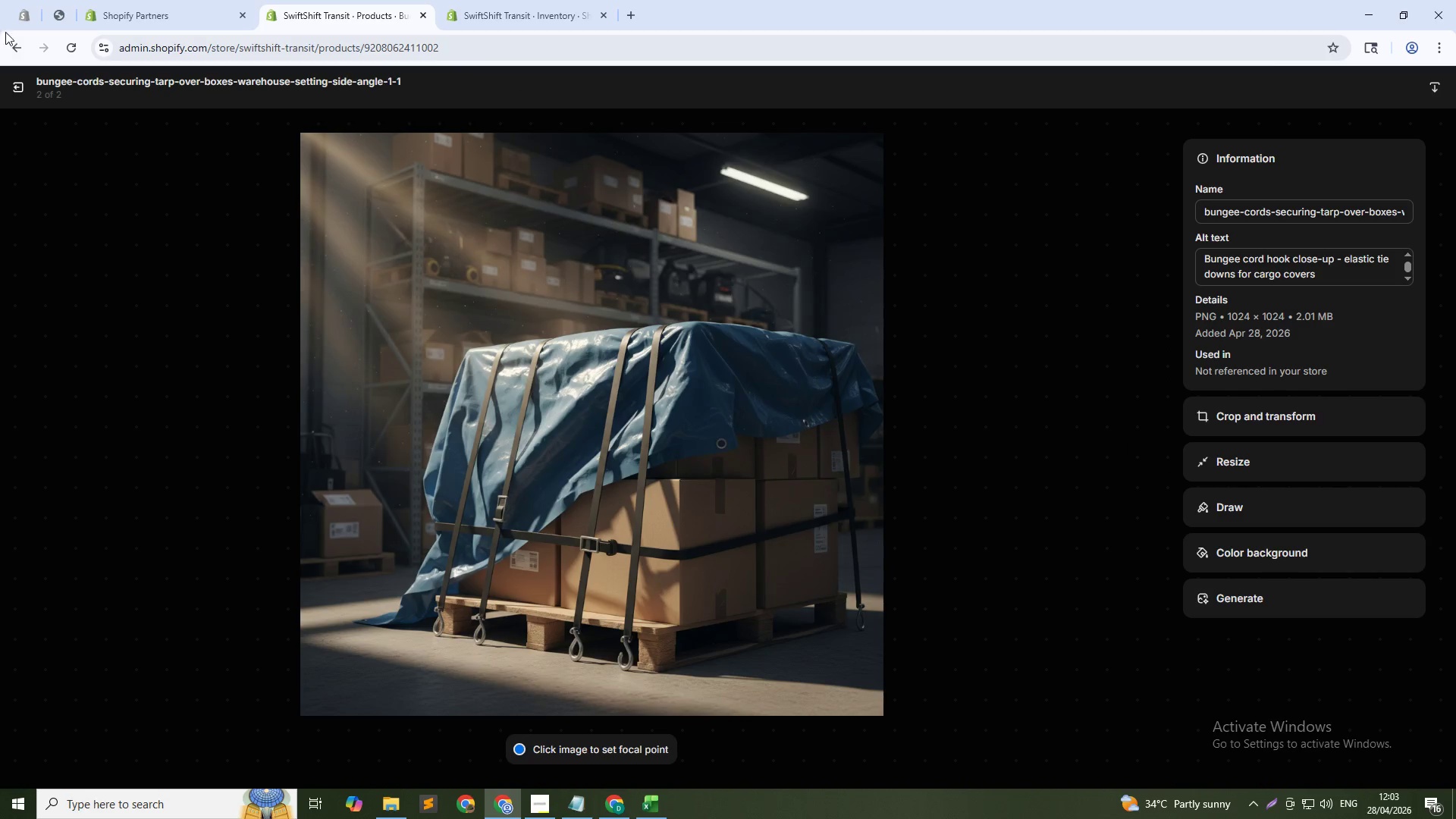 
left_click([10, 84])
 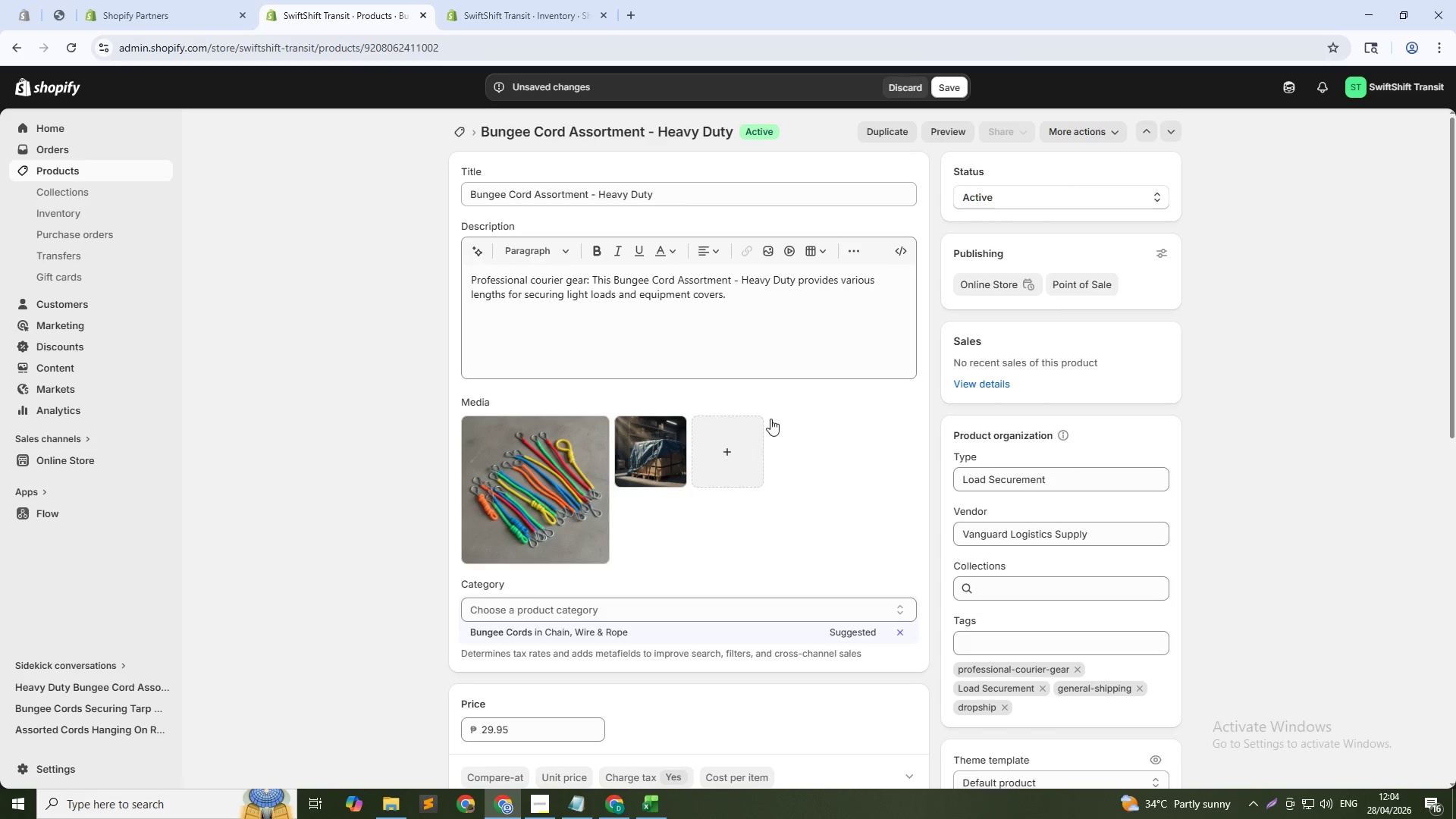 
key(Alt+AltLeft)
 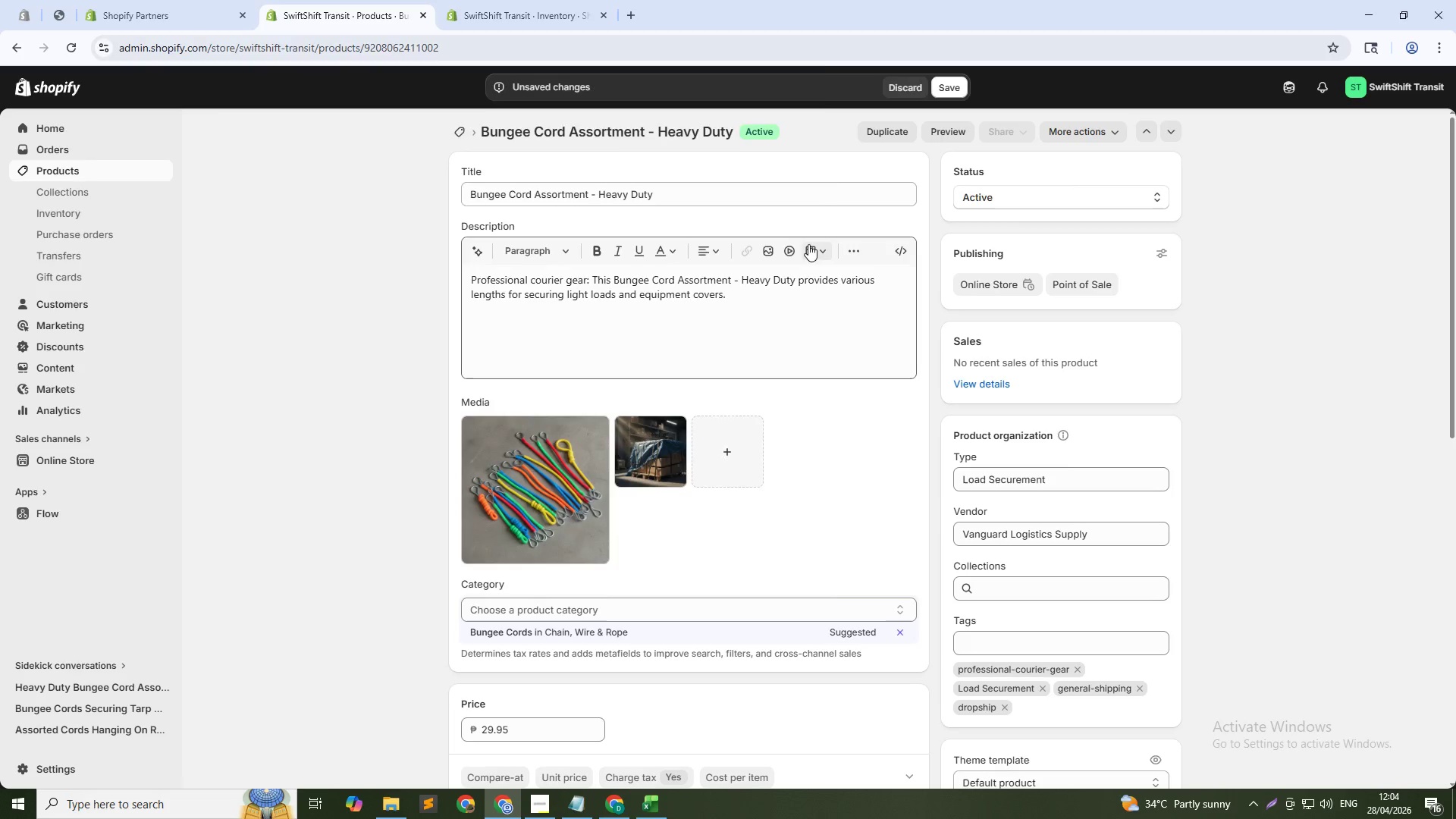 
key(Alt+Tab)
 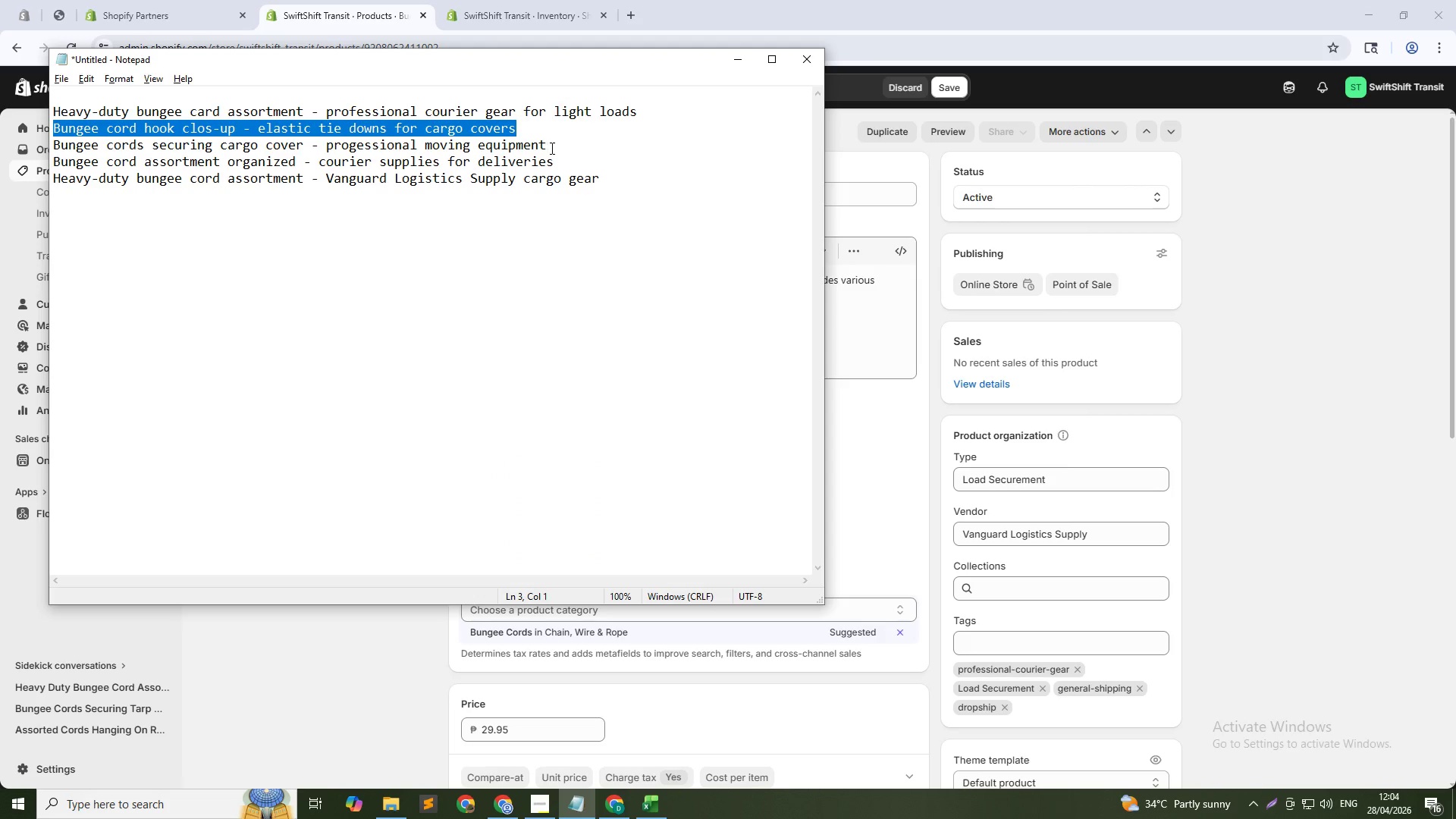 
left_click_drag(start_coordinate=[557, 146], to_coordinate=[54, 138])
 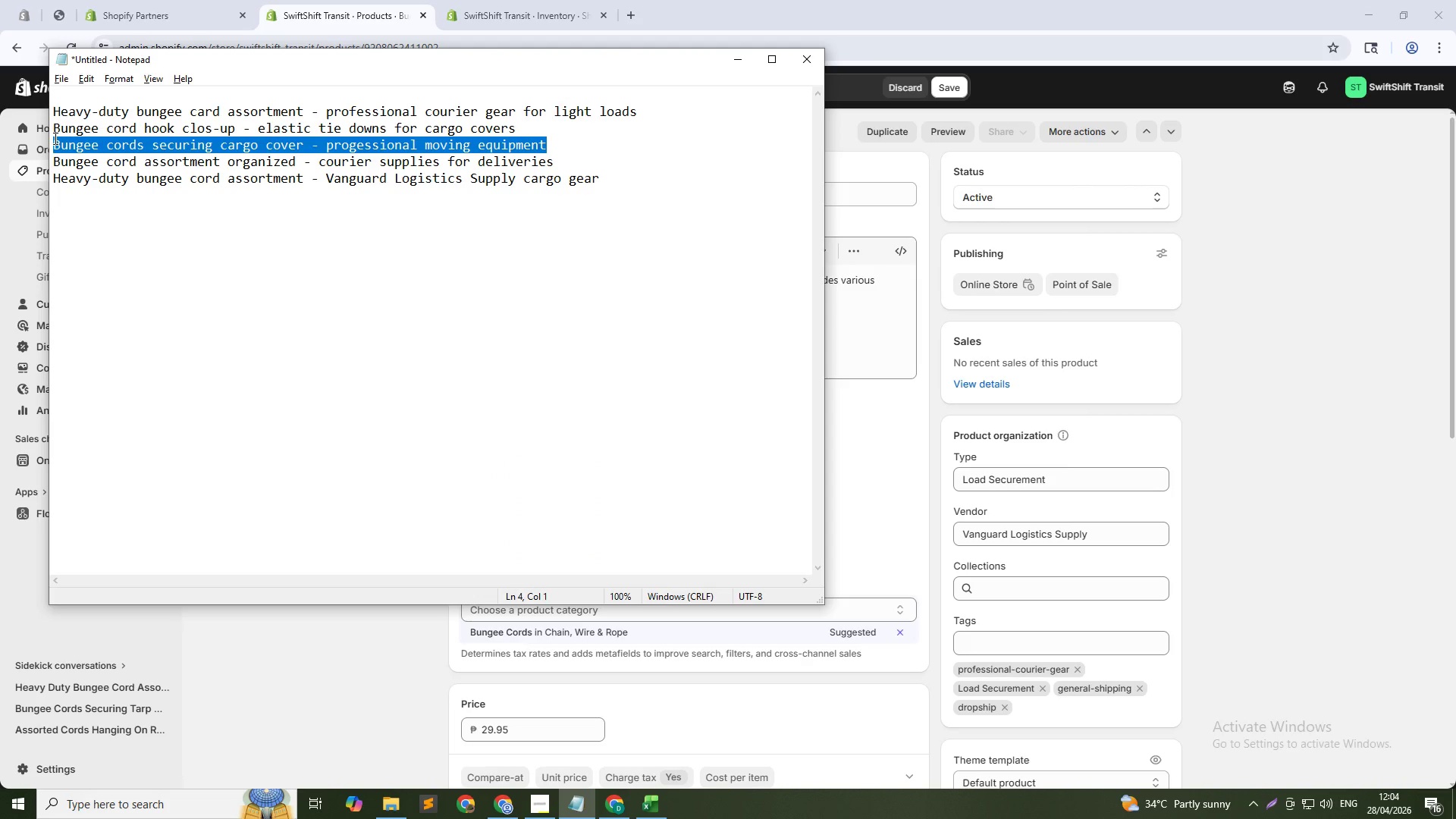 
key(Control+C)
 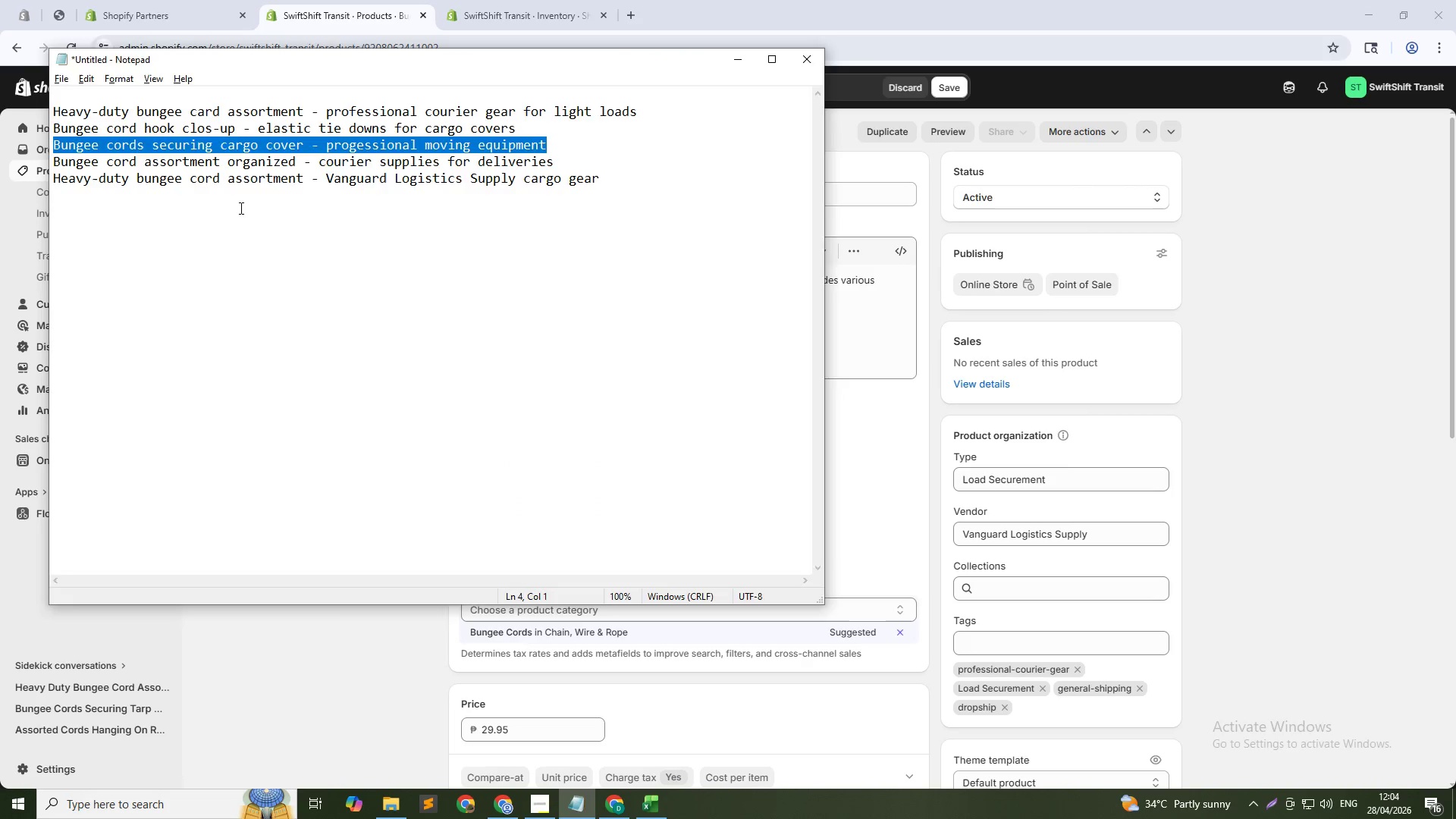 
key(Alt+AltLeft)
 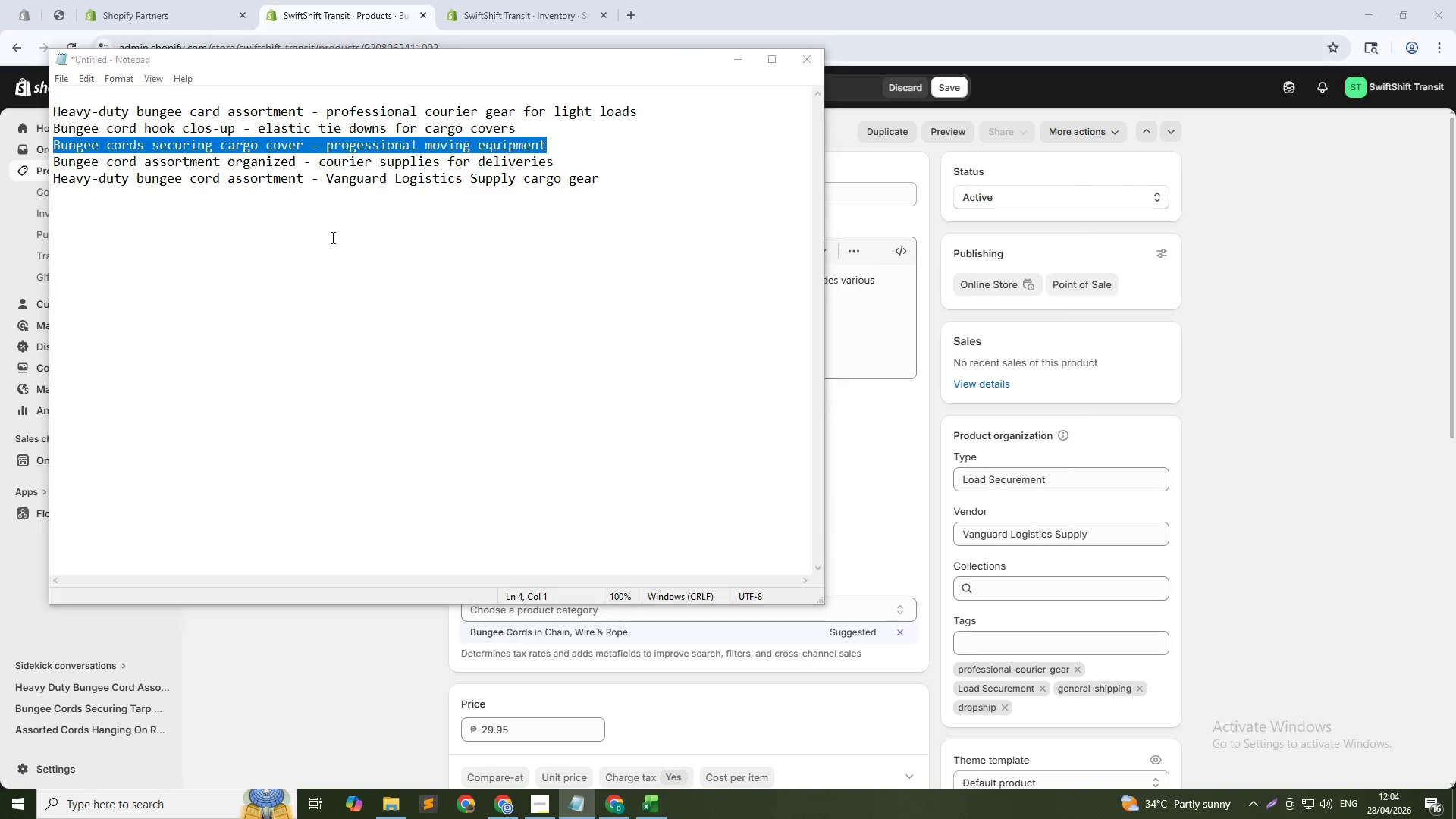 
key(Alt+Tab)
 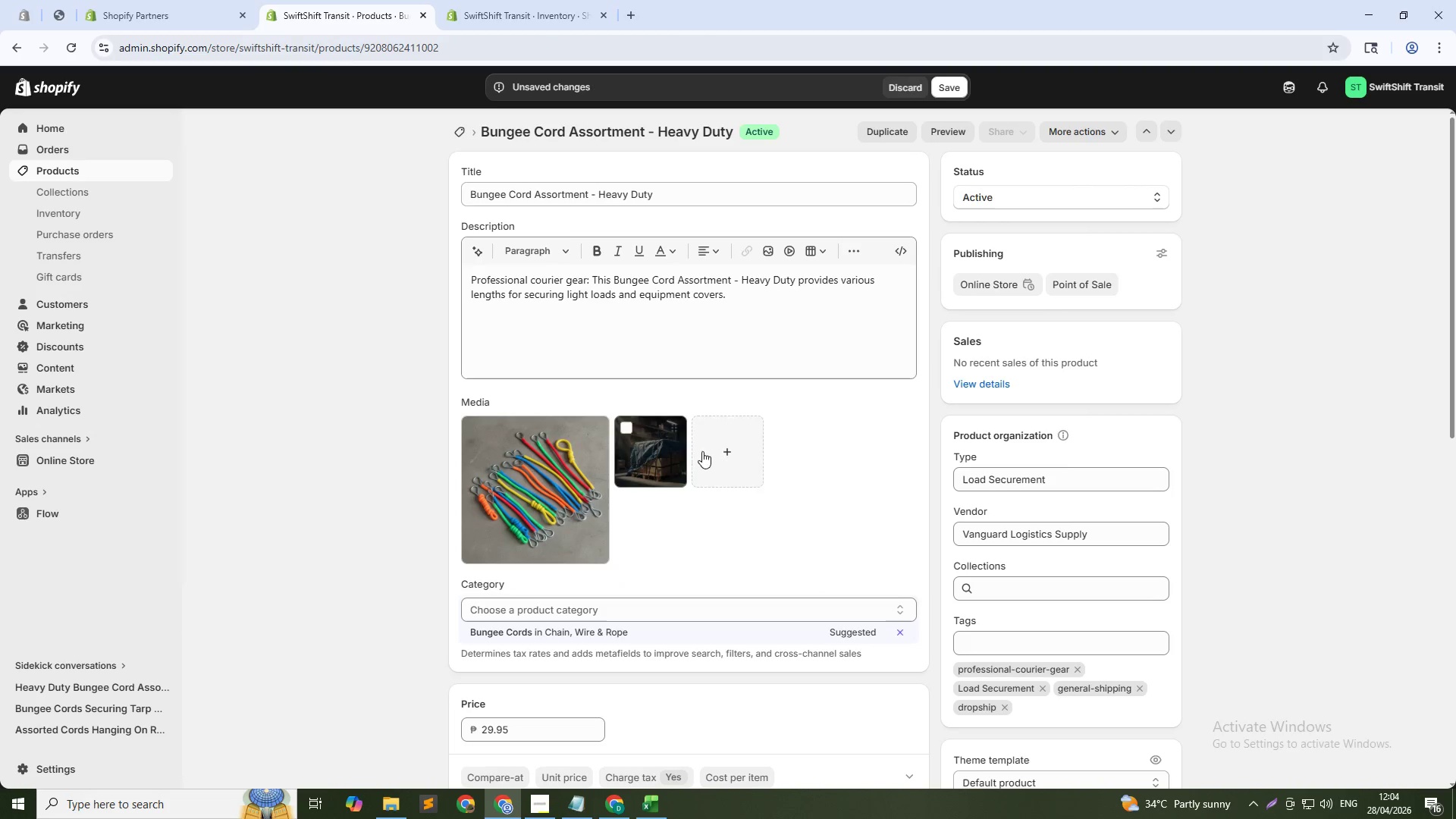 
left_click([717, 460])
 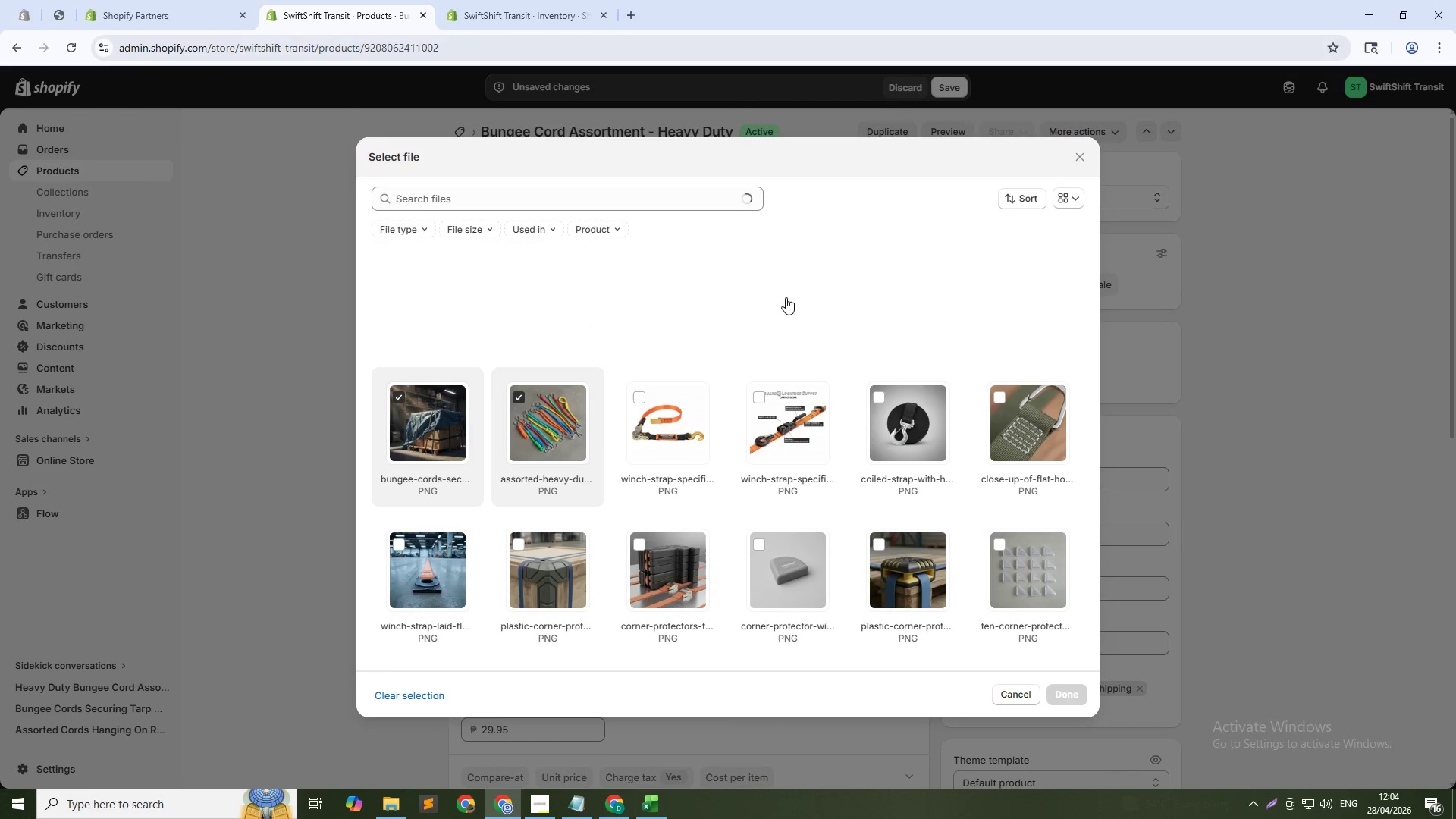 
left_click([790, 284])
 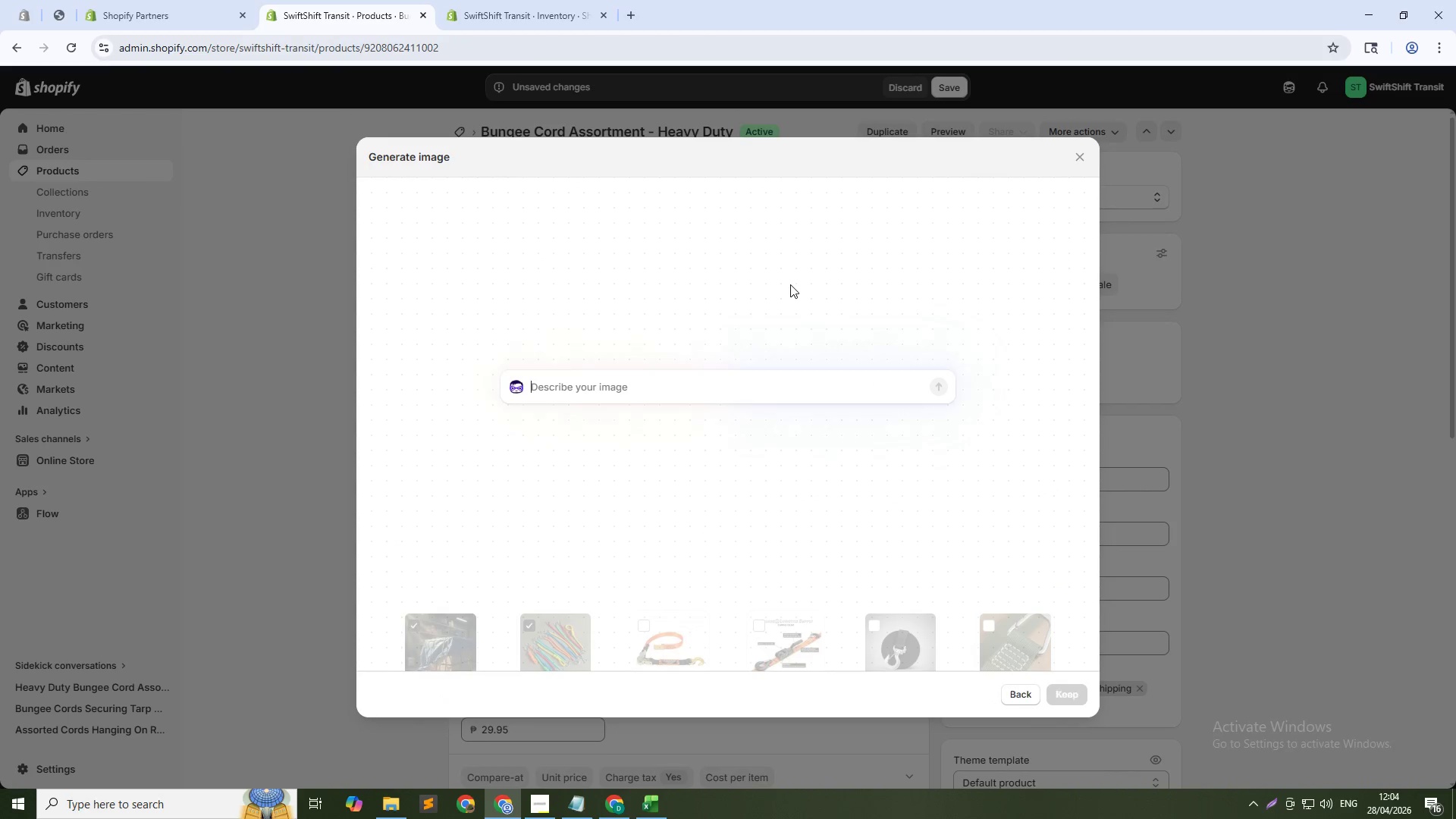 
key(Control+ControlLeft)
 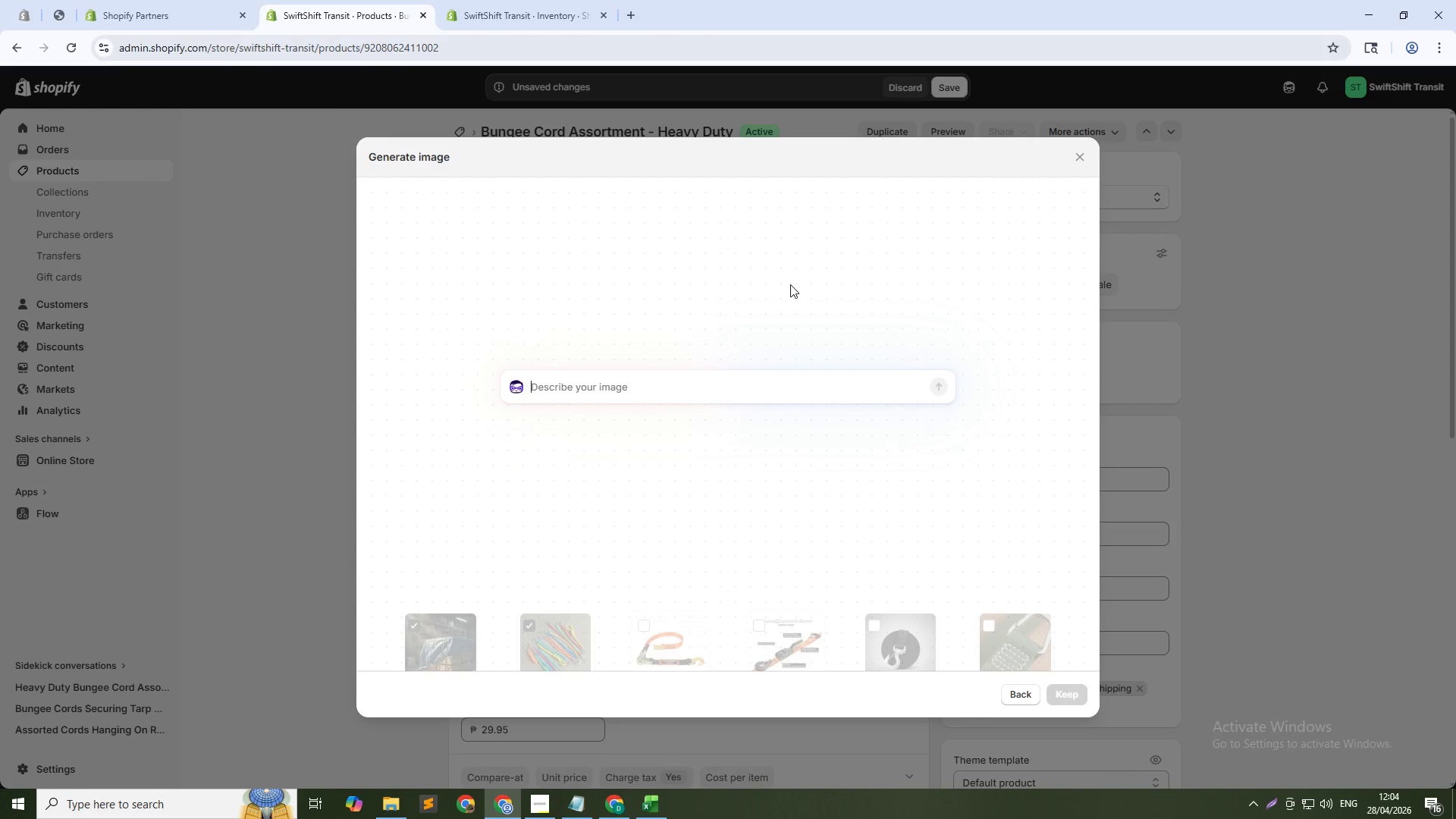 
key(Control+V)
 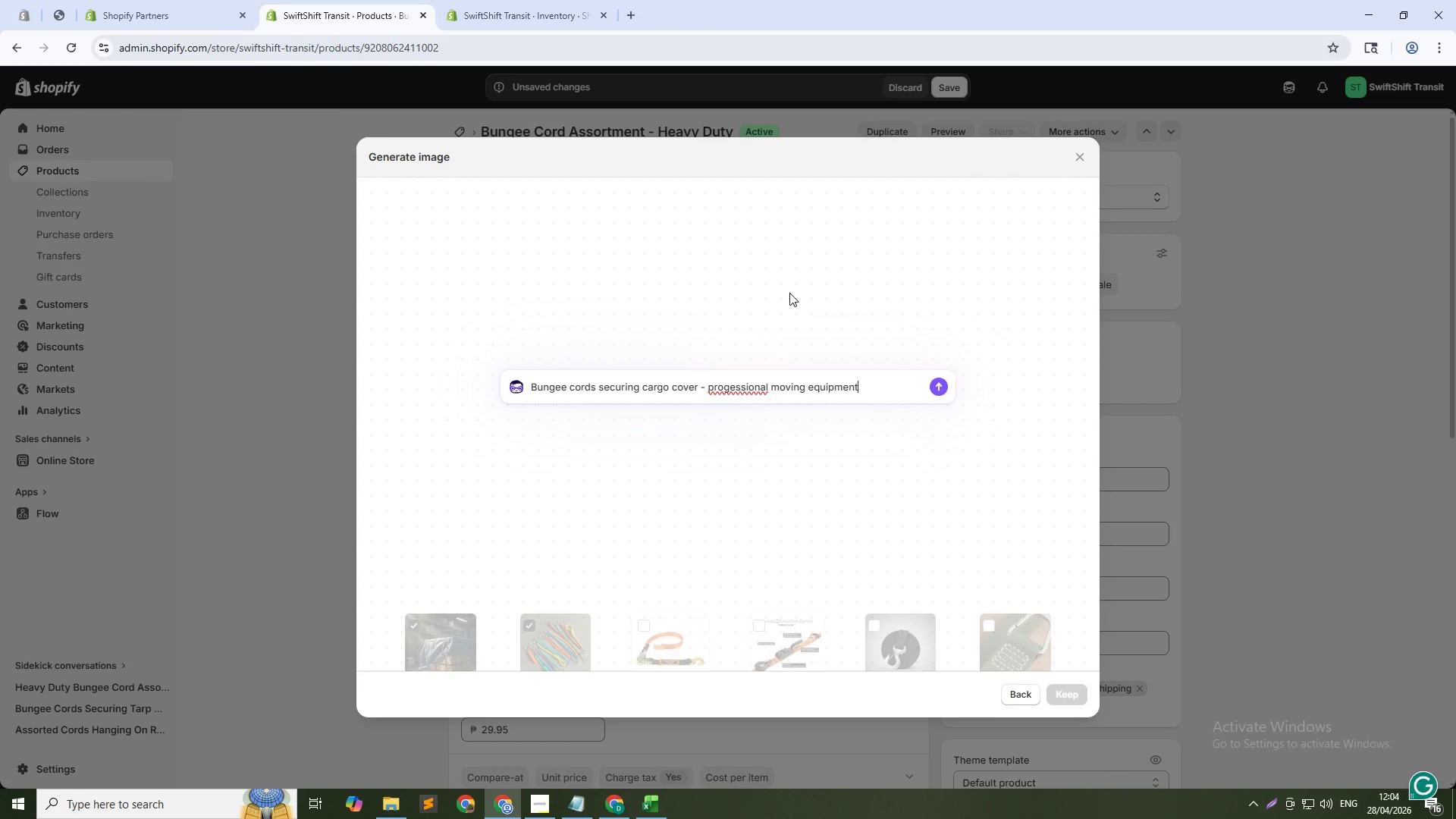 
hold_key(key=ArrowLeft, duration=1.34)
 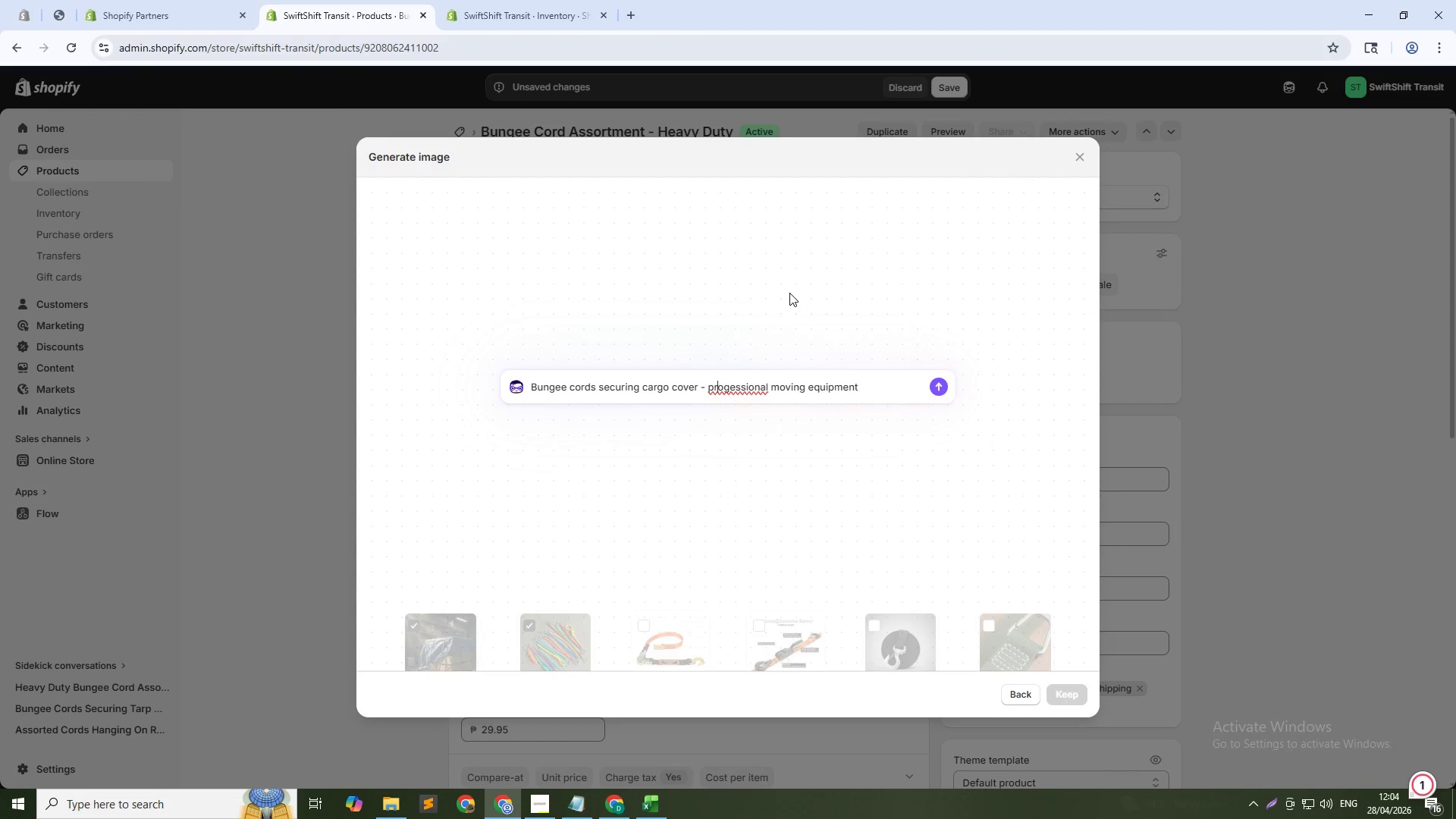 
key(ArrowRight)
 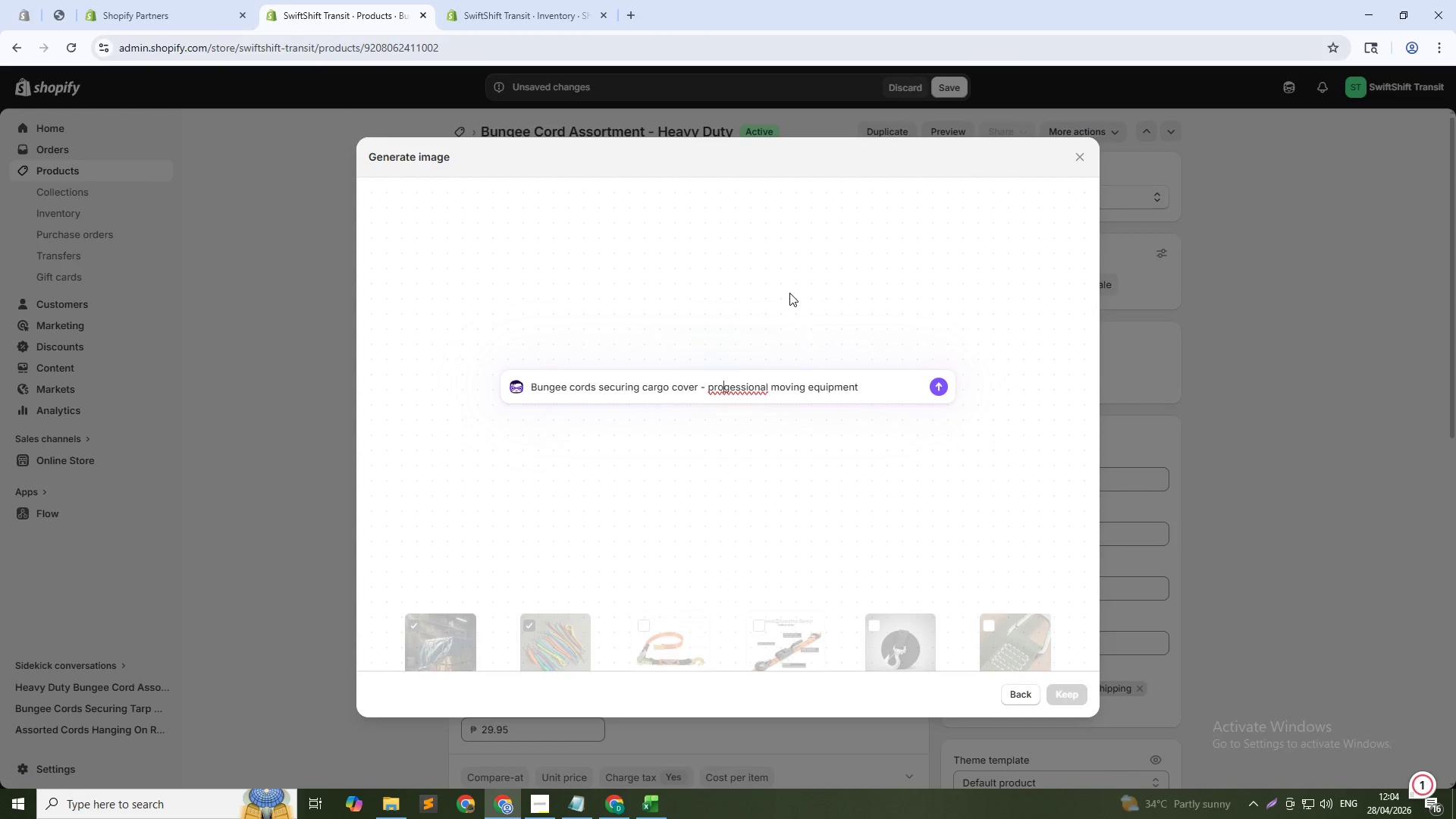 
key(ArrowRight)
 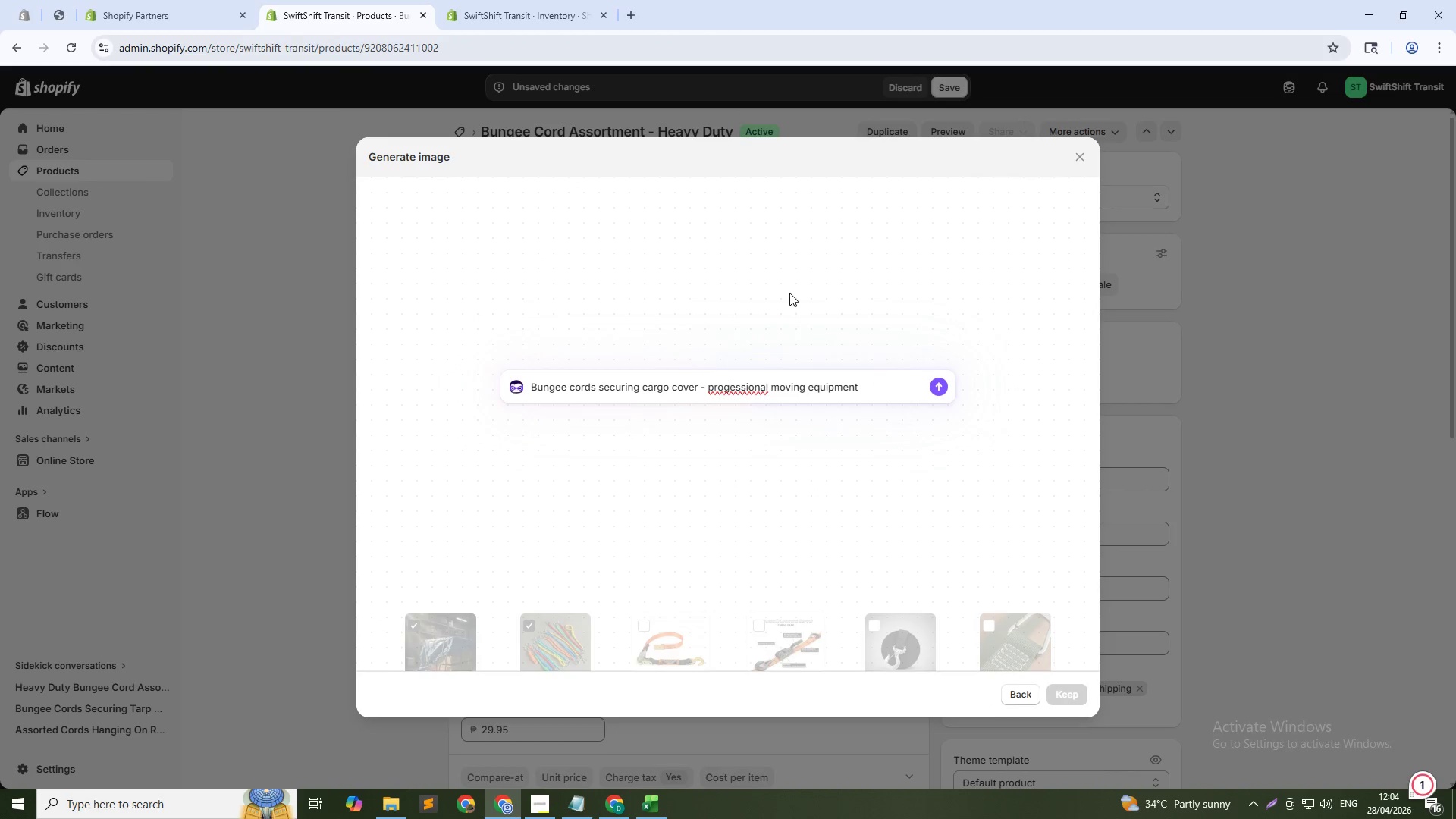 
key(Backspace)
 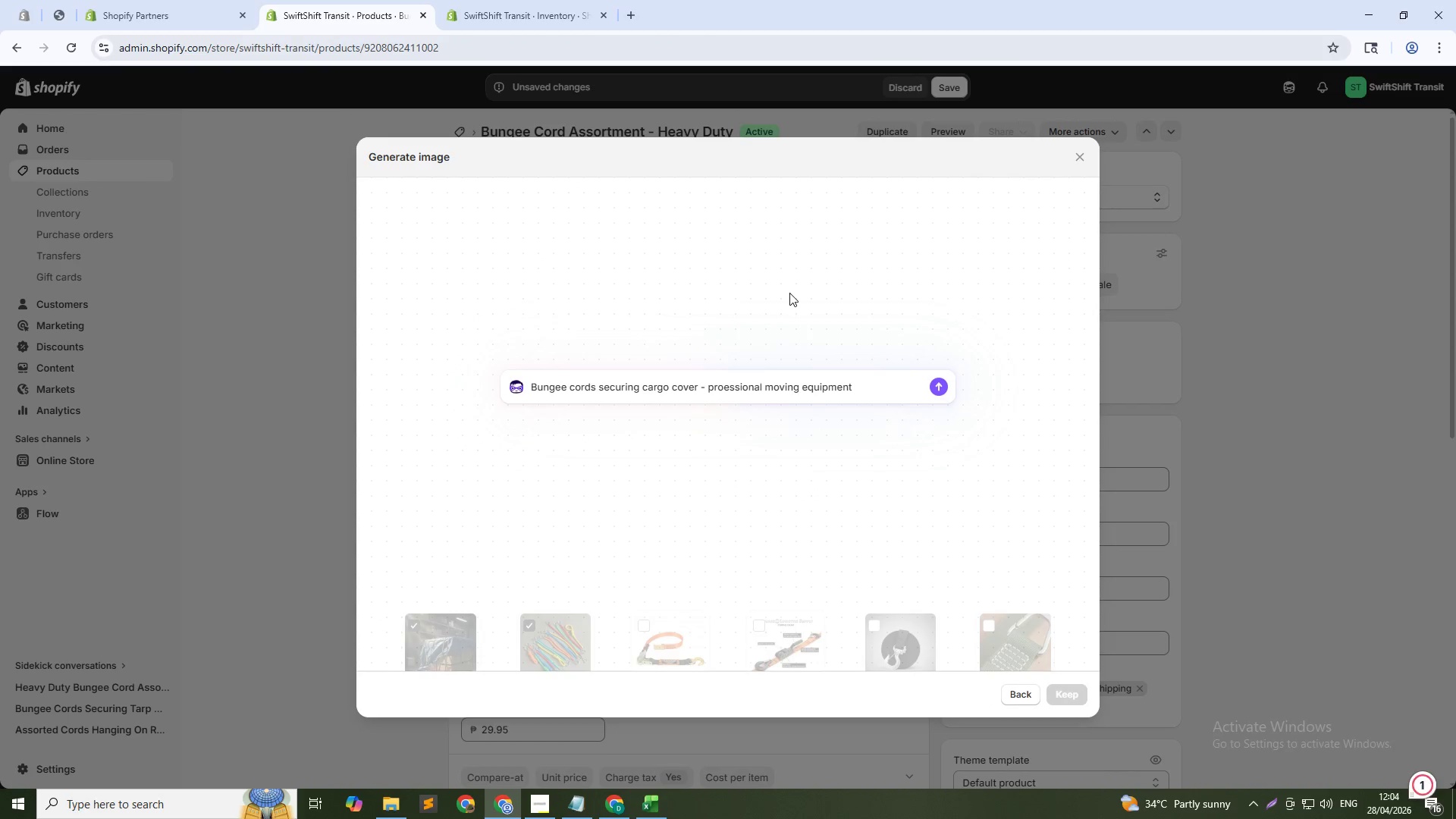 
key(F)
 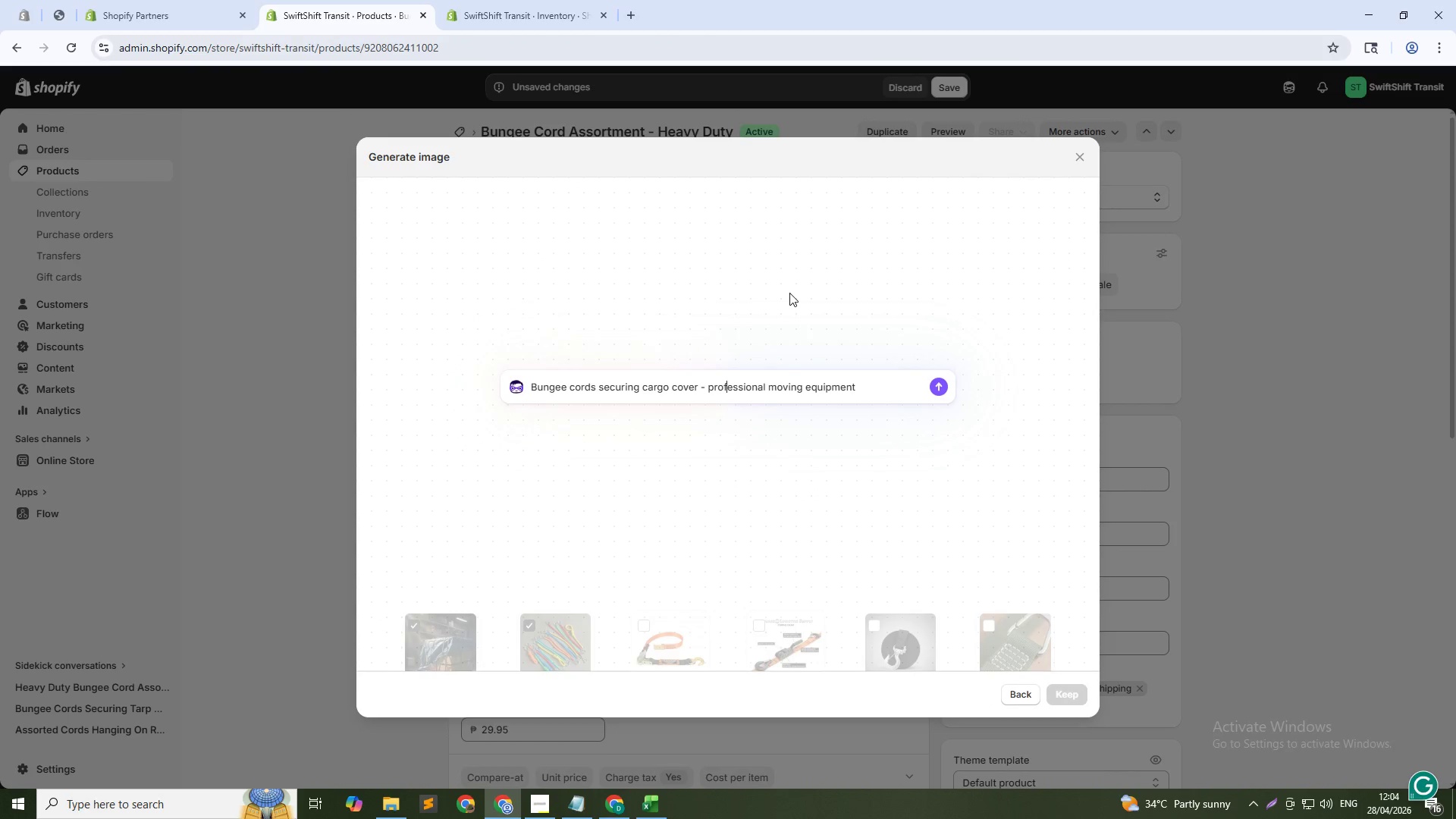 
key(ArrowDown)
 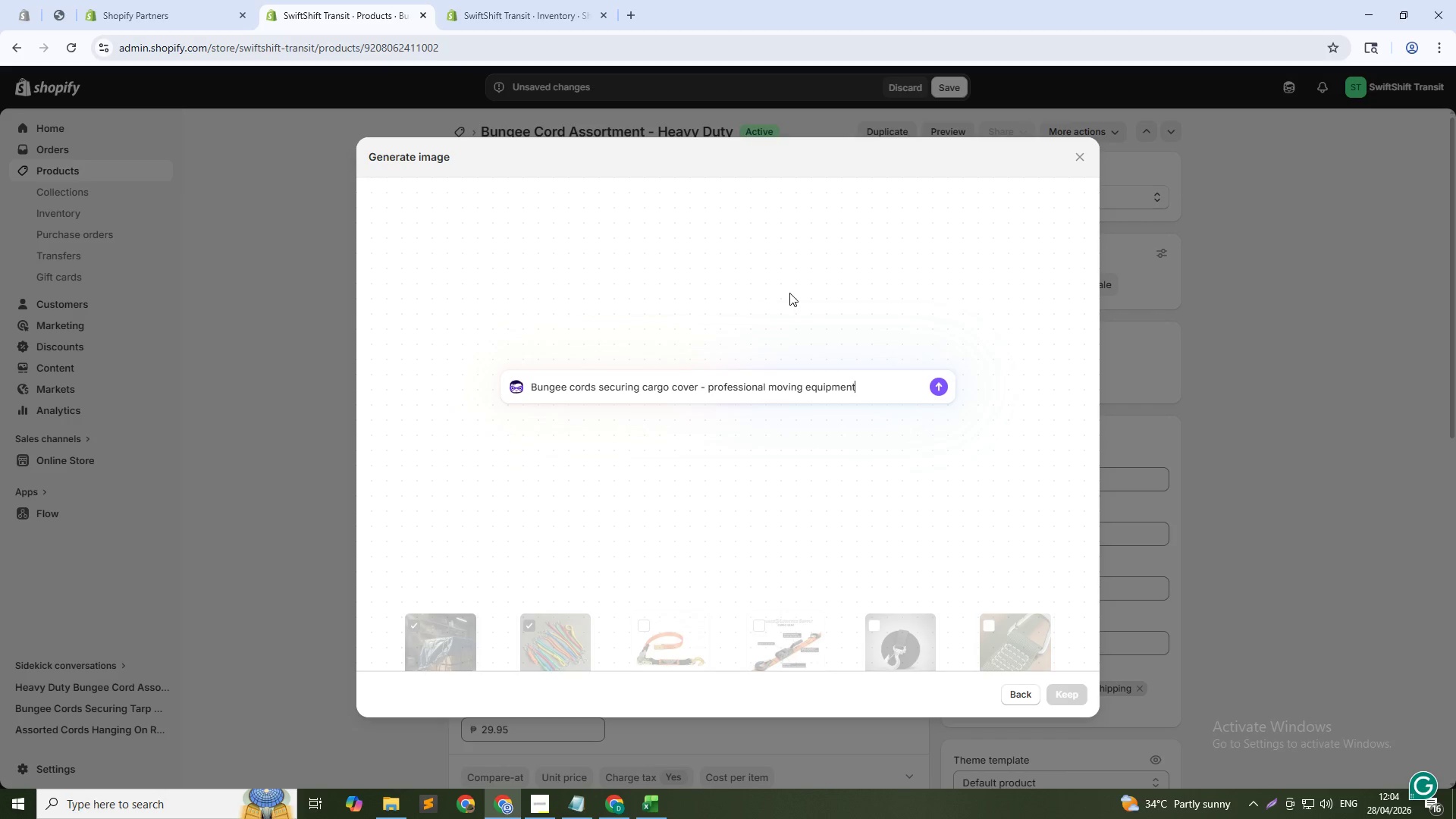 
key(Comma)
 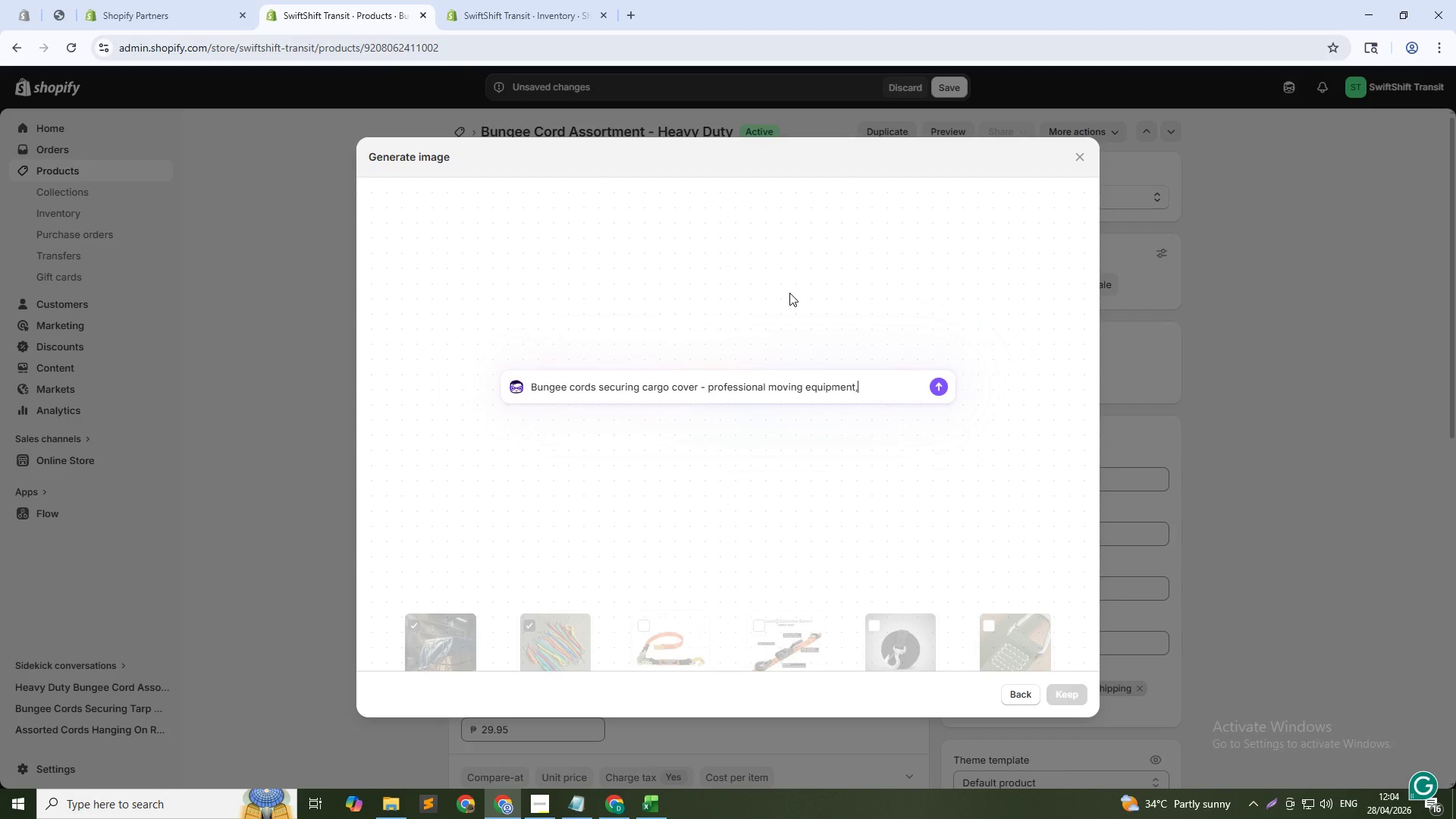 
key(Space)
 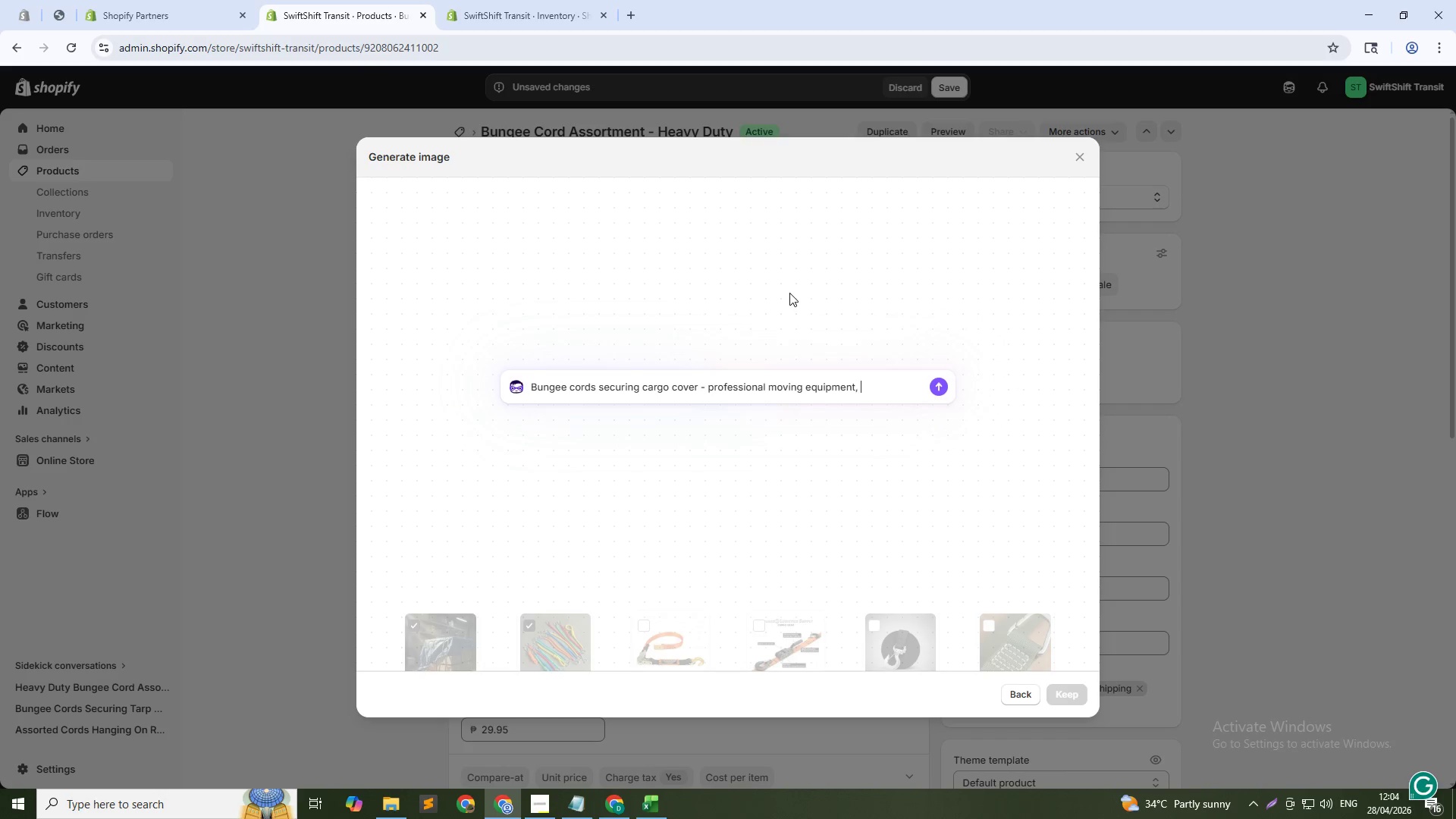 
key(1)
 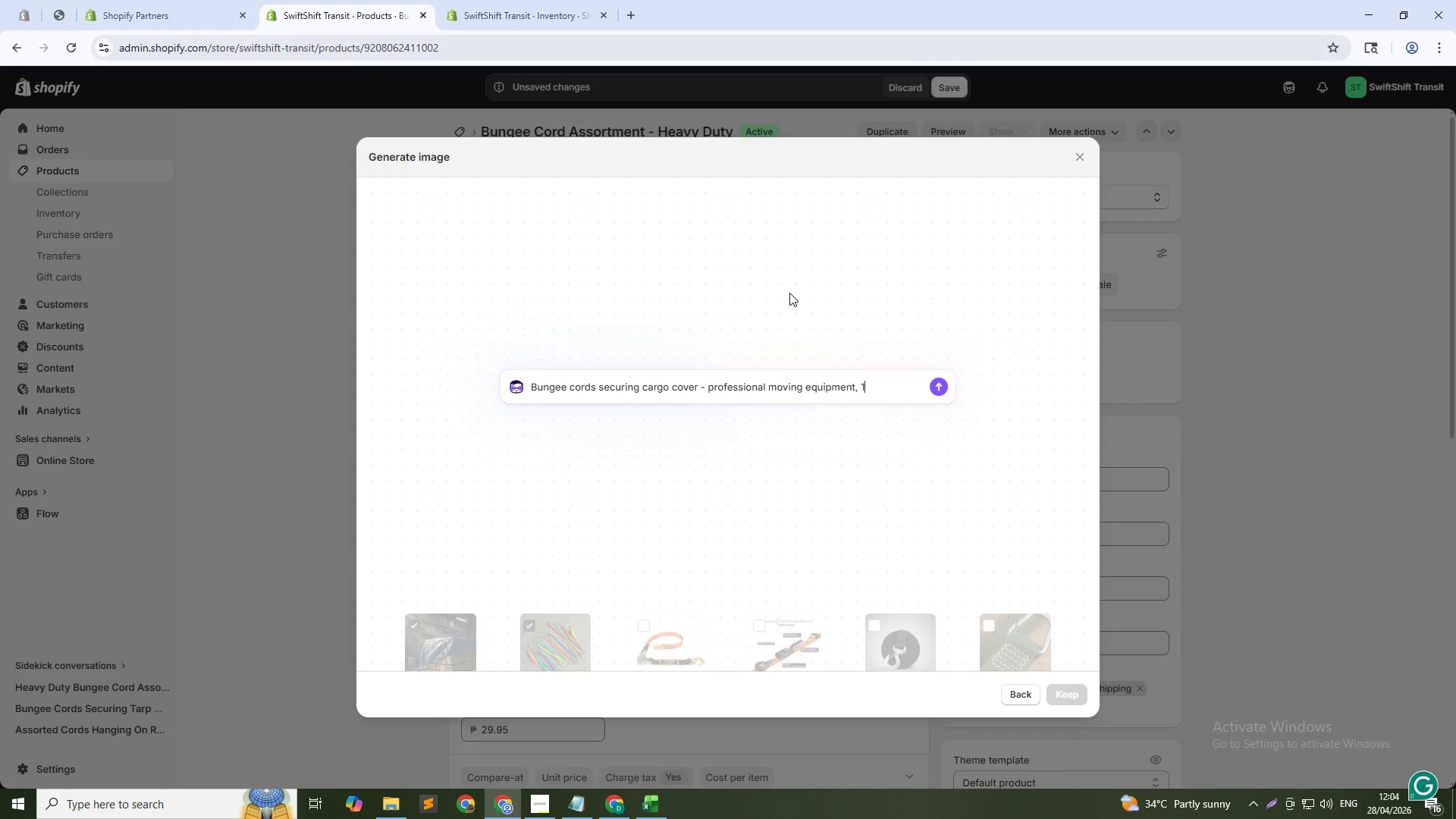 
key(Shift+ShiftRight)
 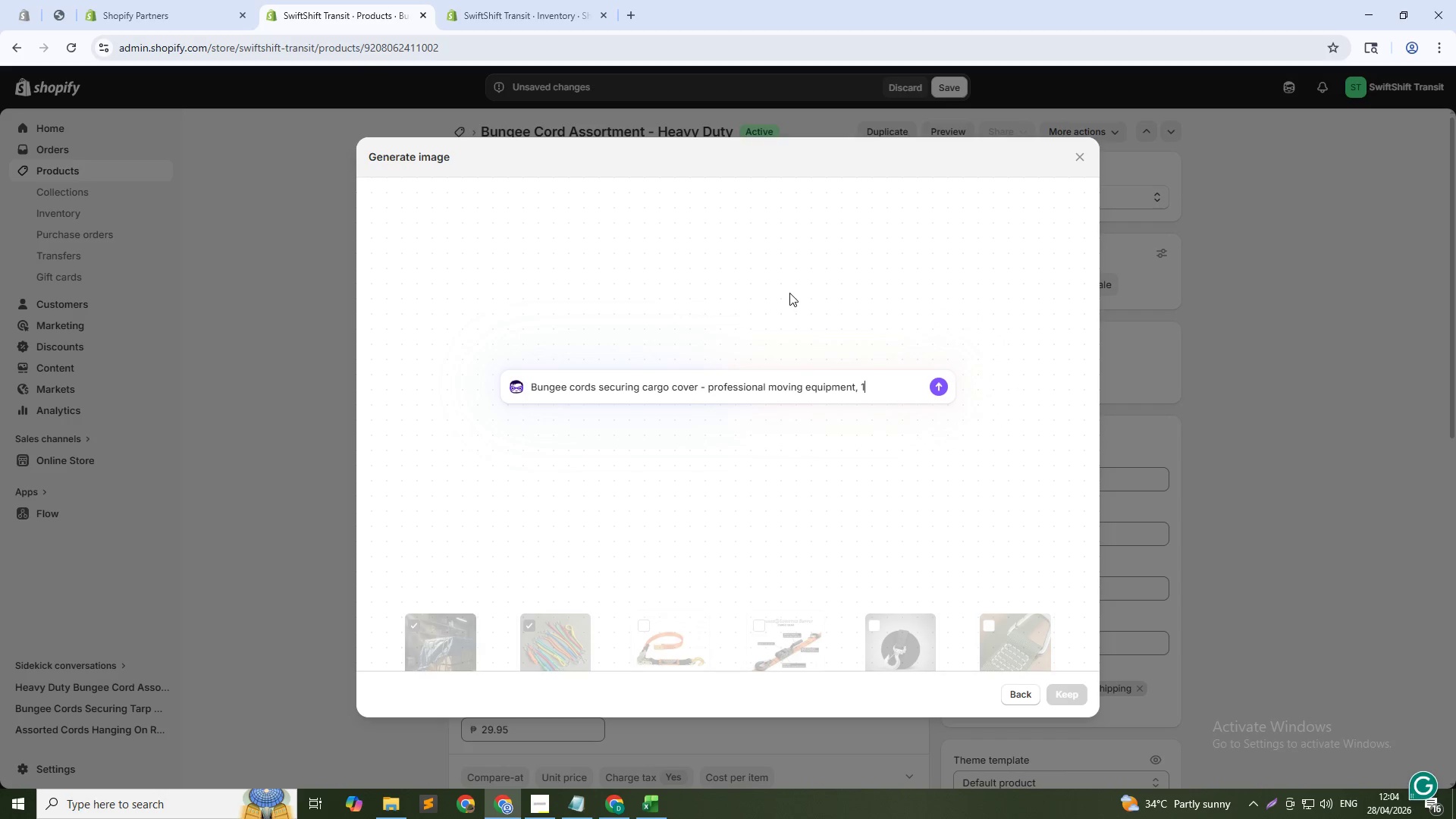 
key(Shift+Semicolon)
 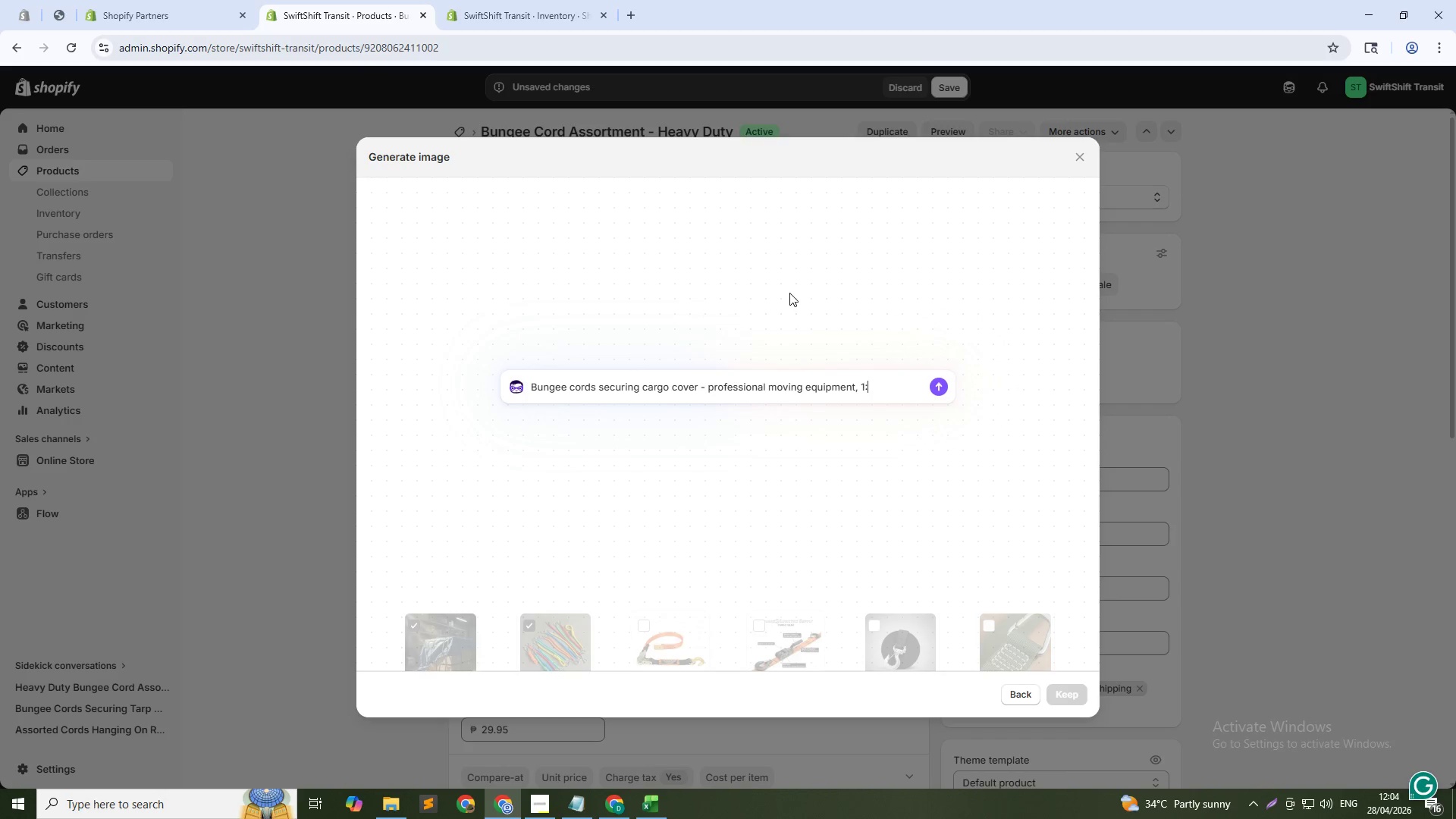 
key(1)
 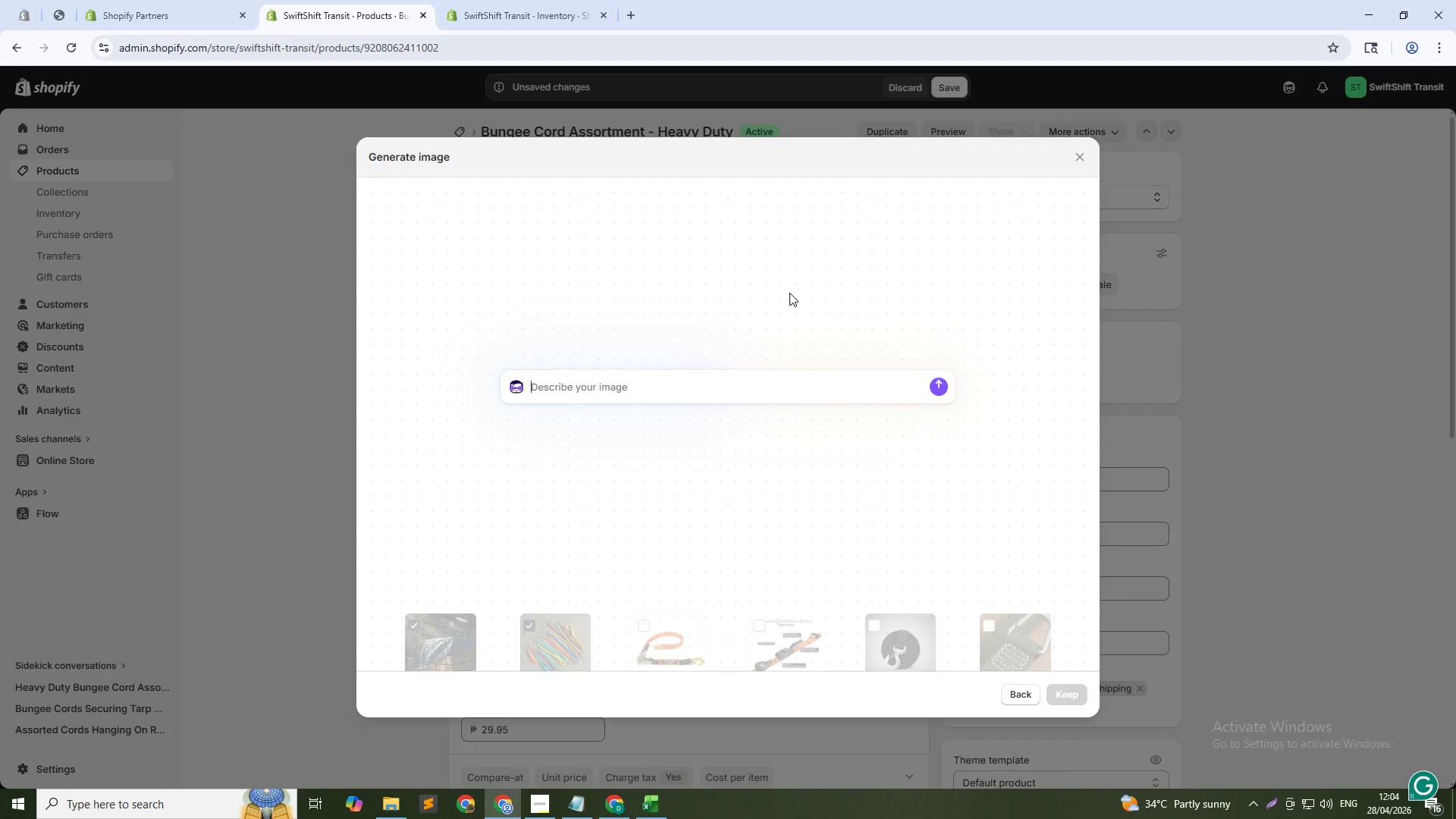 
key(Enter)
 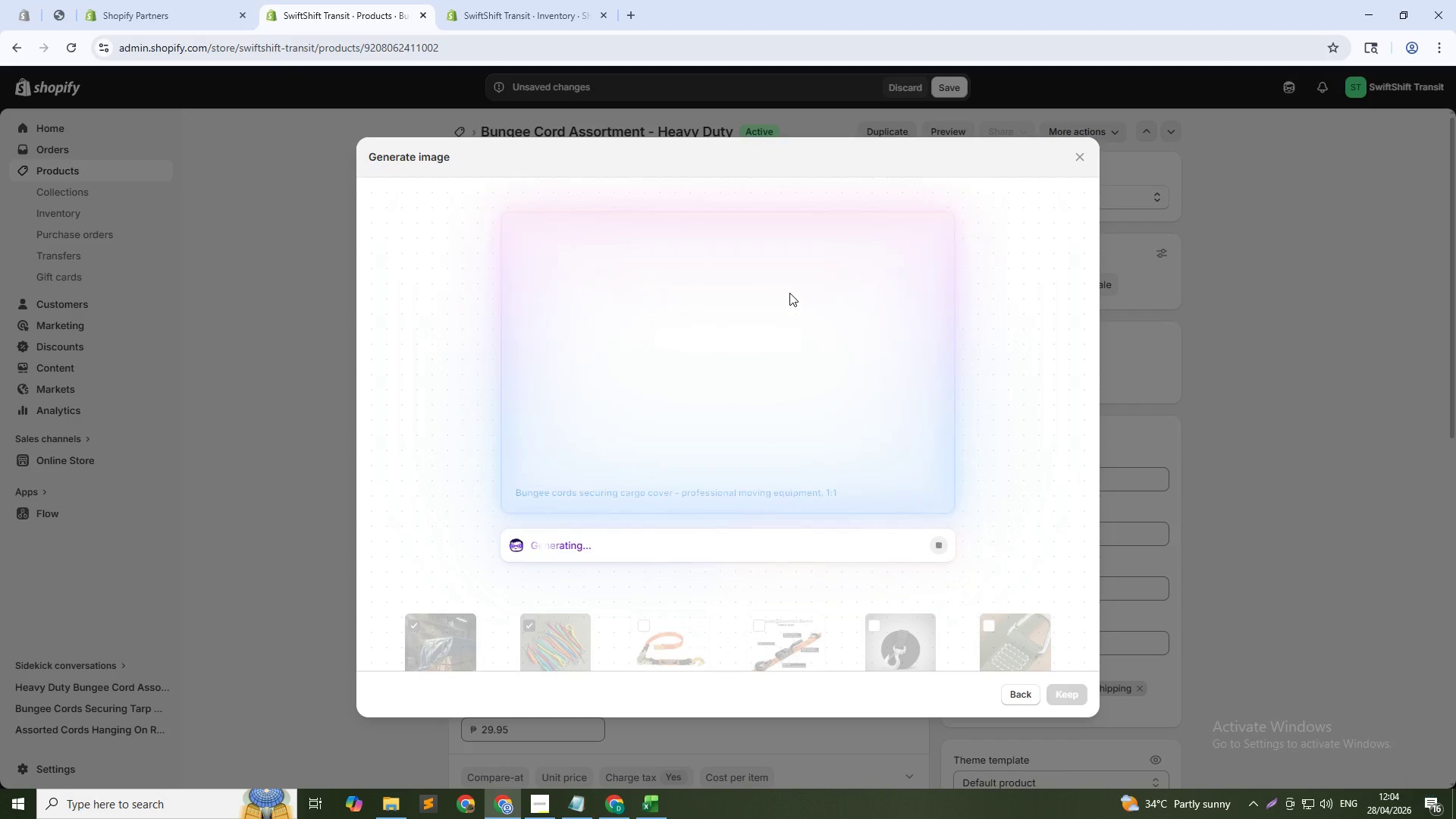 
key(Alt+AltLeft)
 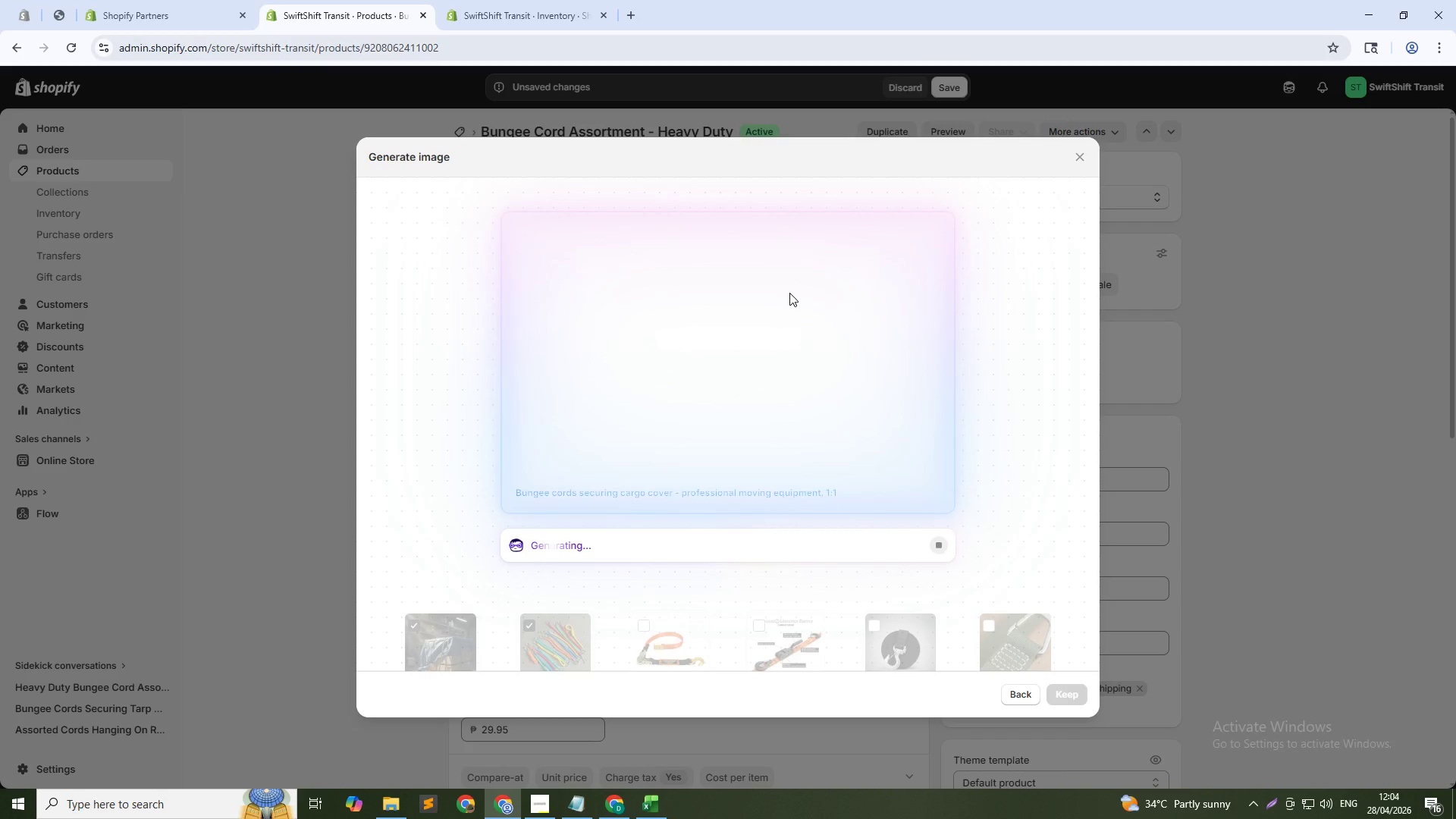 
key(Alt+Tab)
 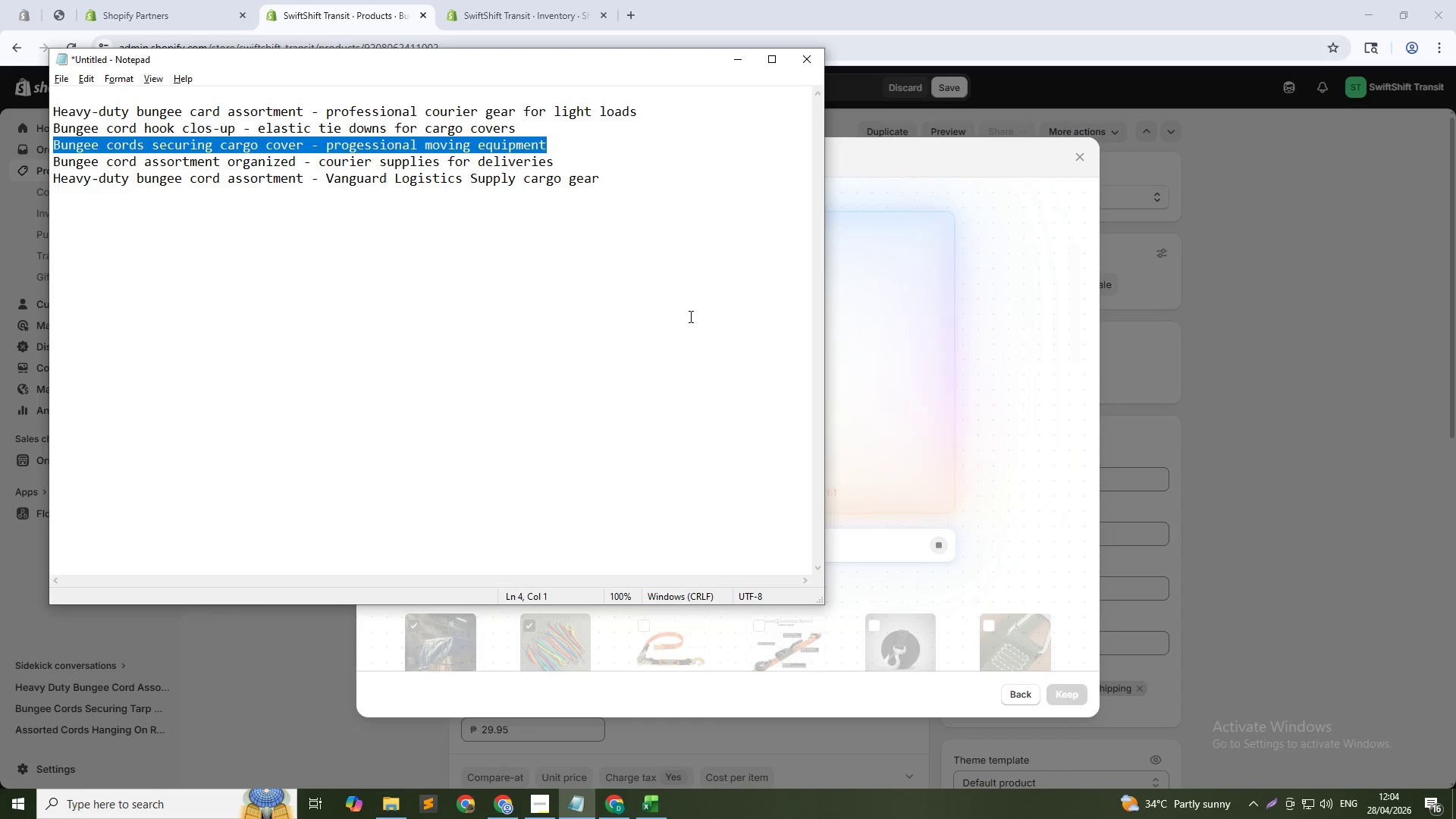 
key(Alt+AltLeft)
 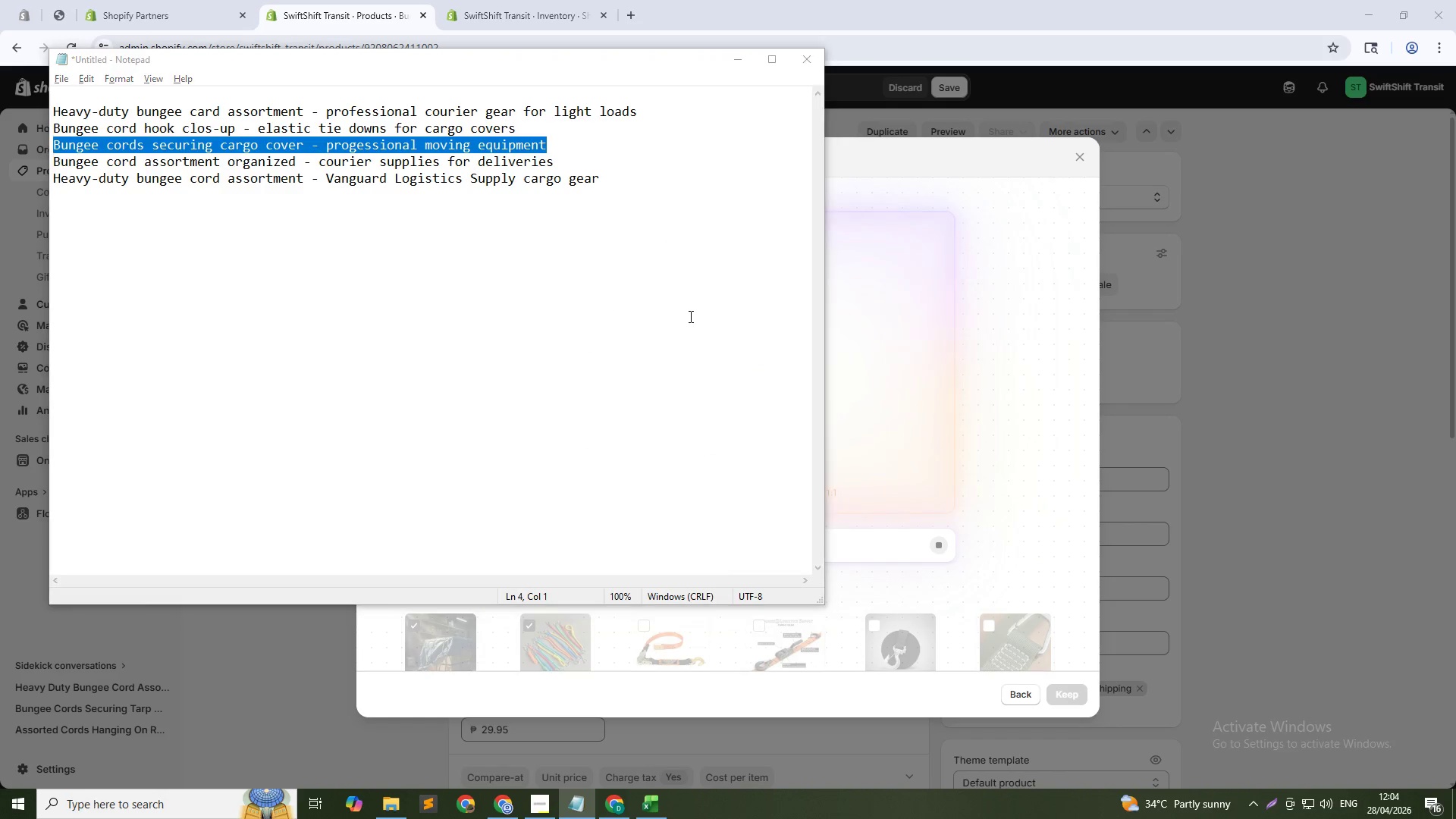 
key(Alt+Tab)
 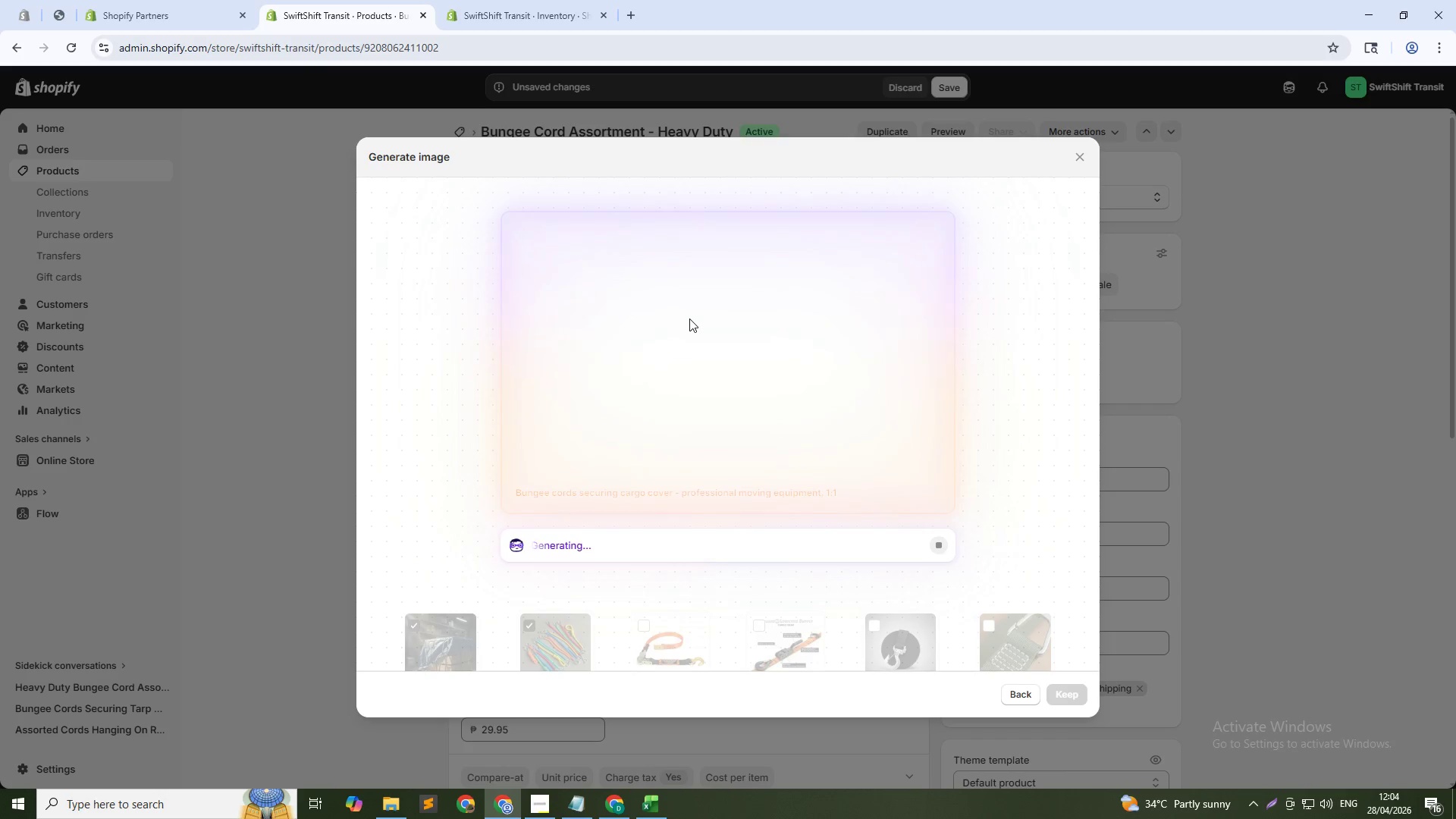 
wait(9.95)
 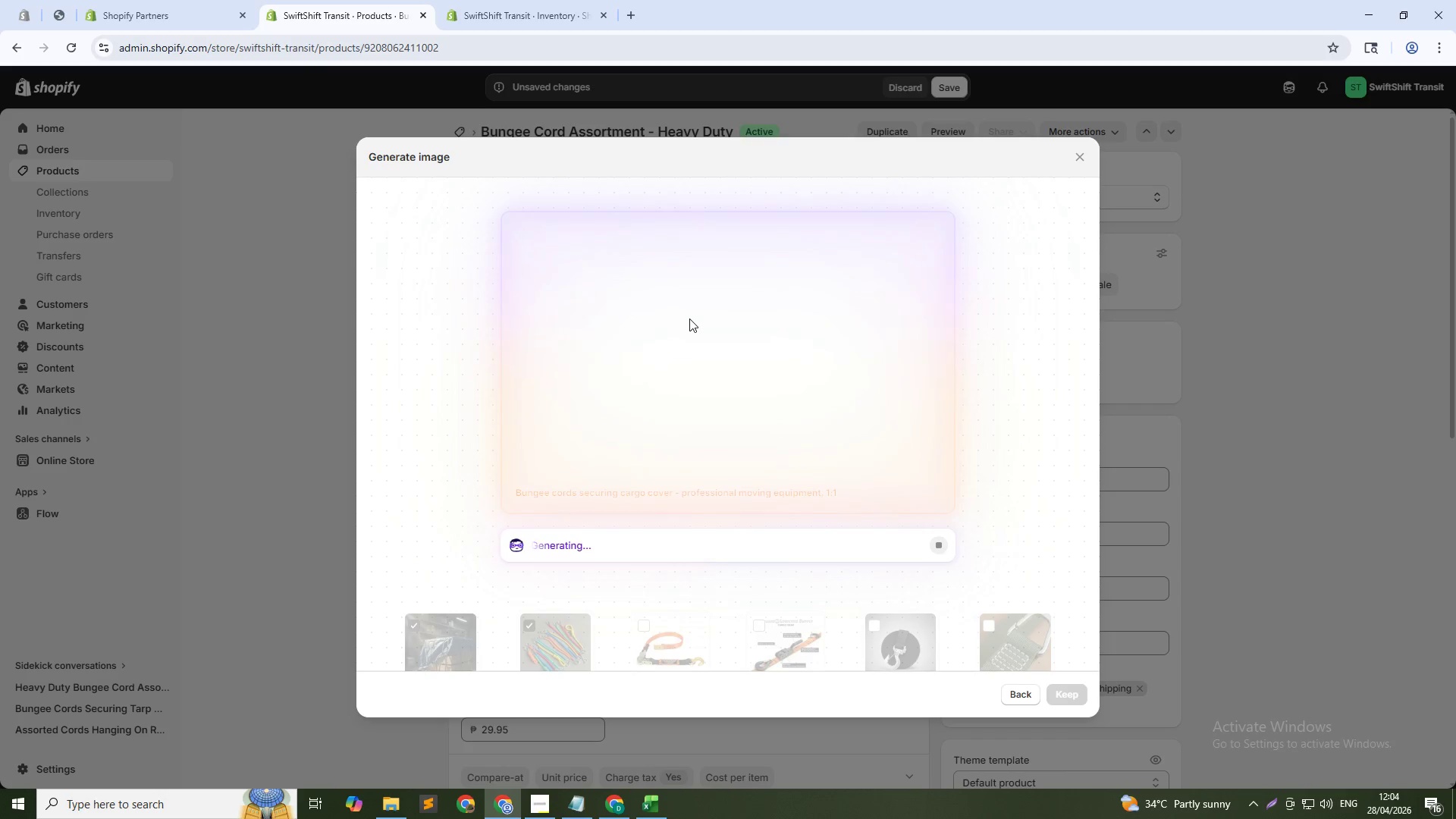 
left_click([1022, 691])
 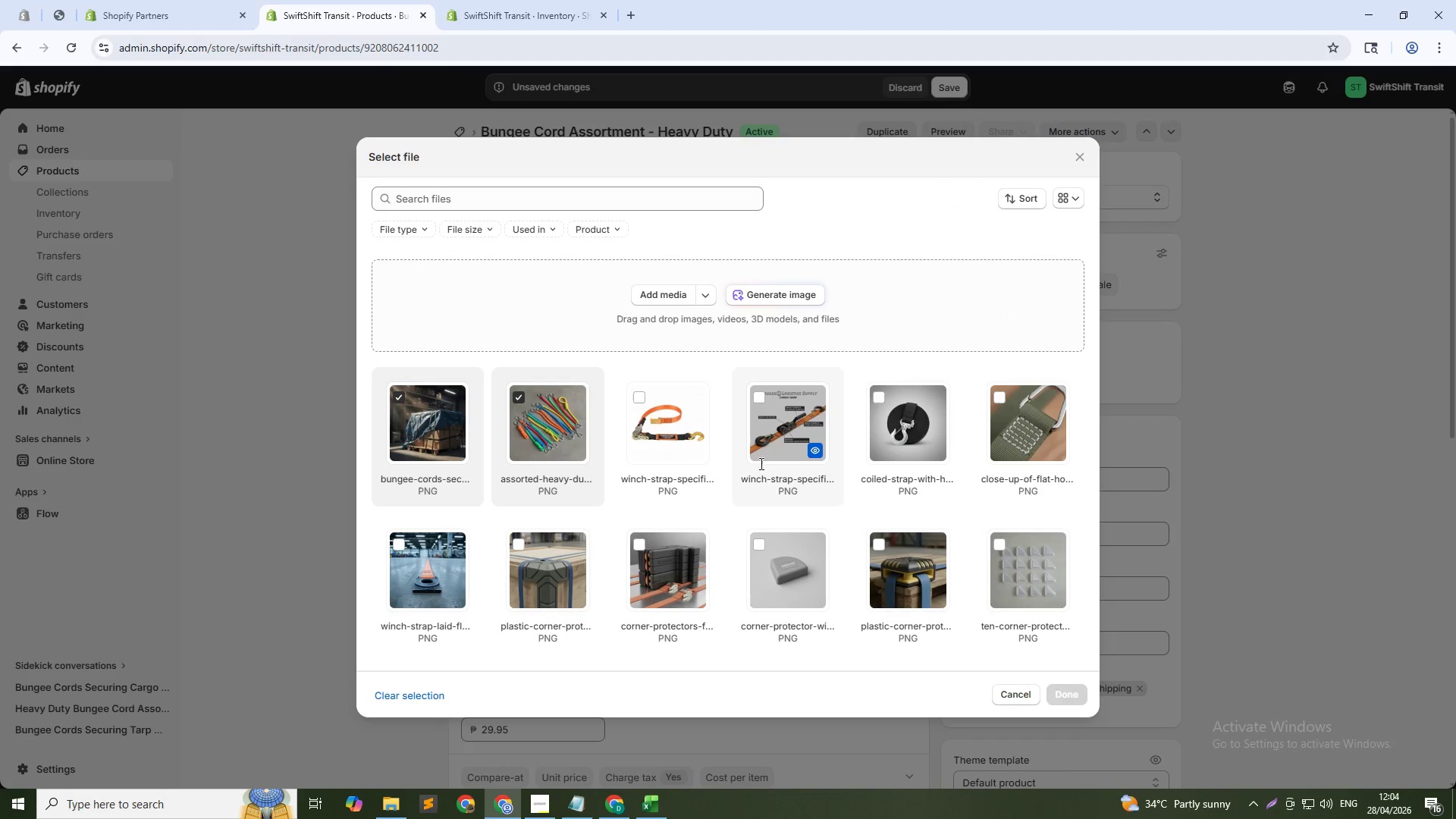 
key(Alt+AltLeft)
 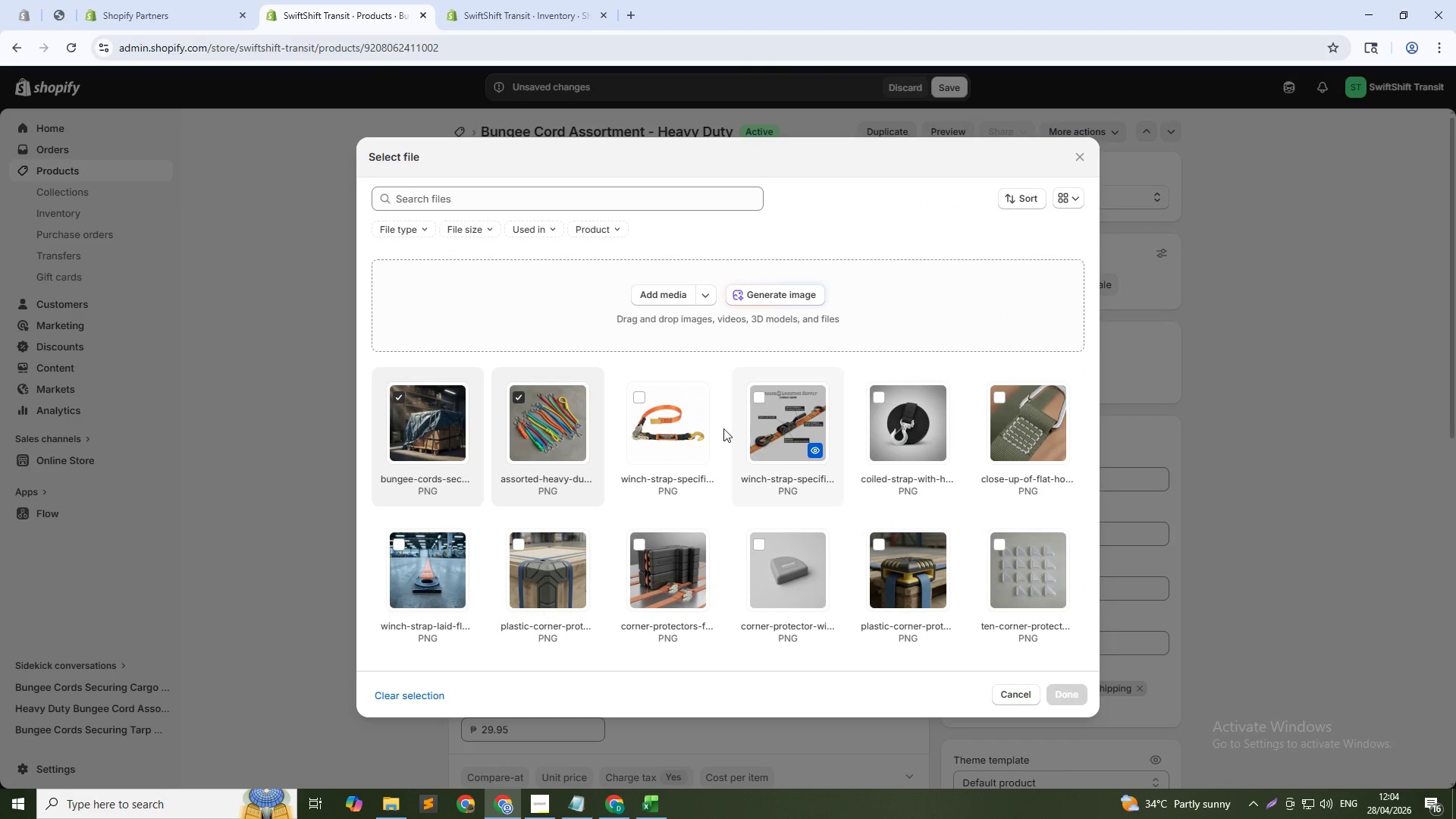 
key(Alt+Tab)
 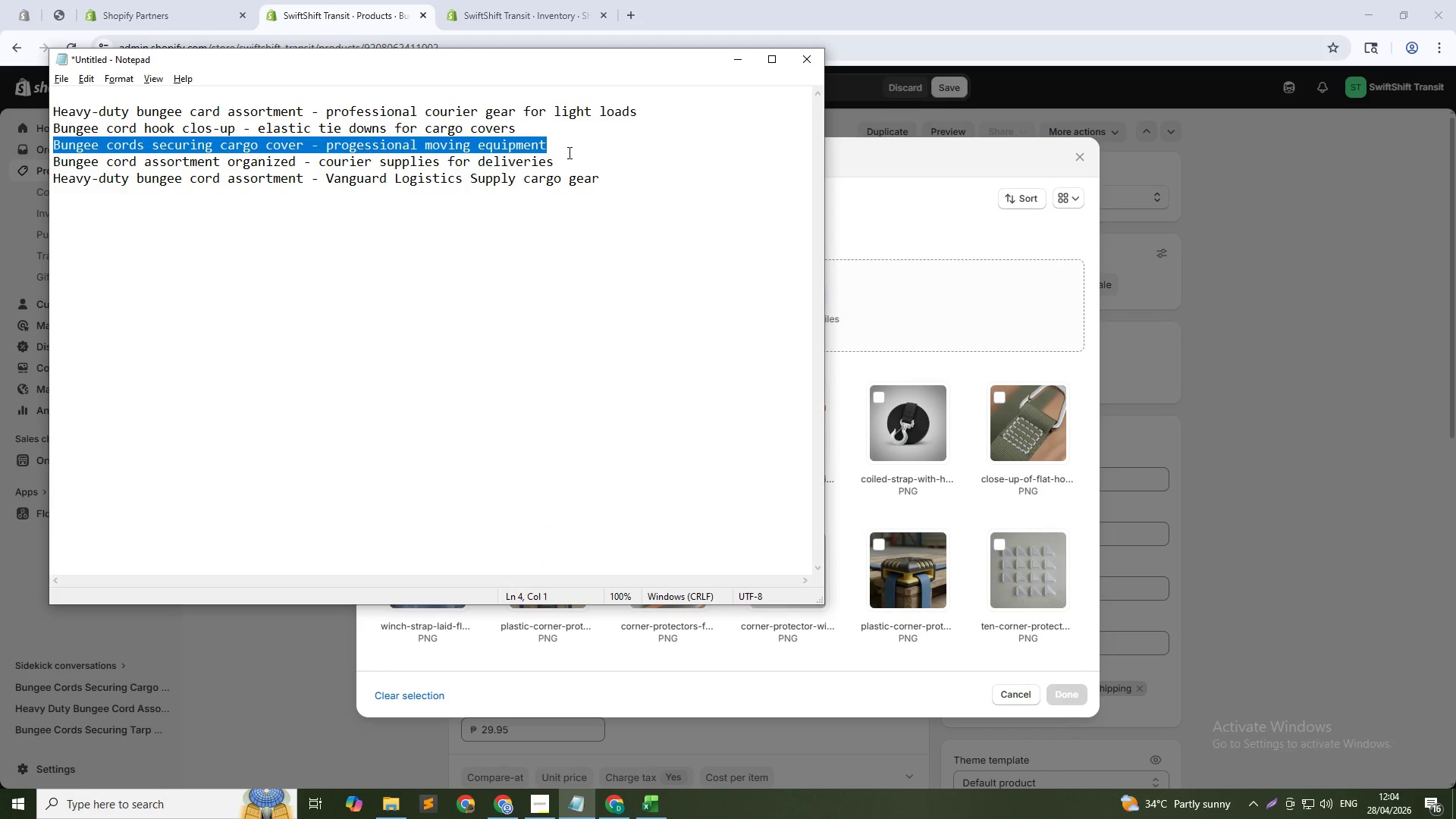 
left_click_drag(start_coordinate=[565, 164], to_coordinate=[23, 162])
 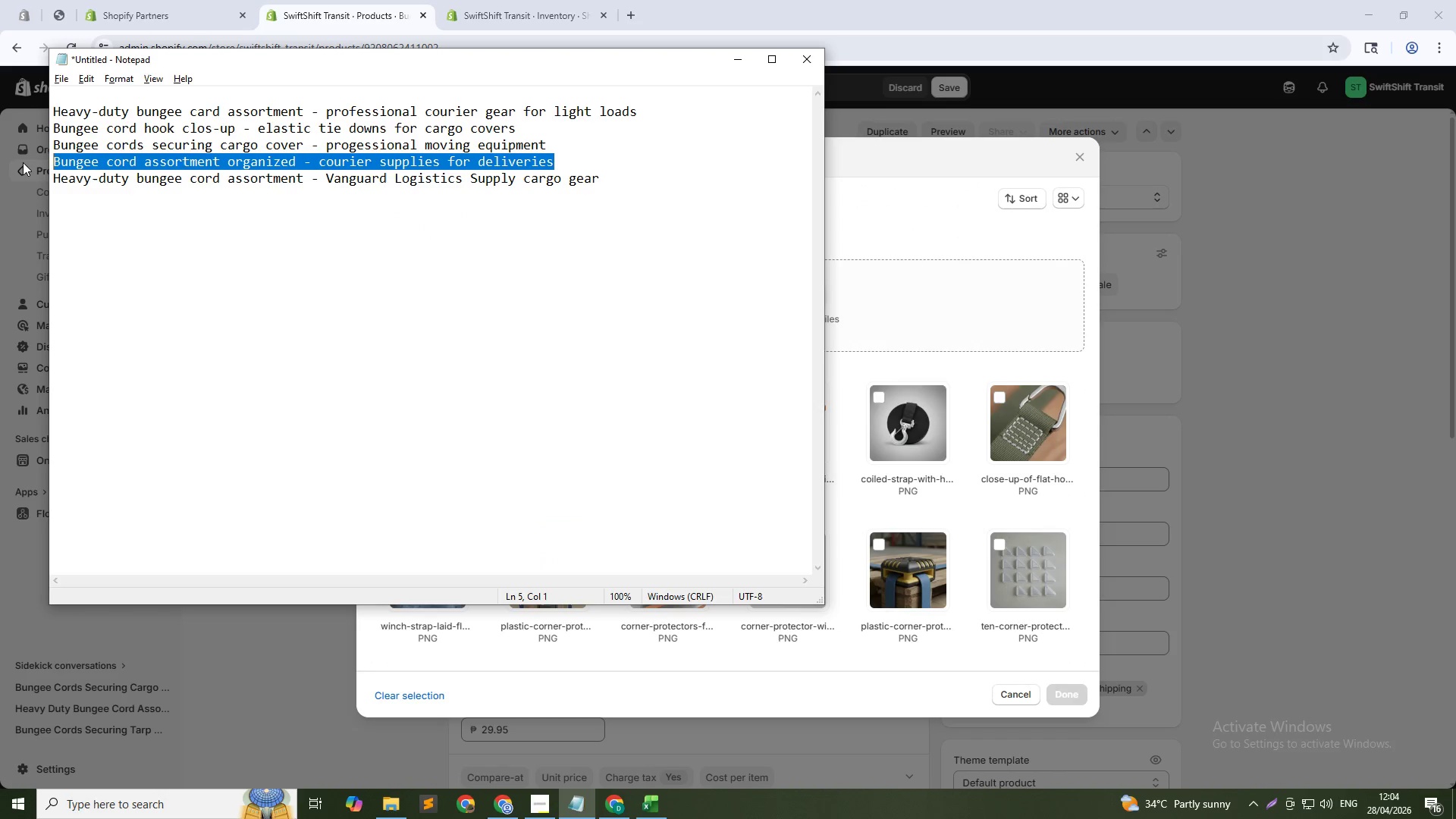 
key(Control+C)
 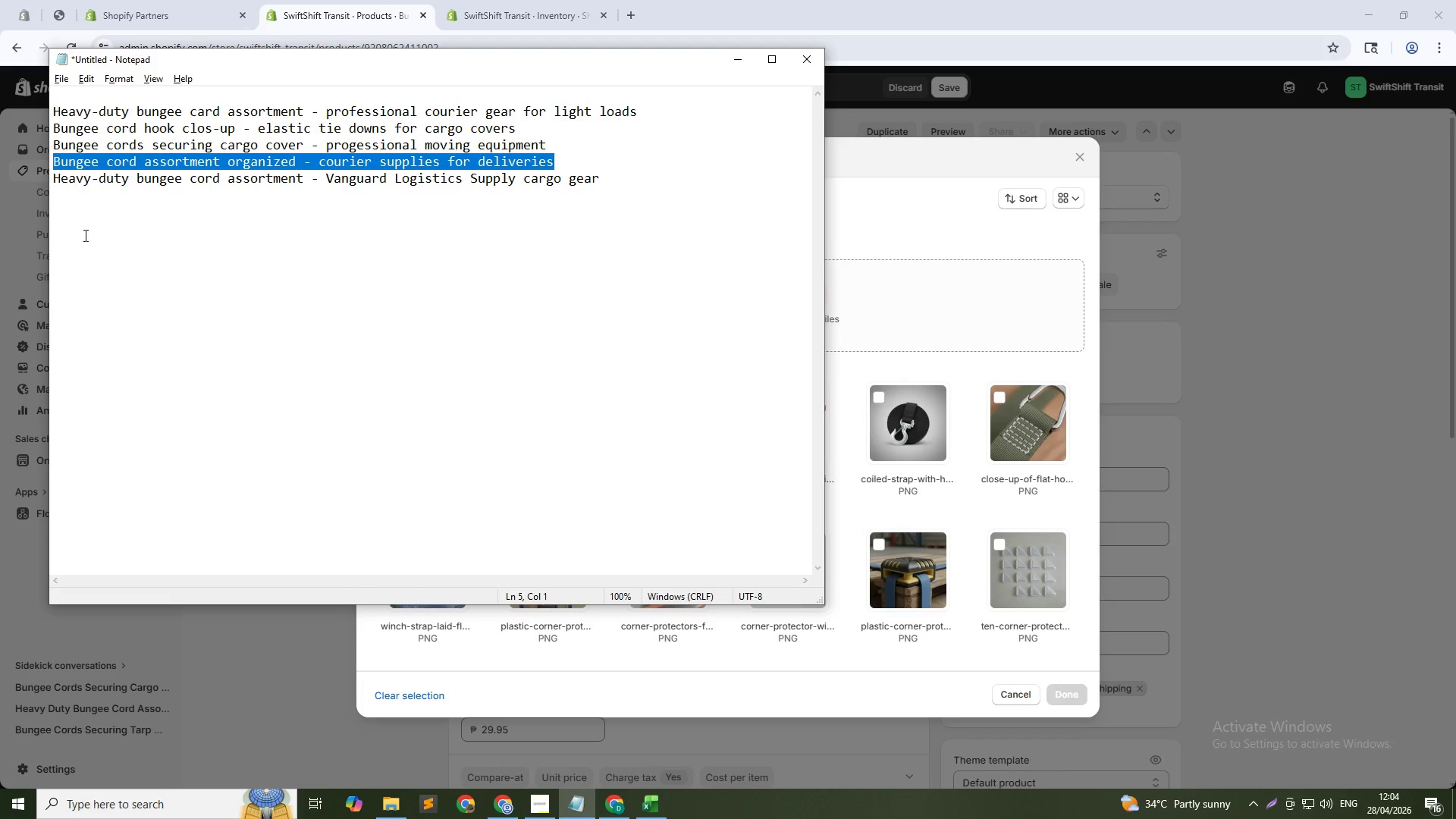 
key(Alt+AltLeft)
 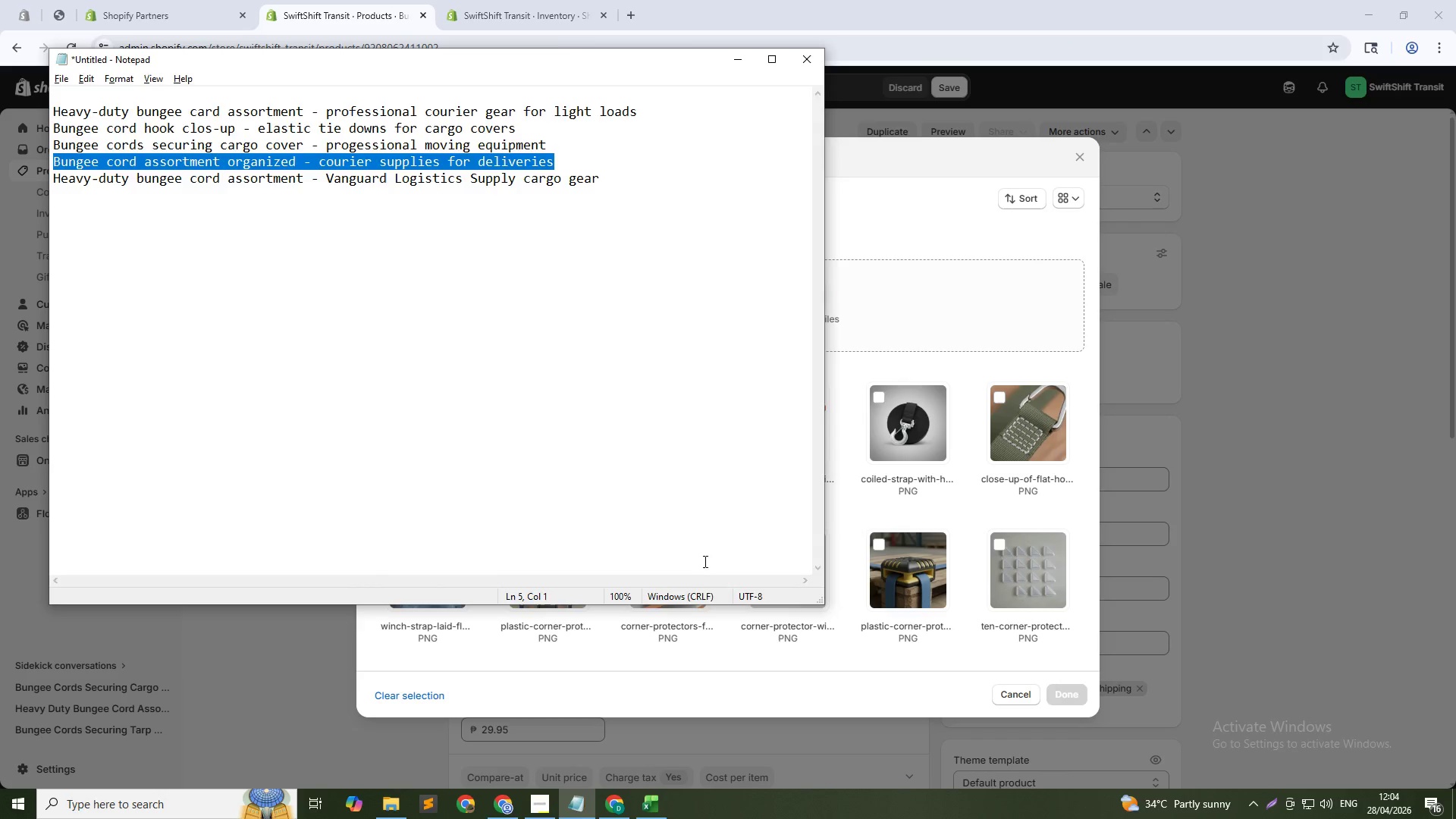 
key(Alt+Tab)
 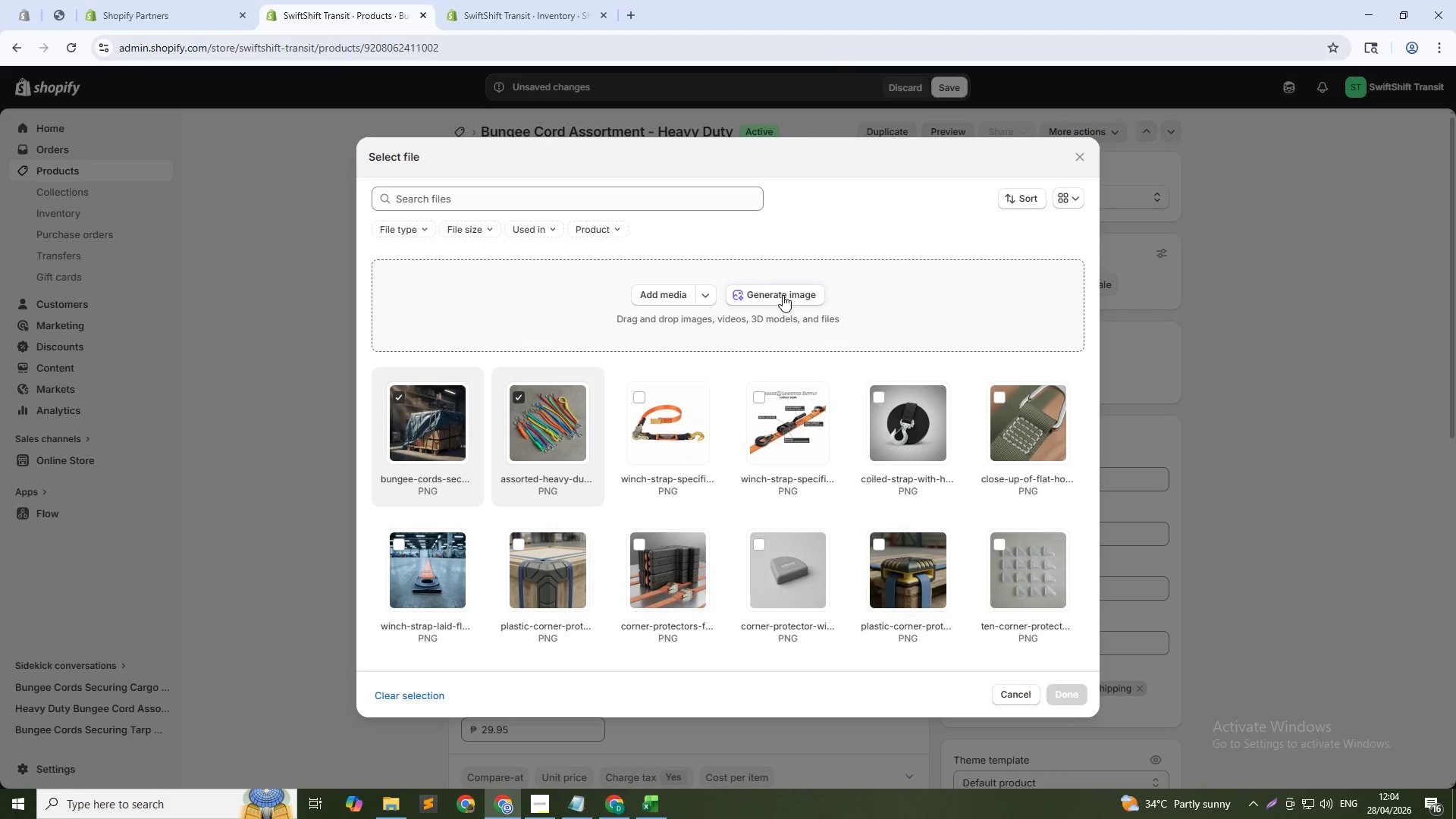 
left_click([782, 295])
 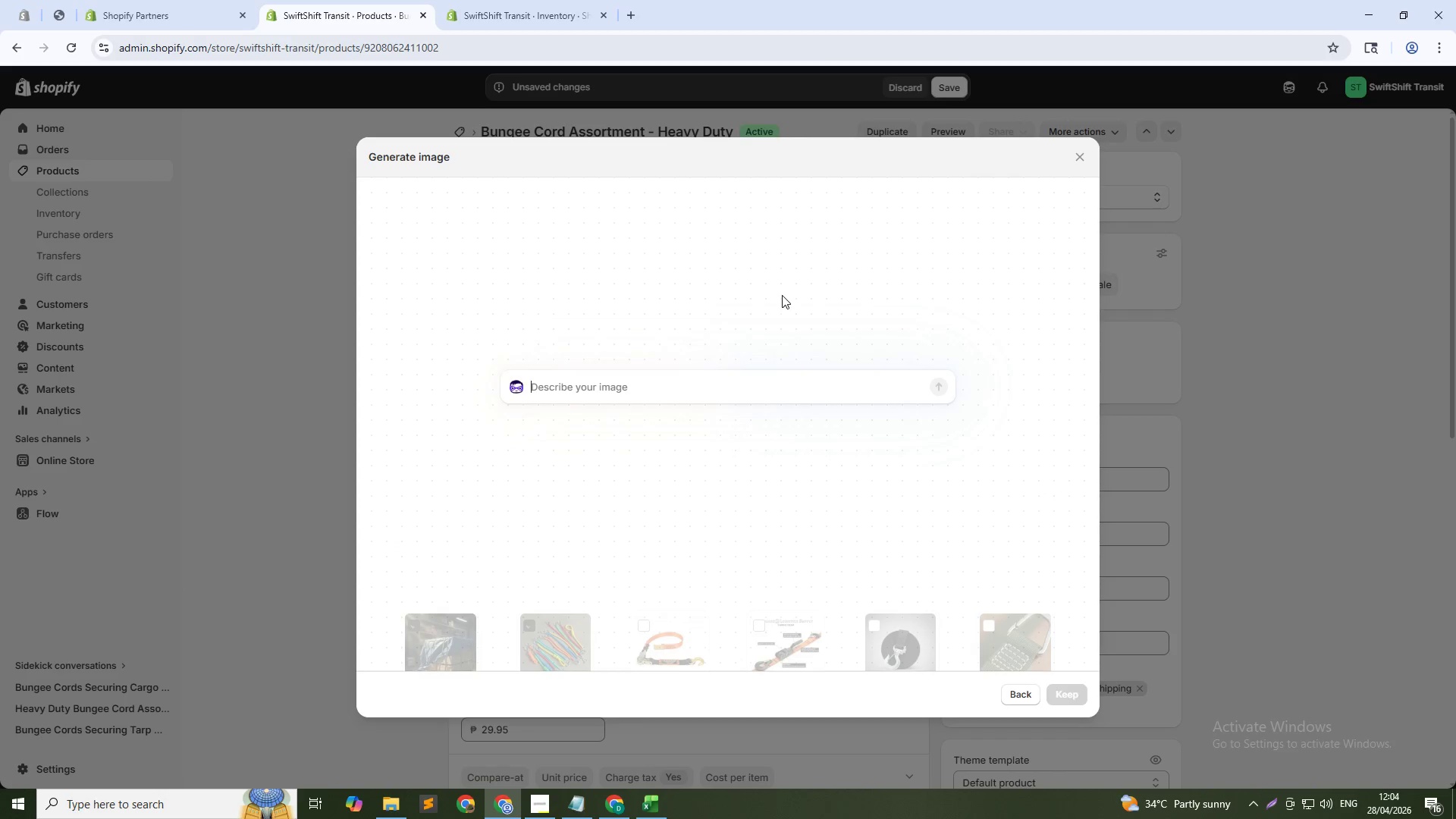 
key(Control+V)
 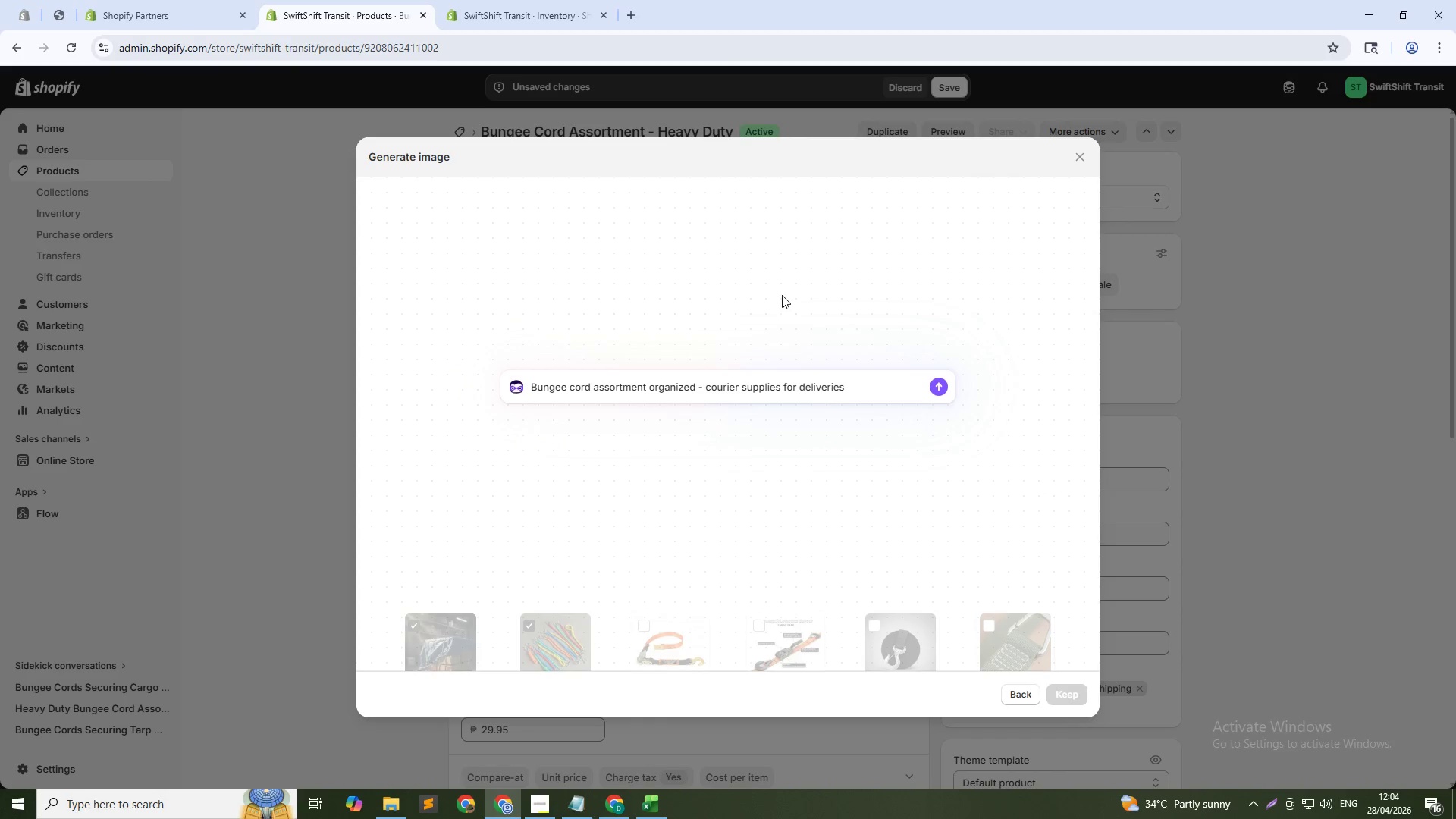 
key(Comma)
 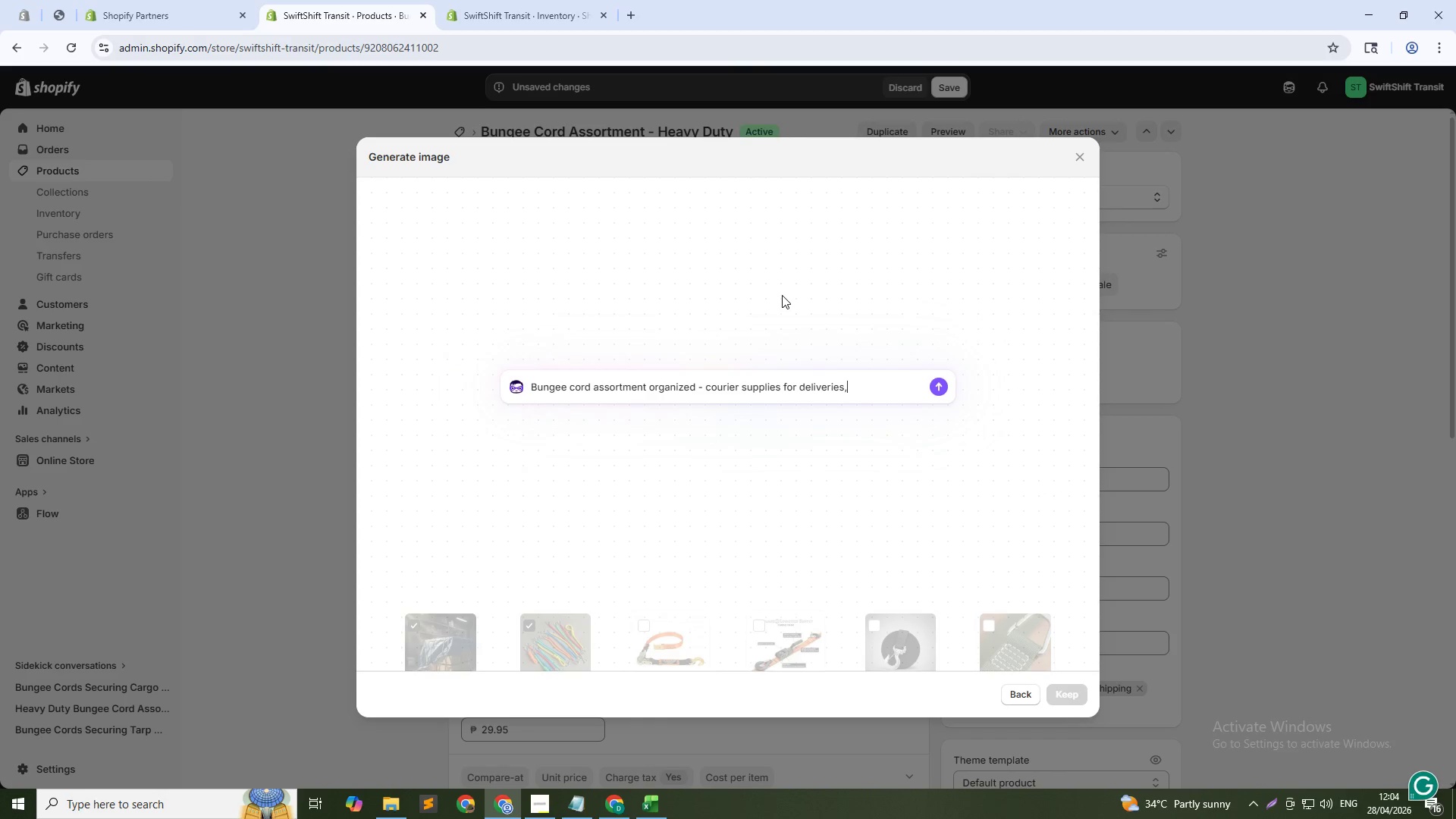 
key(Space)
 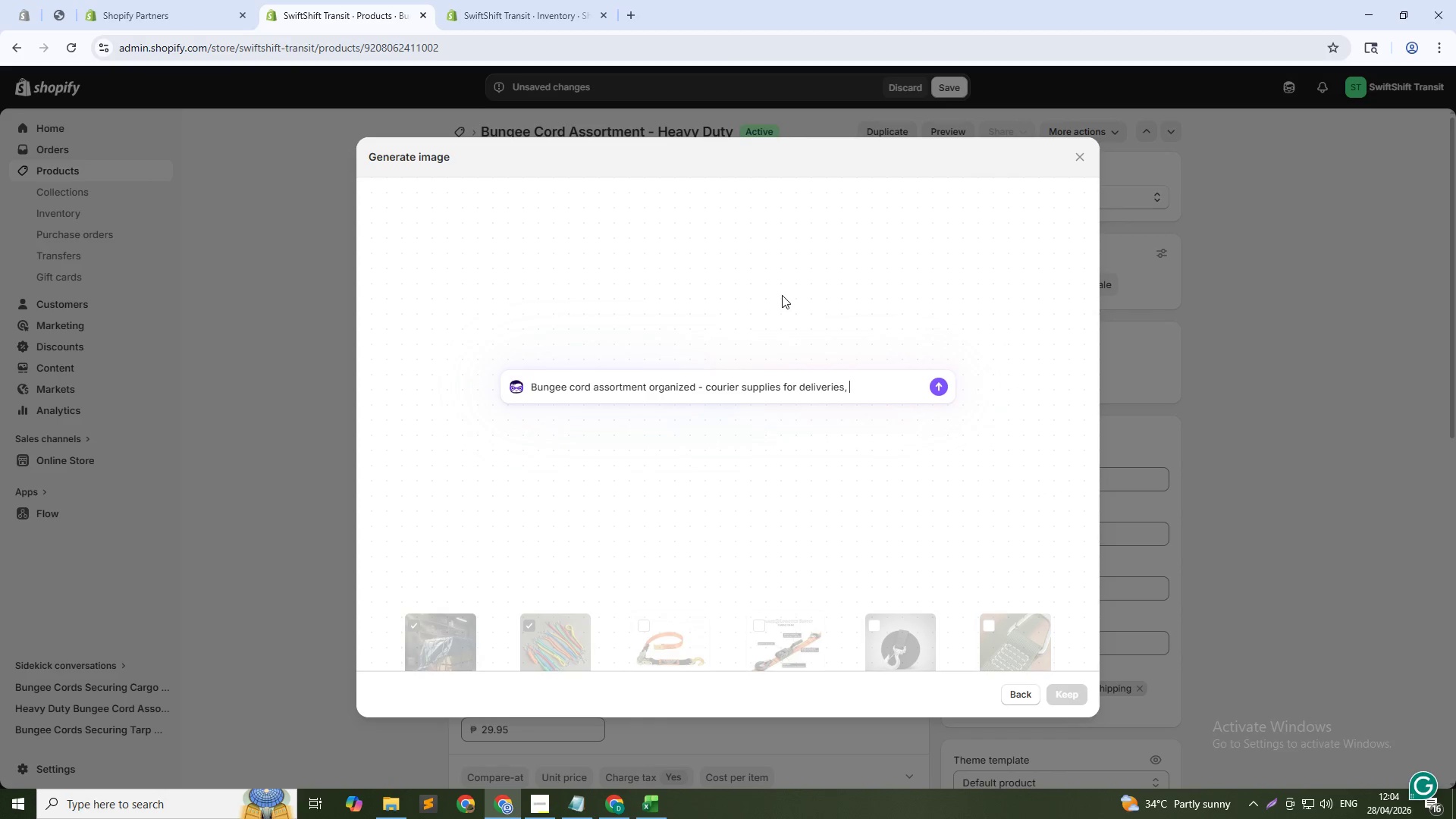 
key(1)
 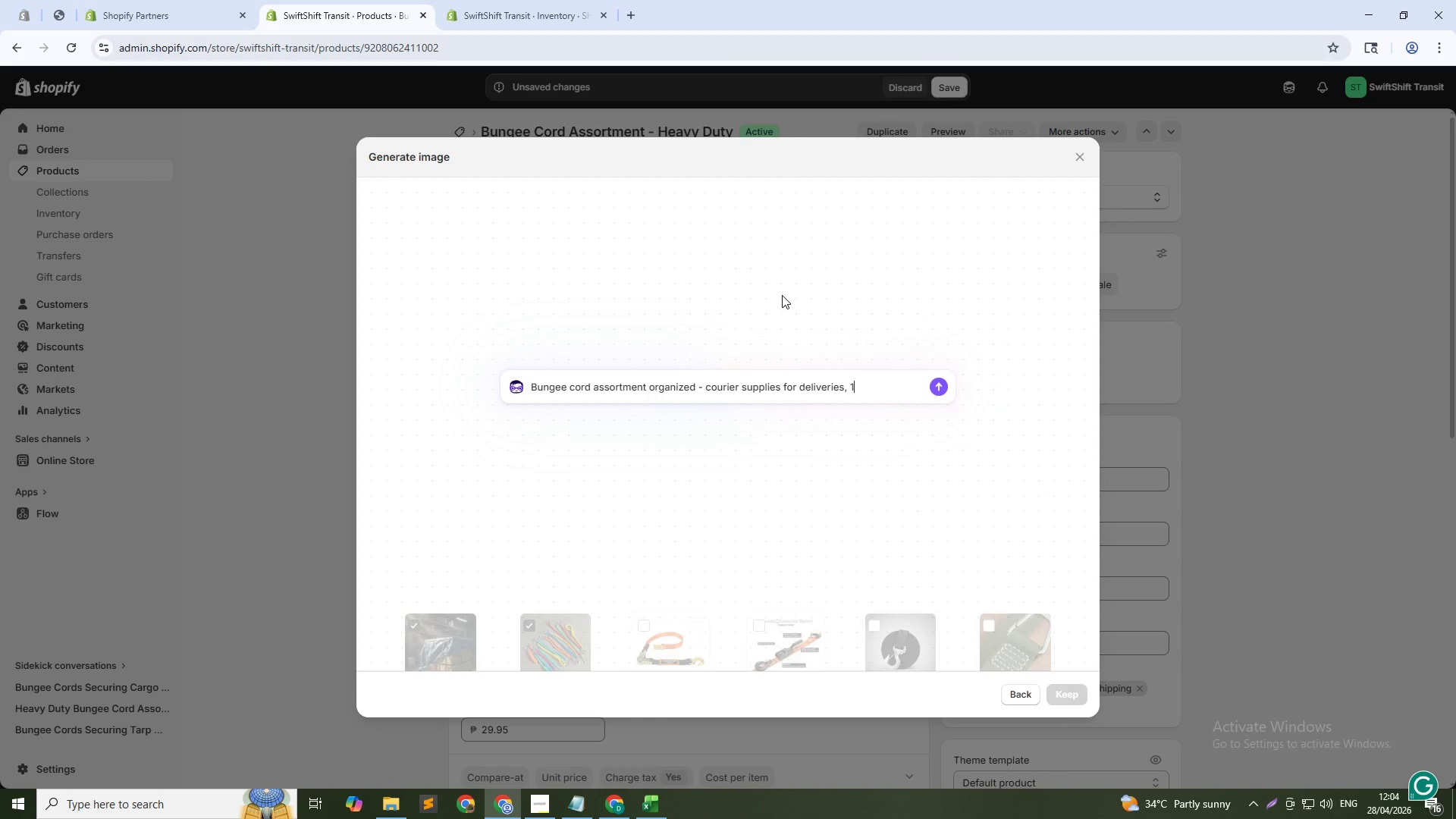 
key(Shift+Semicolon)
 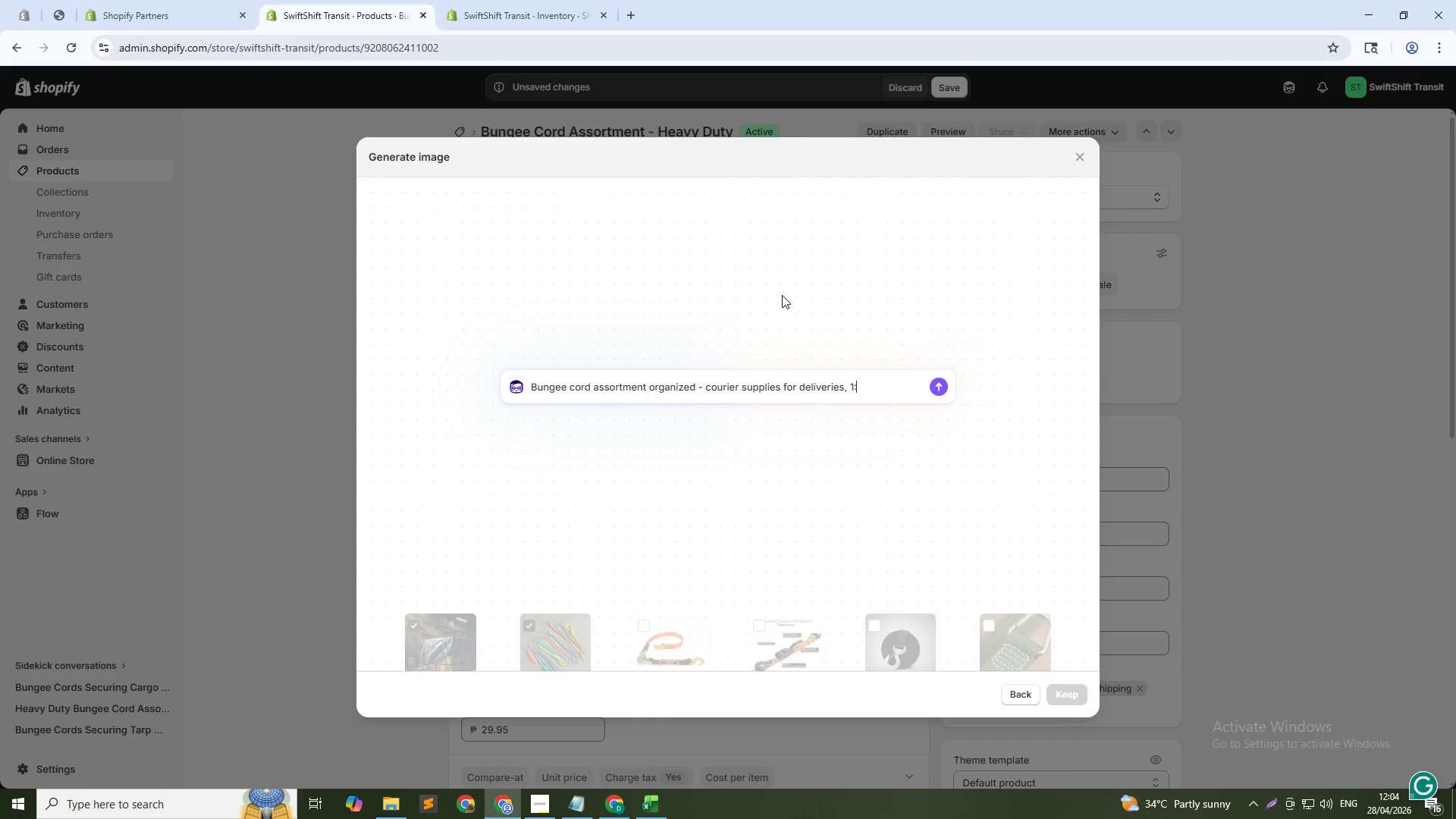 
key(1)
 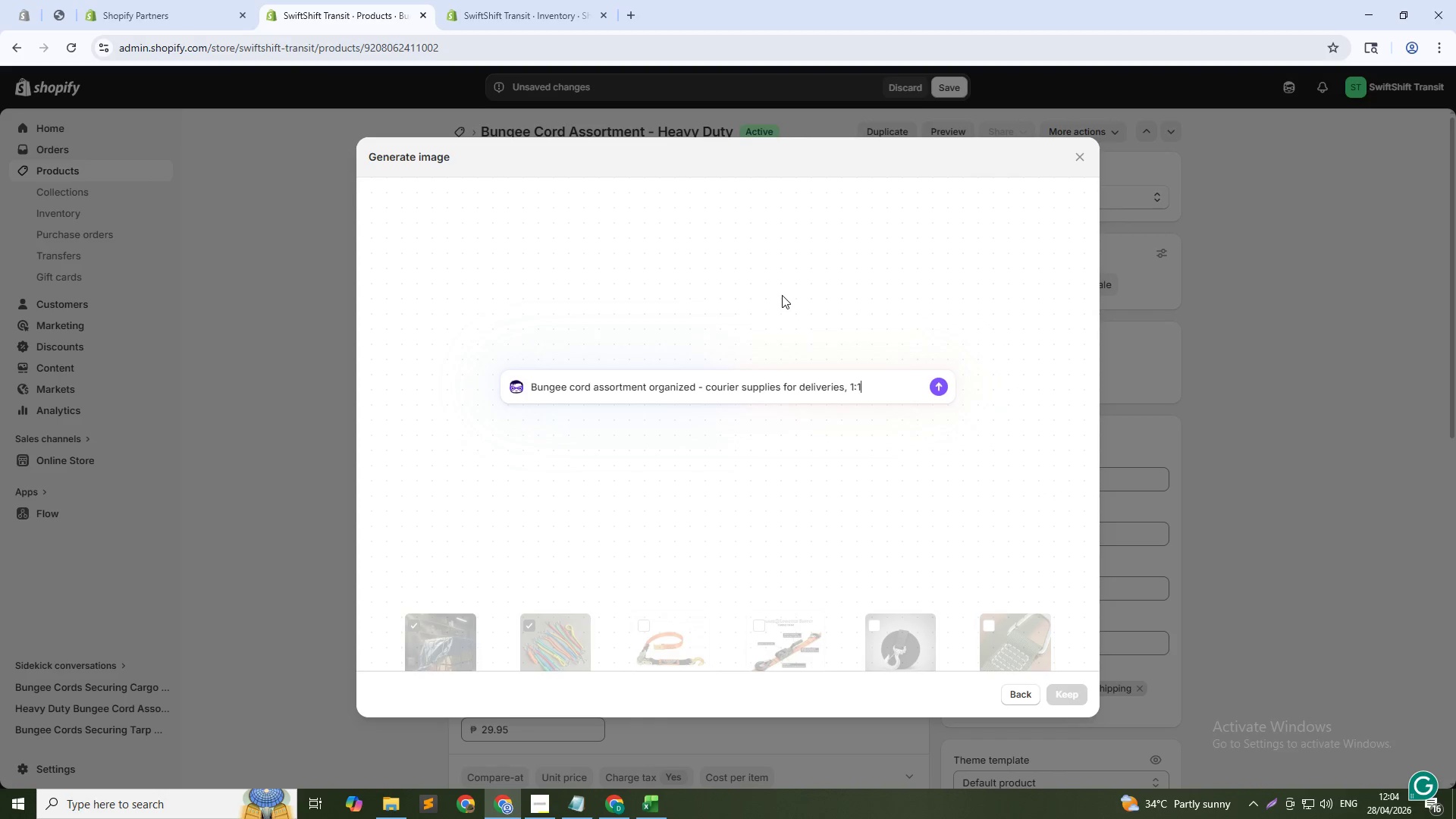 
key(Enter)
 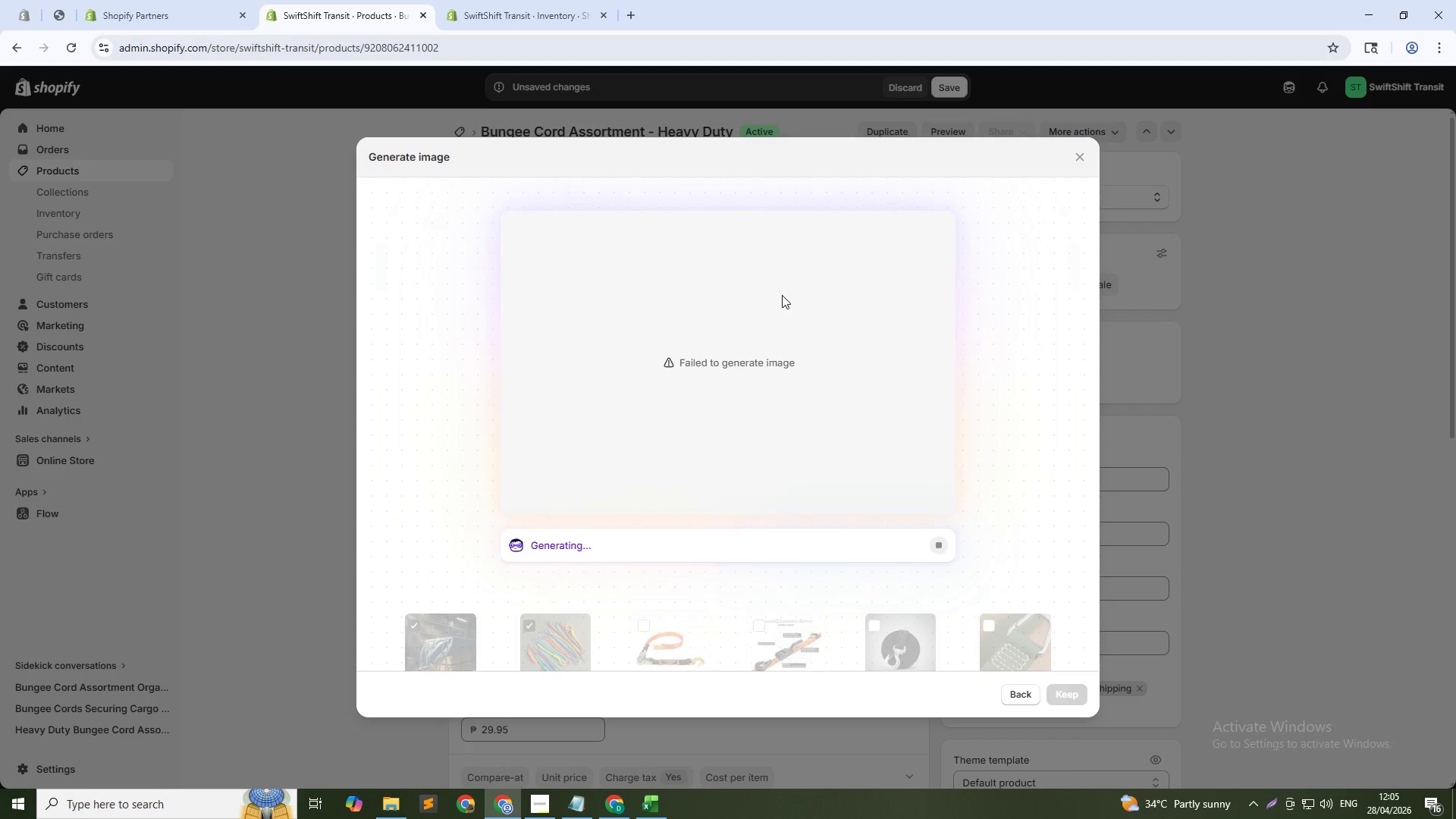 
wait(53.38)
 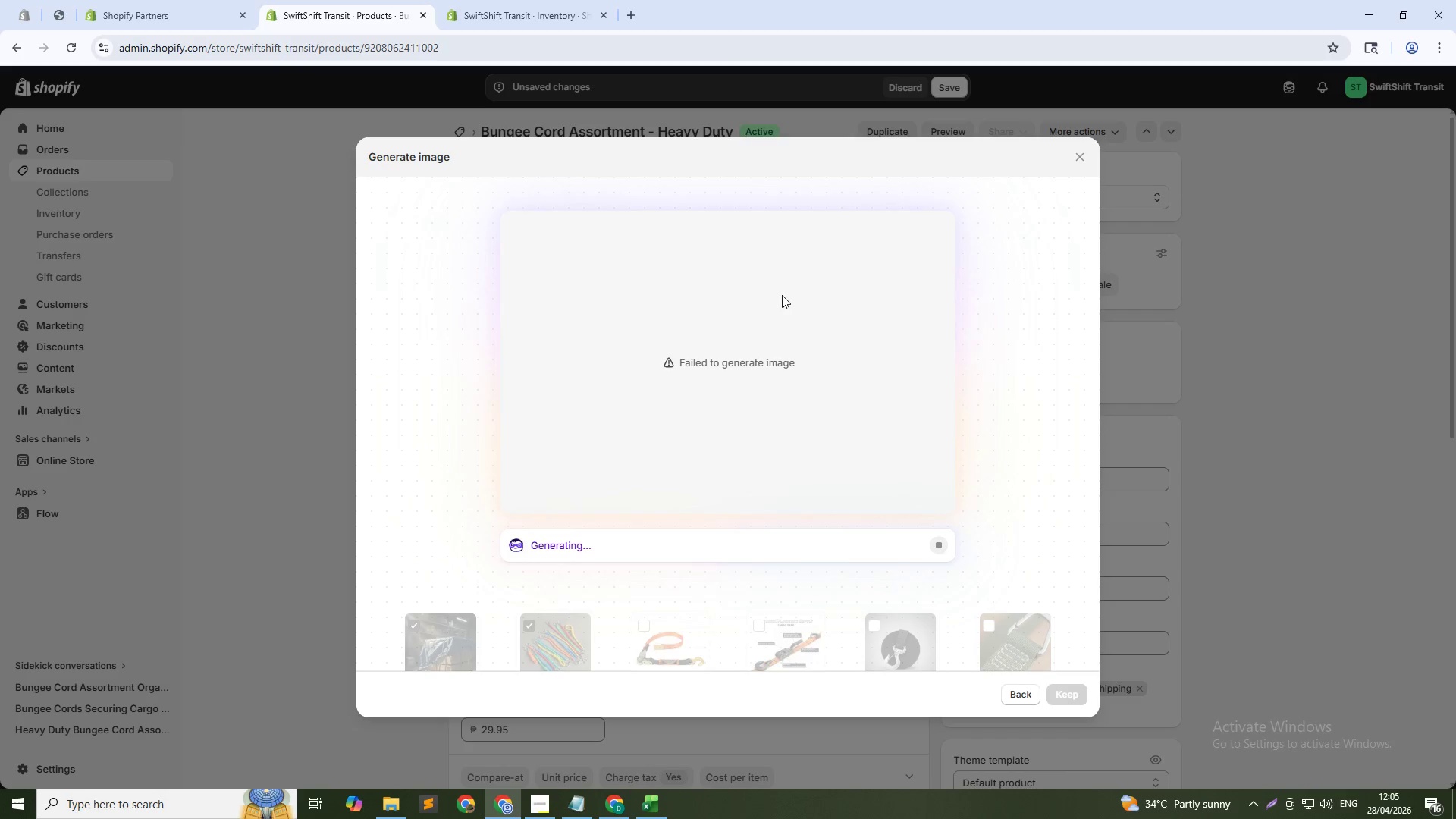 
key(Alt+AltLeft)
 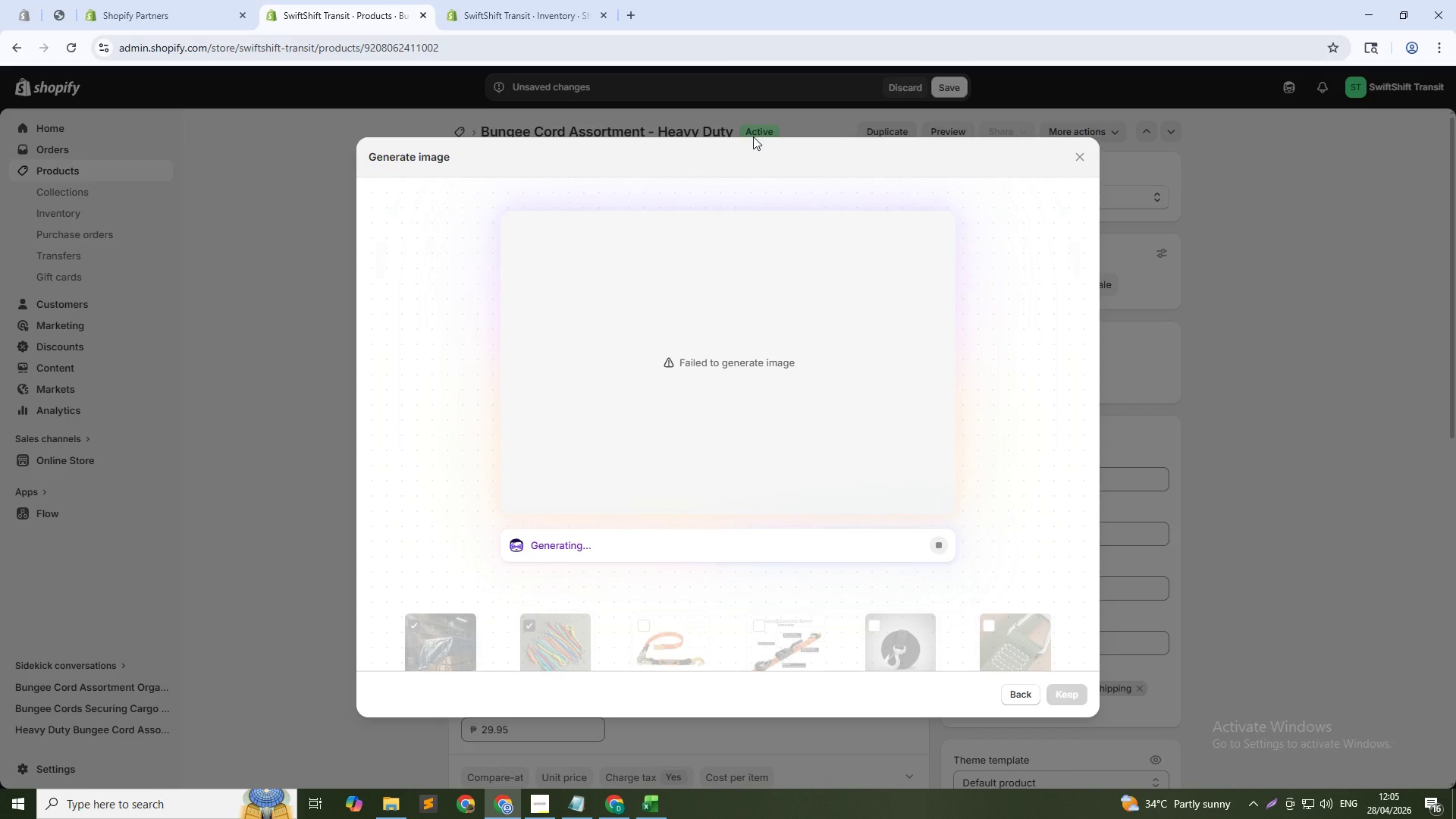 
key(Alt+Tab)
 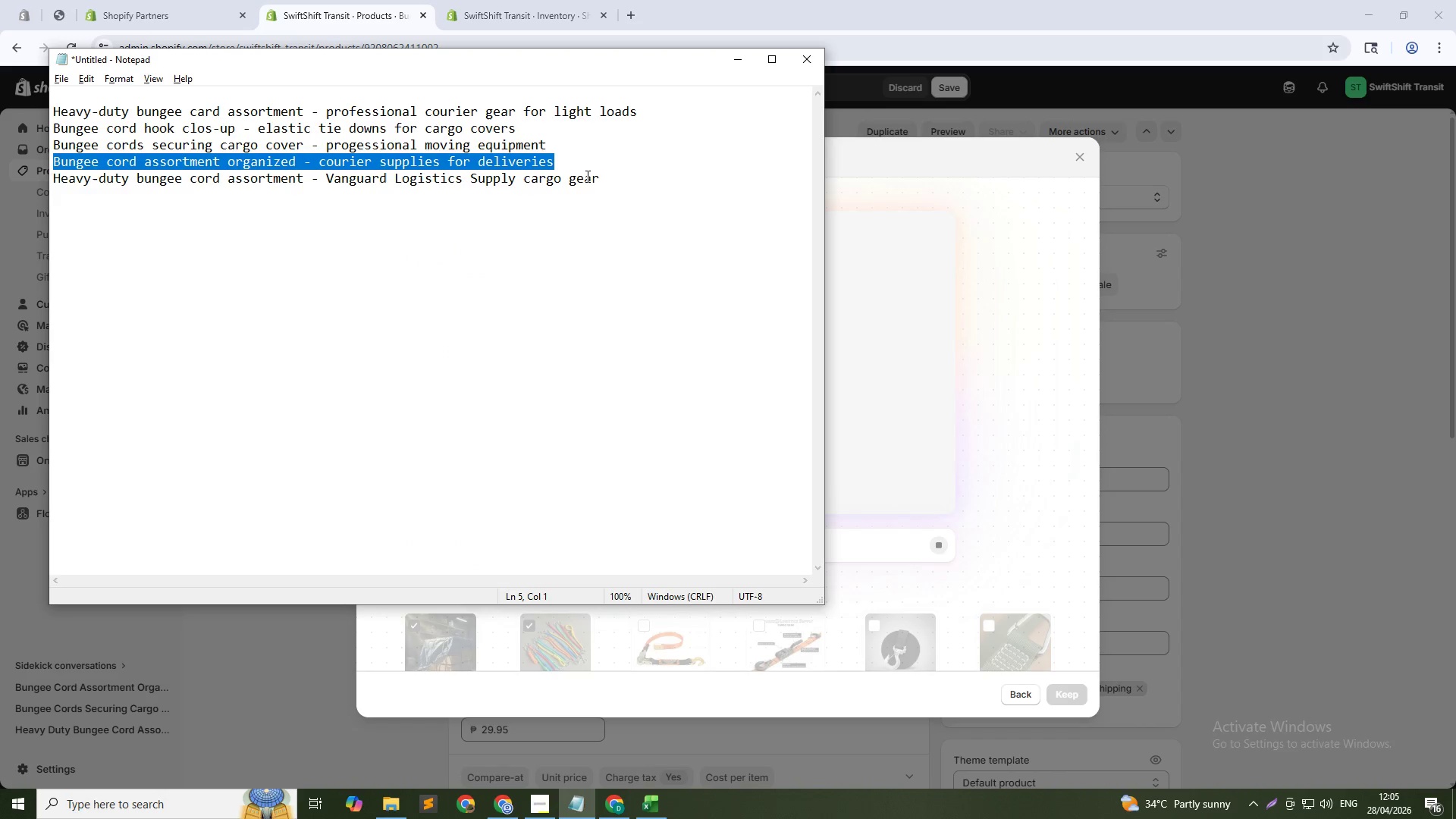 
left_click_drag(start_coordinate=[601, 177], to_coordinate=[40, 177])
 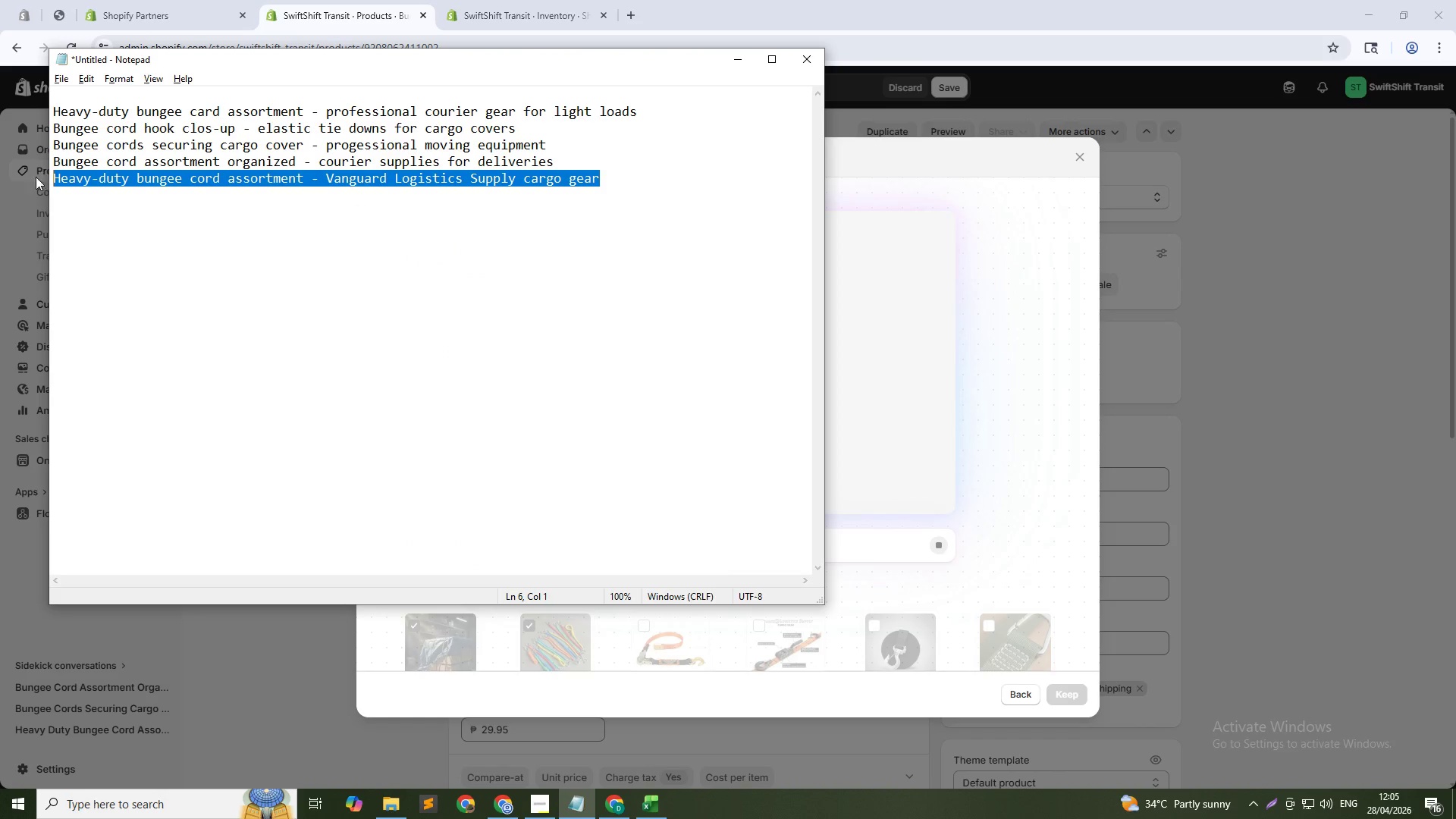 
key(Control+C)
 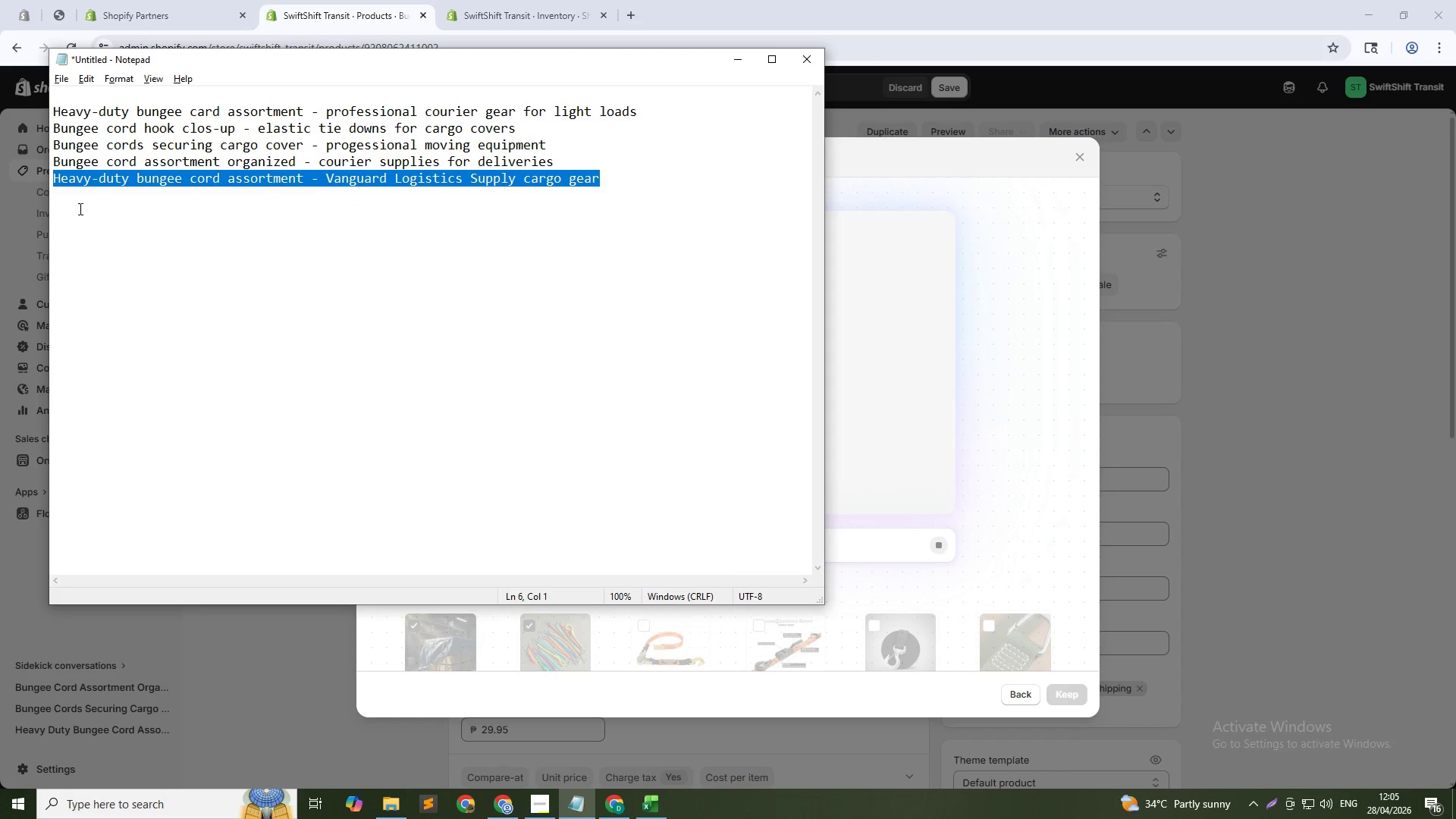 
key(Alt+AltLeft)
 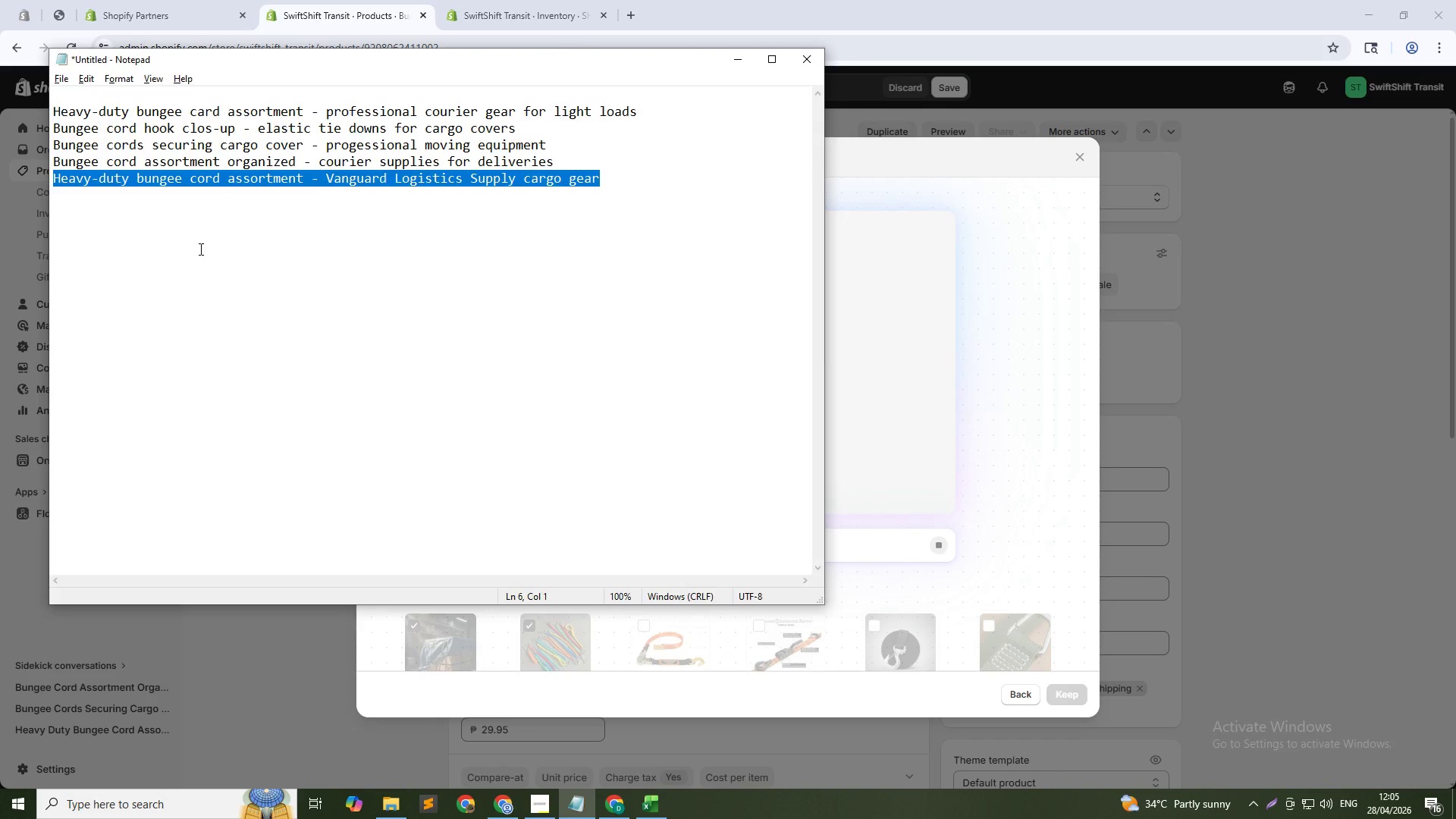 
key(Alt+Tab)
 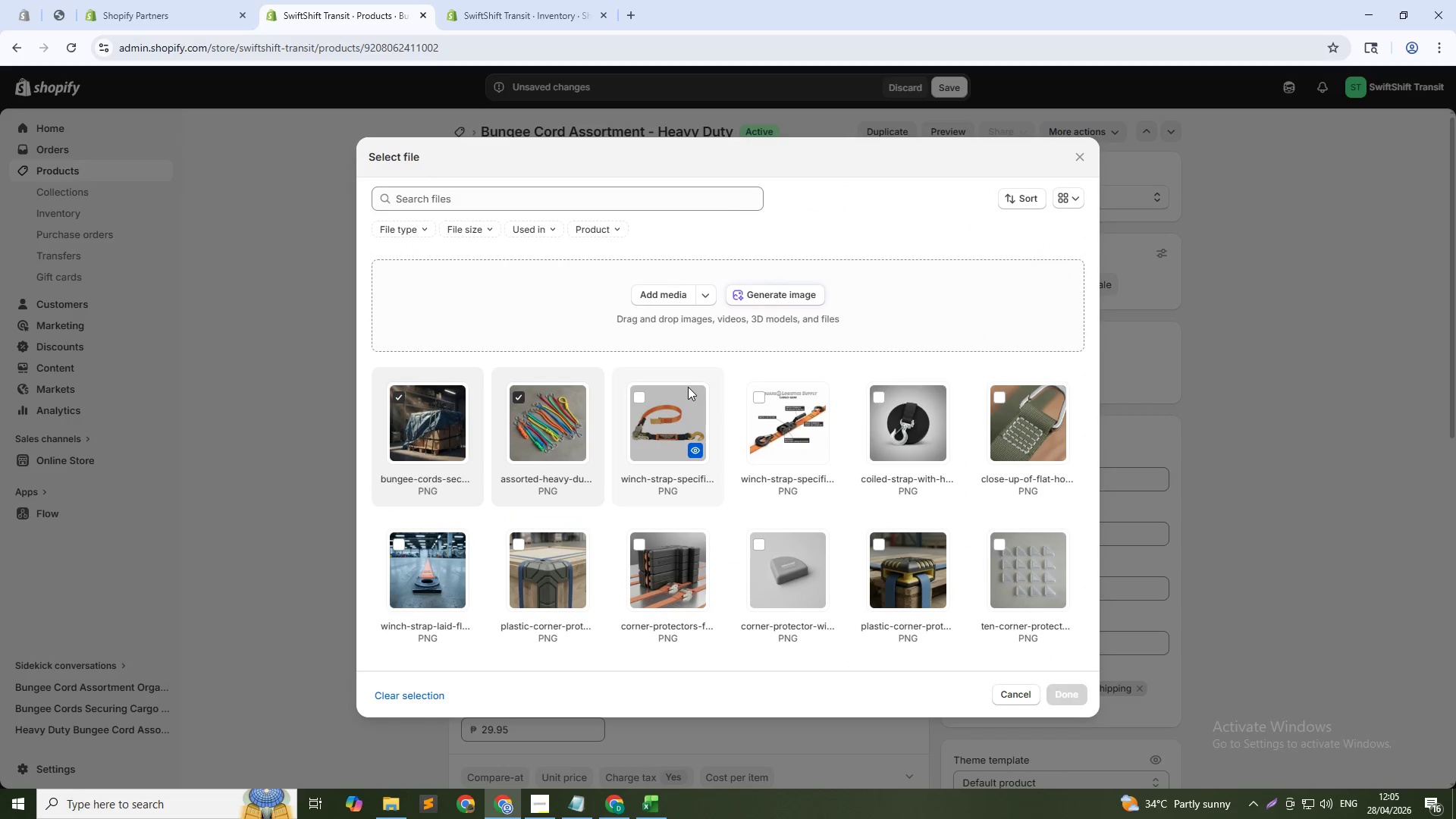 
left_click([764, 301])
 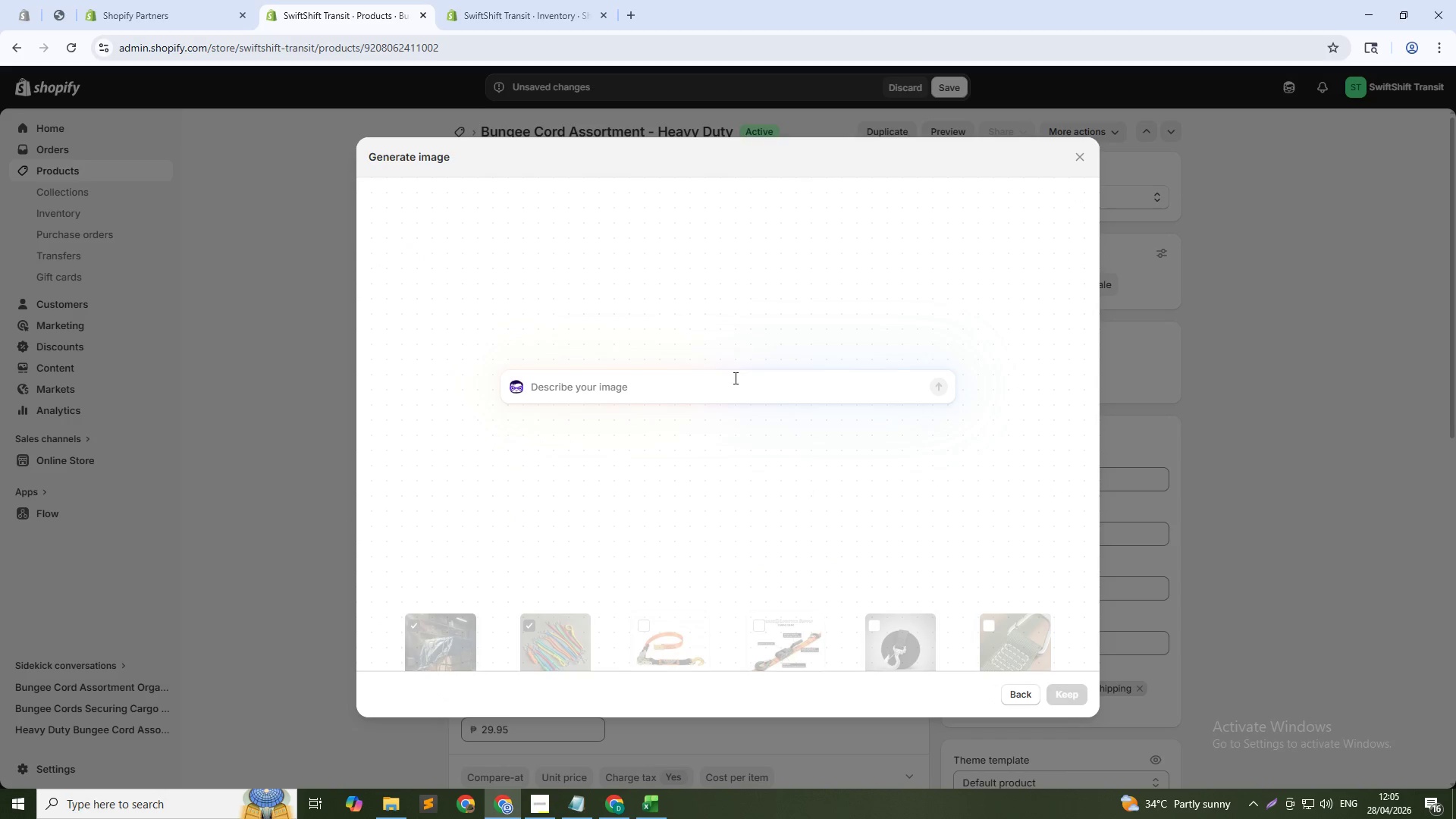 
key(Control+ControlLeft)
 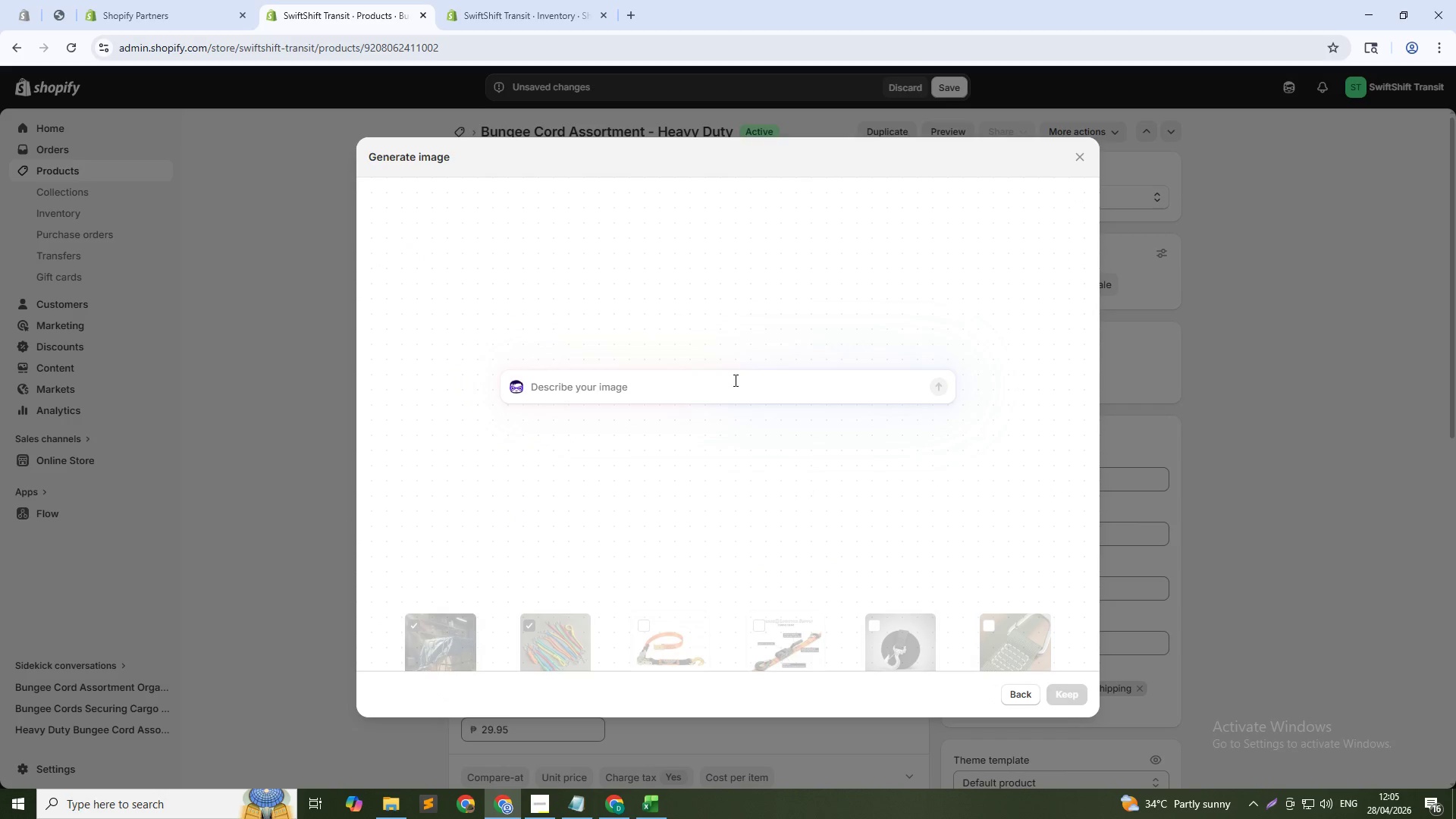 
key(Control+V)
 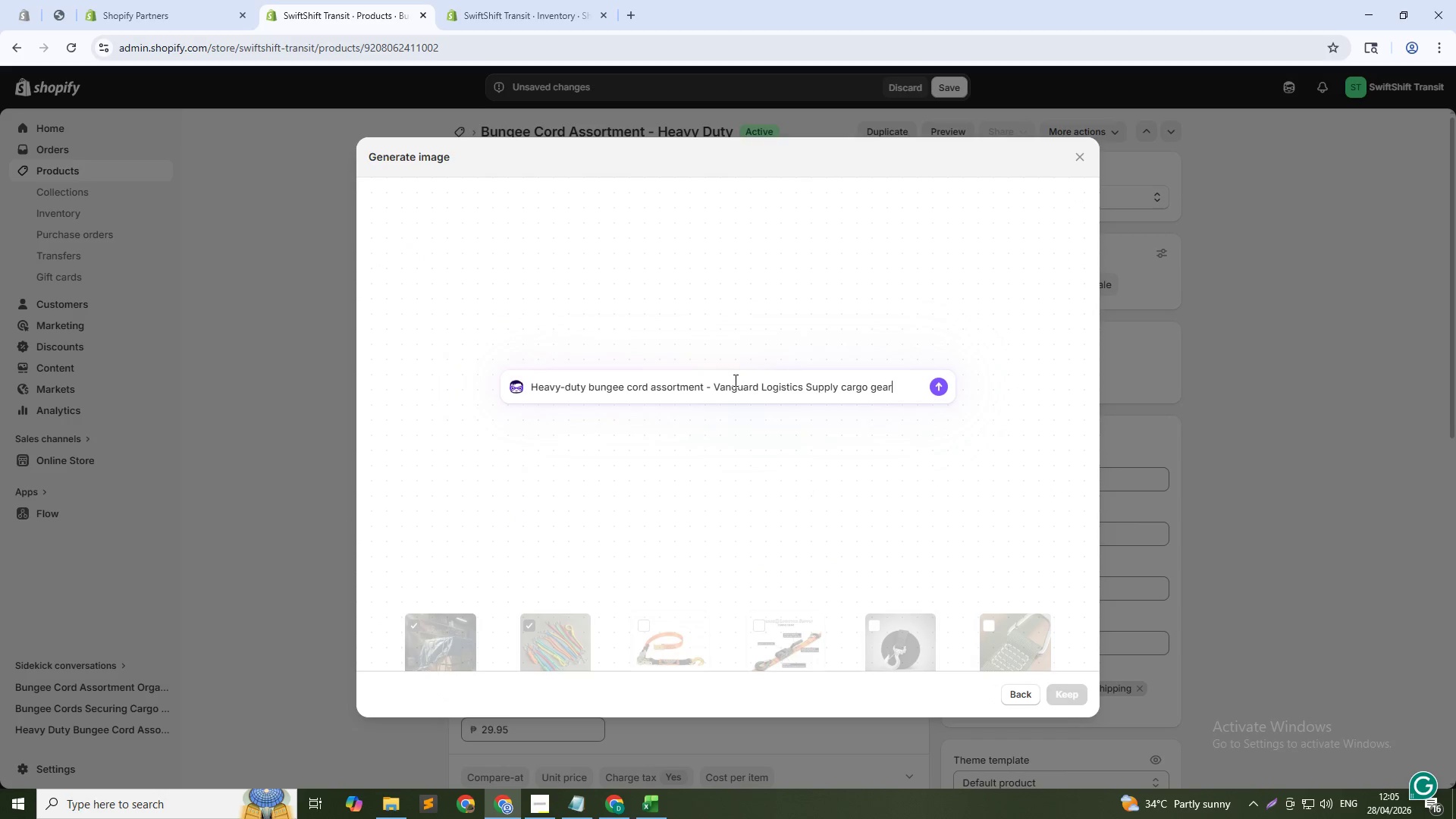 
key(Comma)
 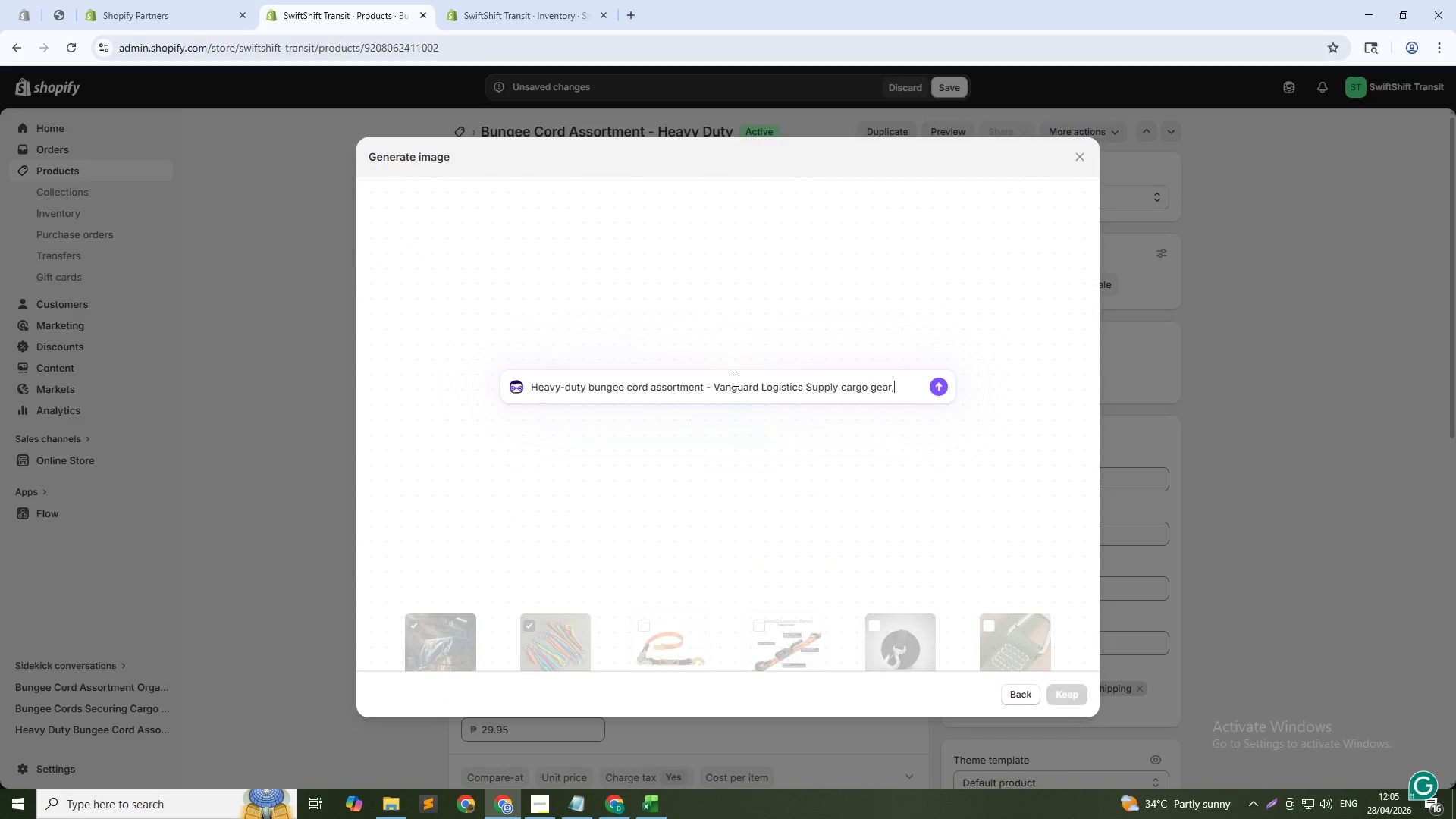 
key(Space)
 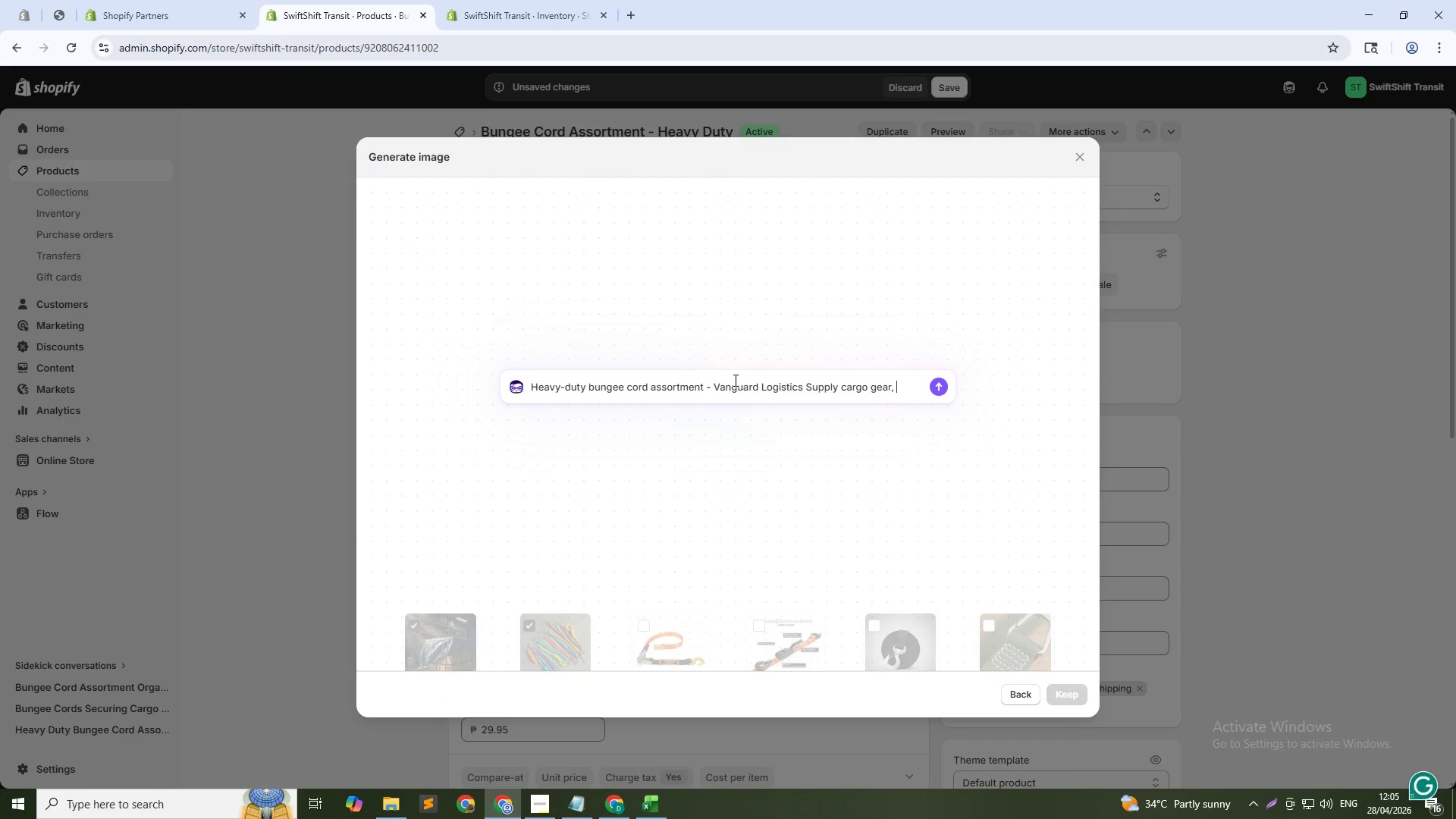 
key(1)
 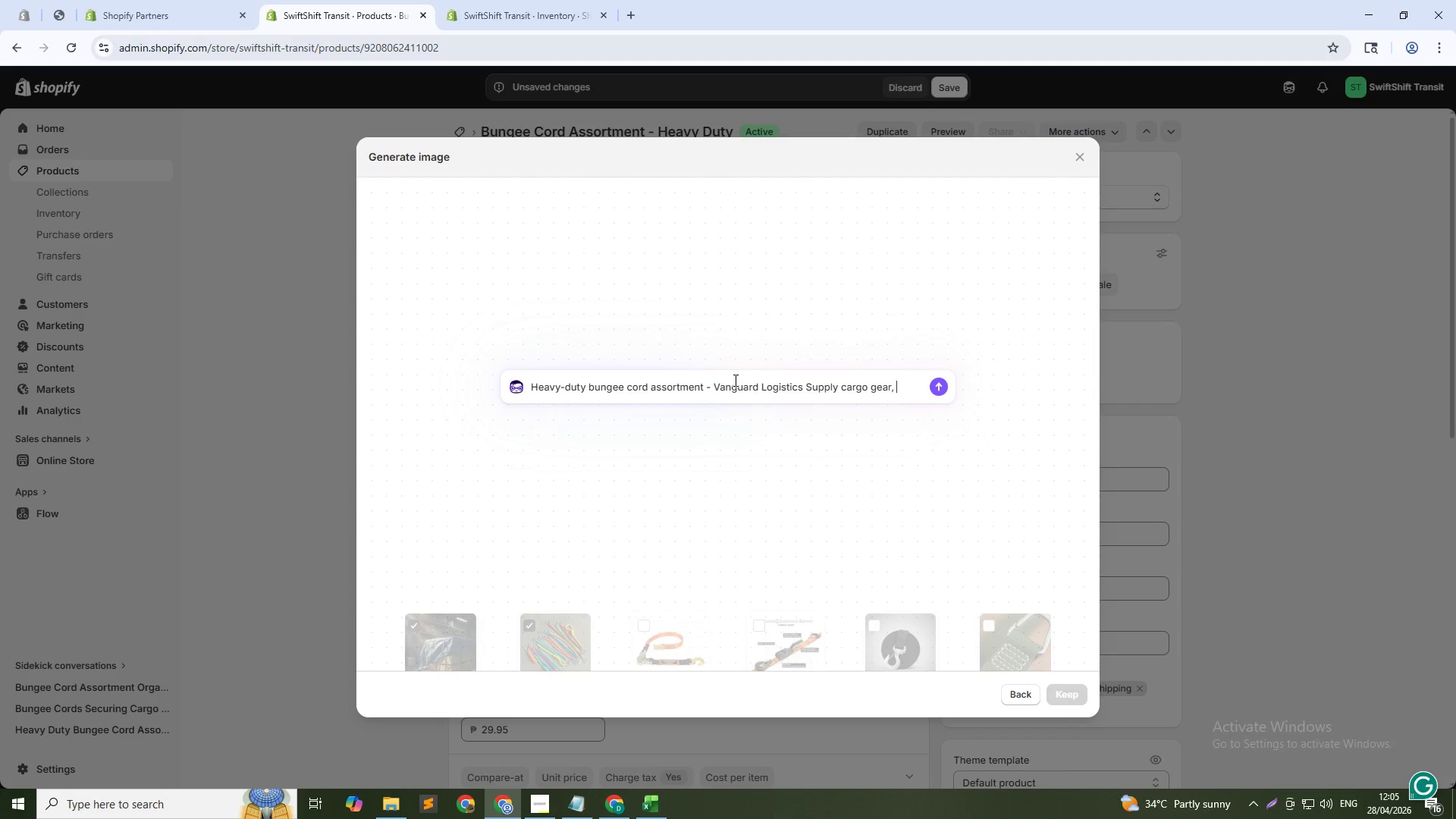 
key(Shift+ShiftRight)
 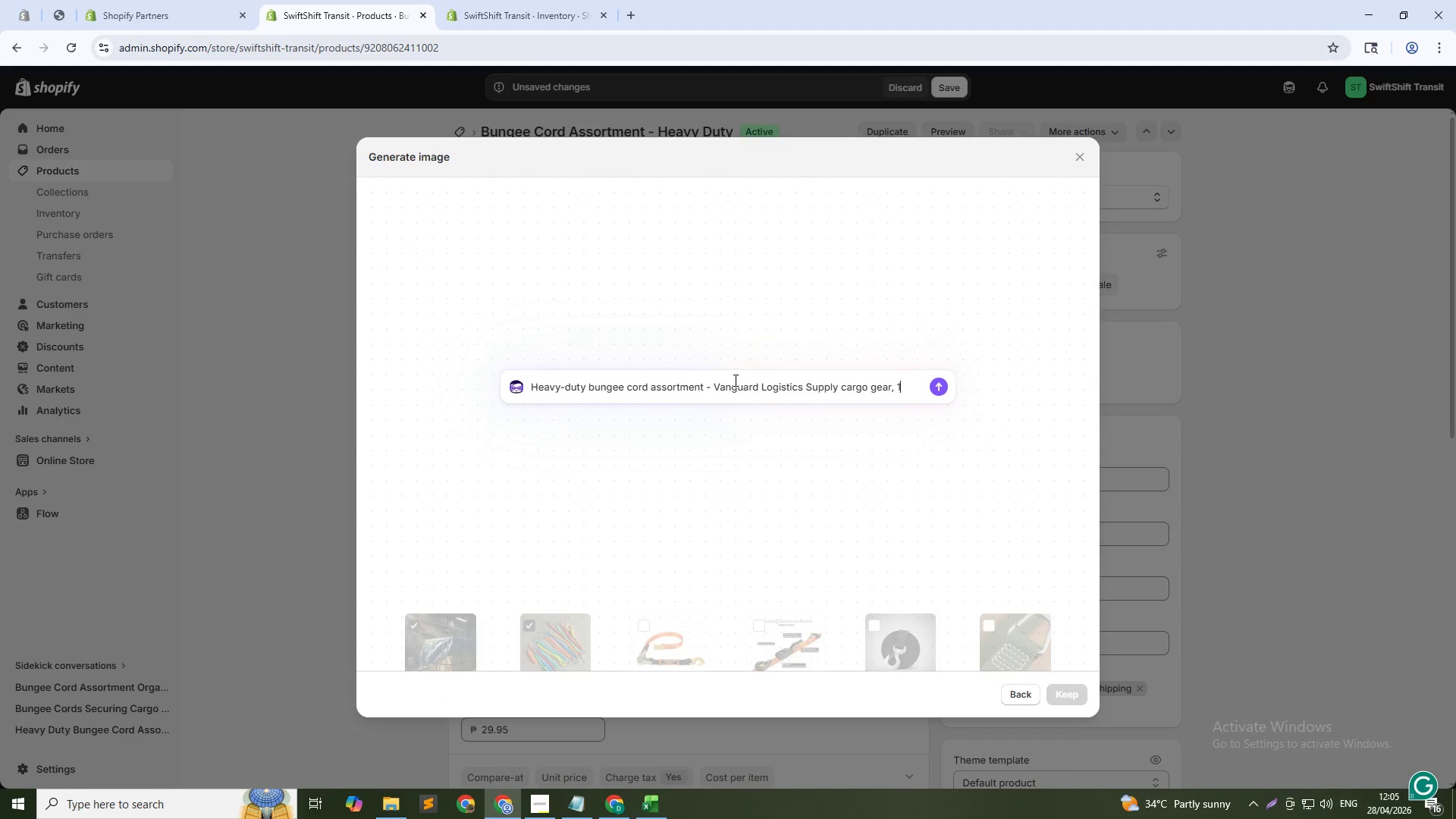 
key(Shift+Semicolon)
 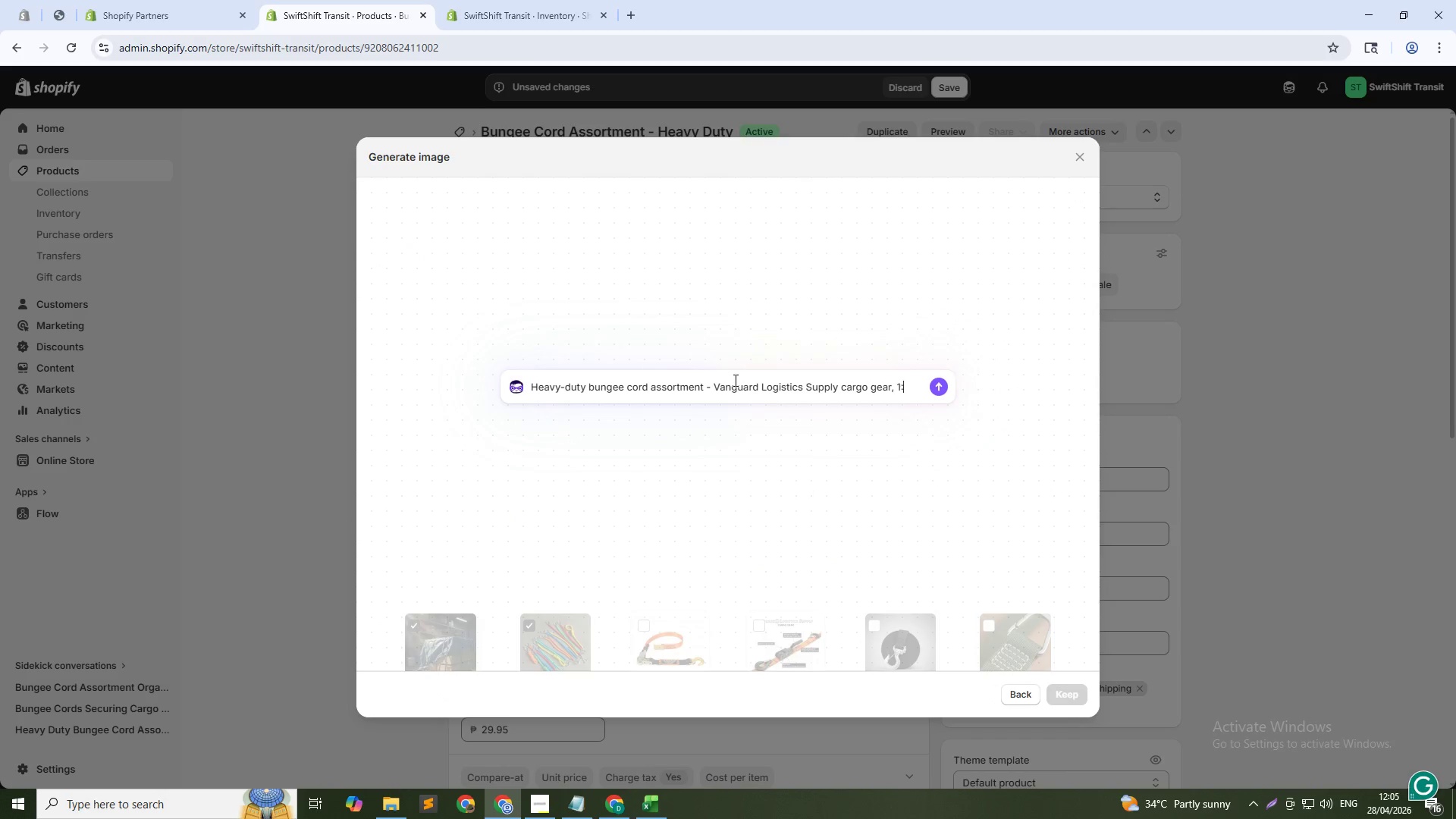 
key(1)
 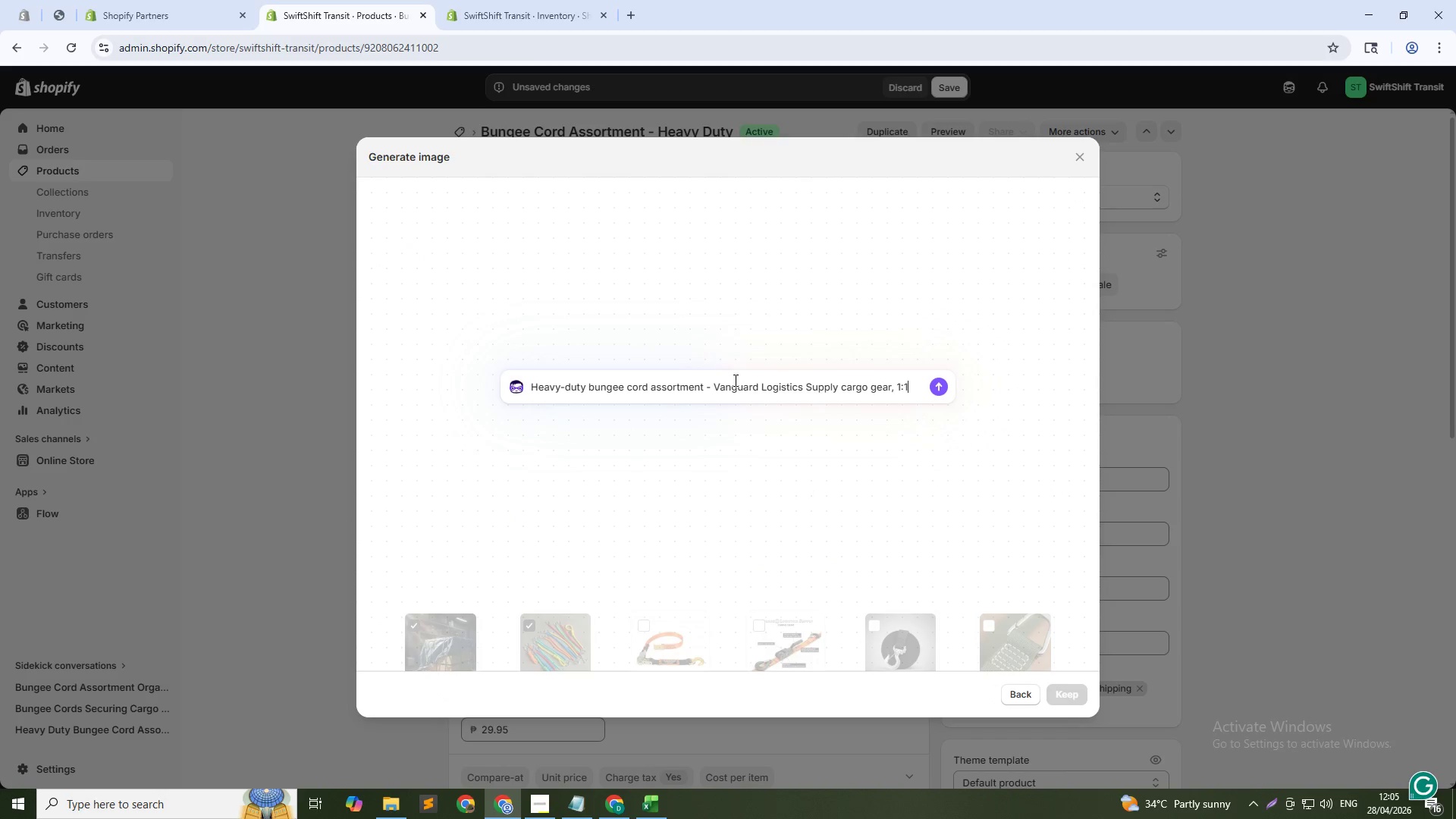 
key(Enter)
 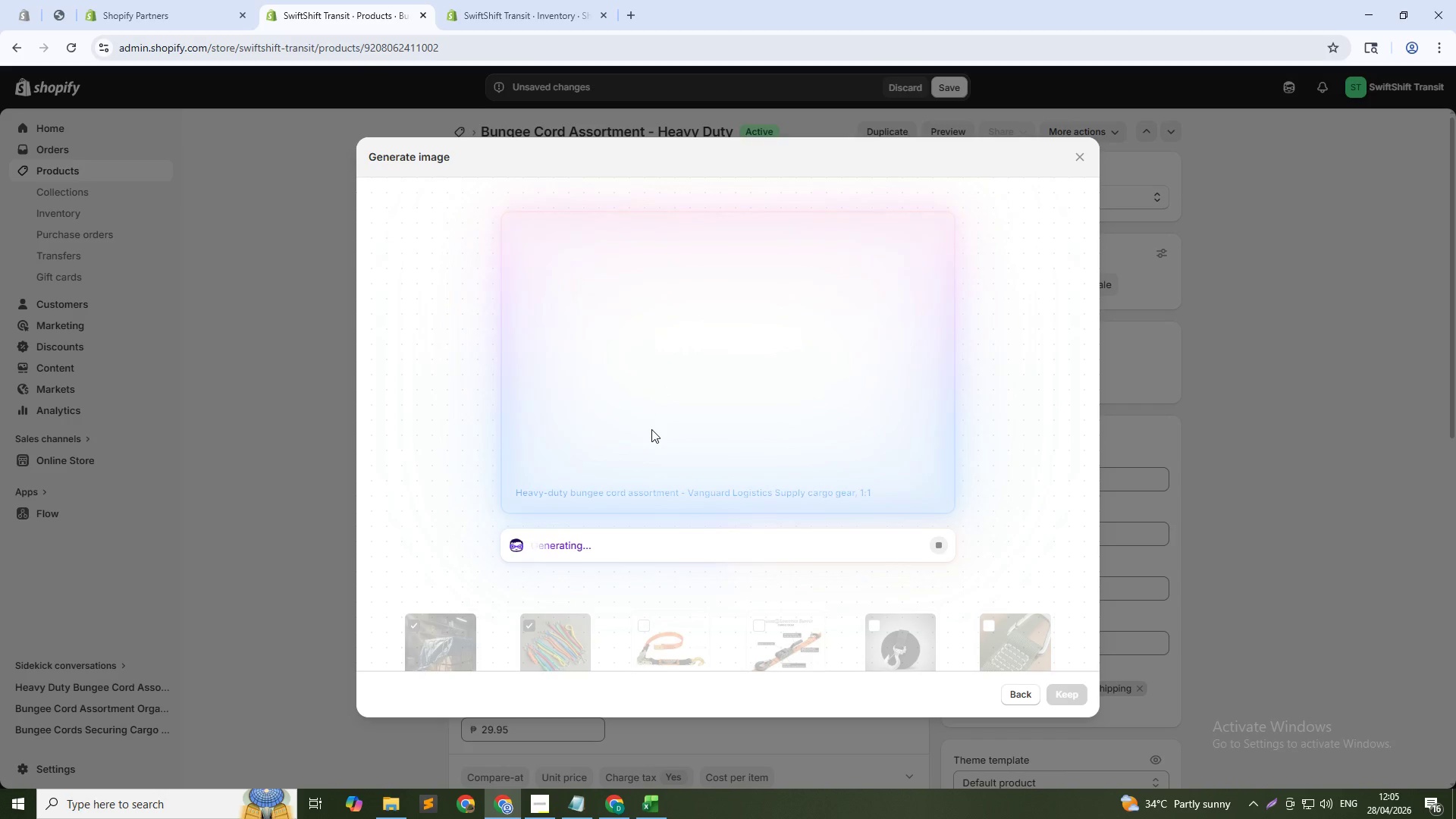 
wait(25.44)
 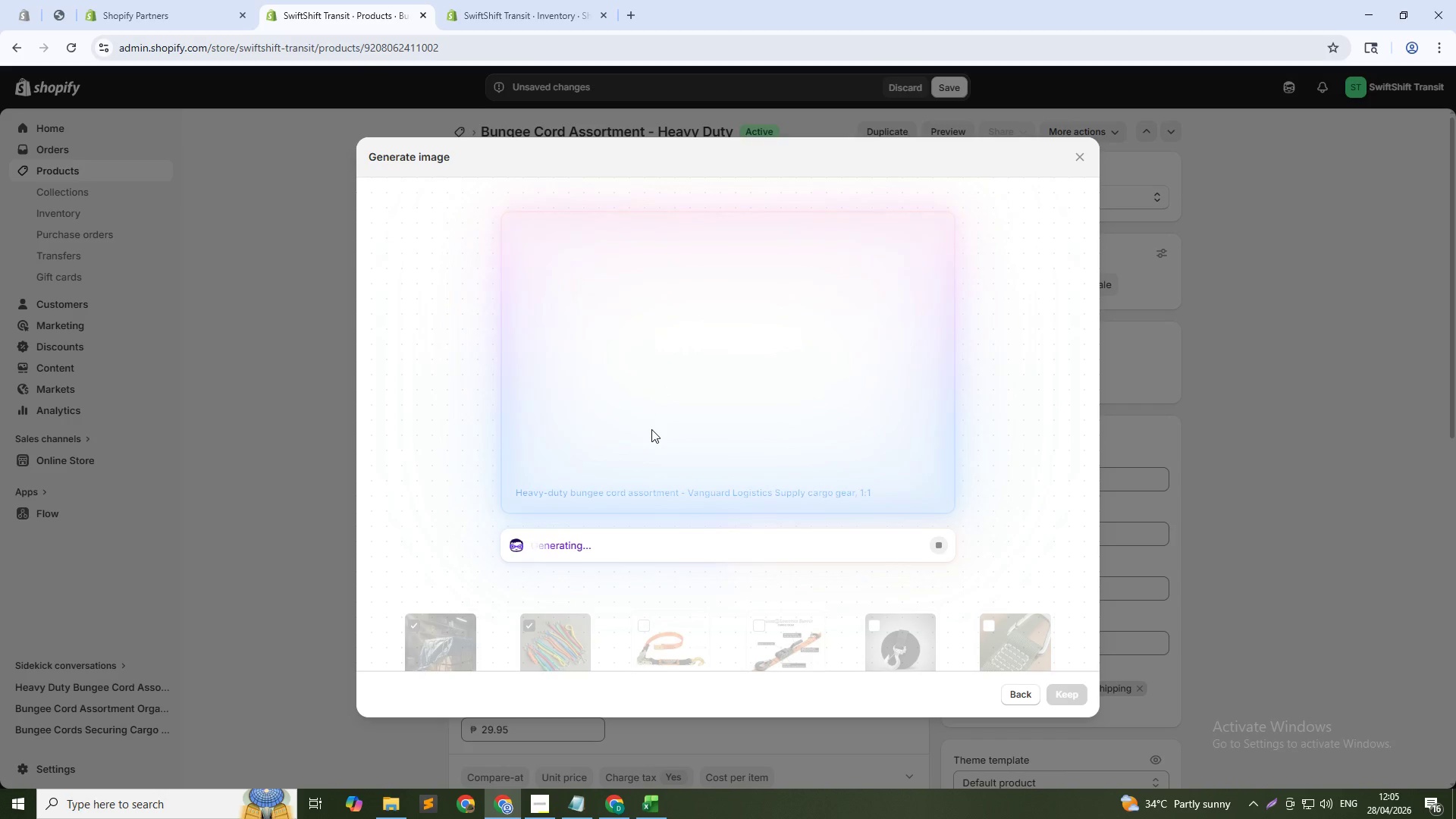 
left_click([1072, 686])
 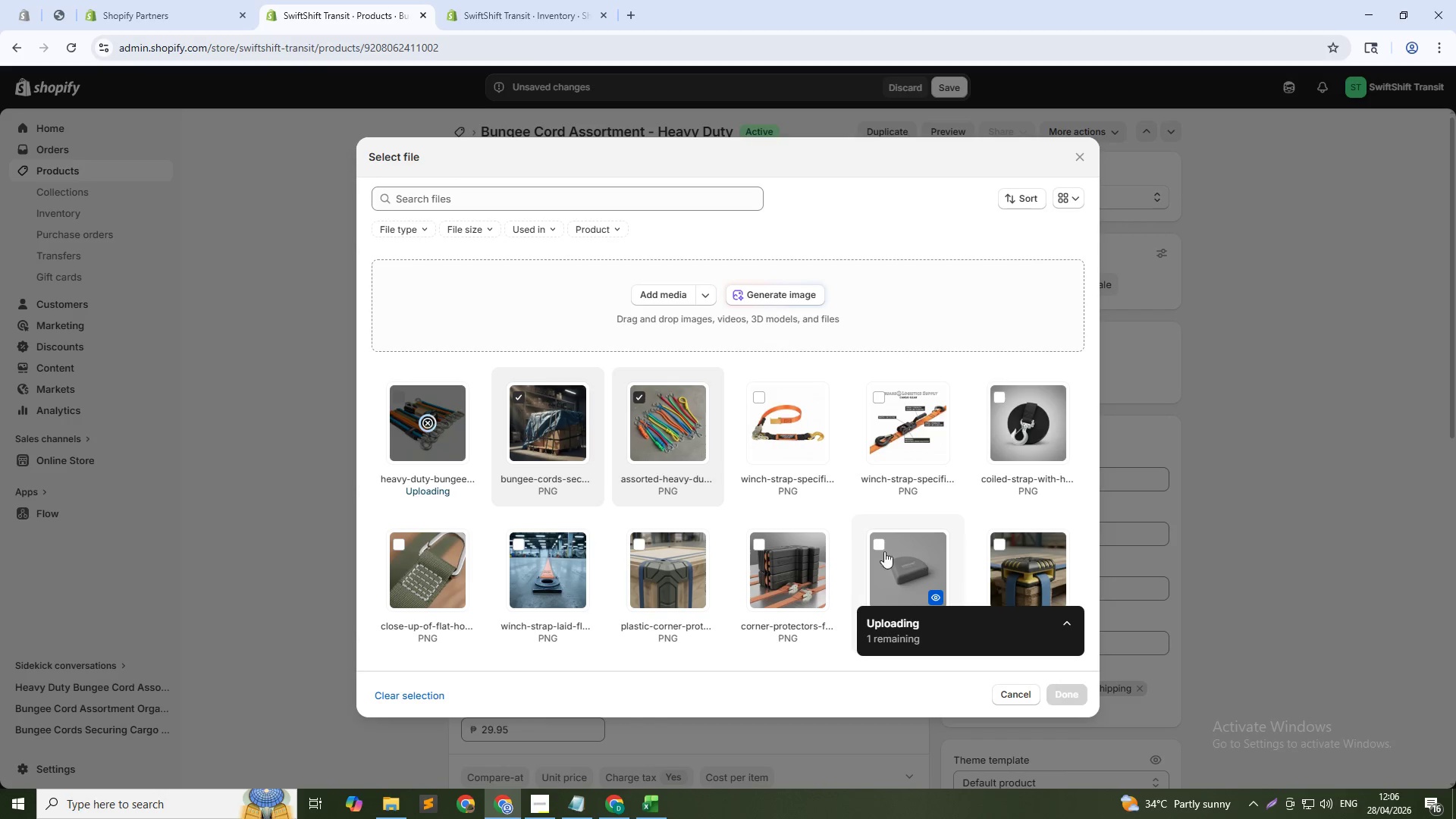 
left_click([762, 296])
 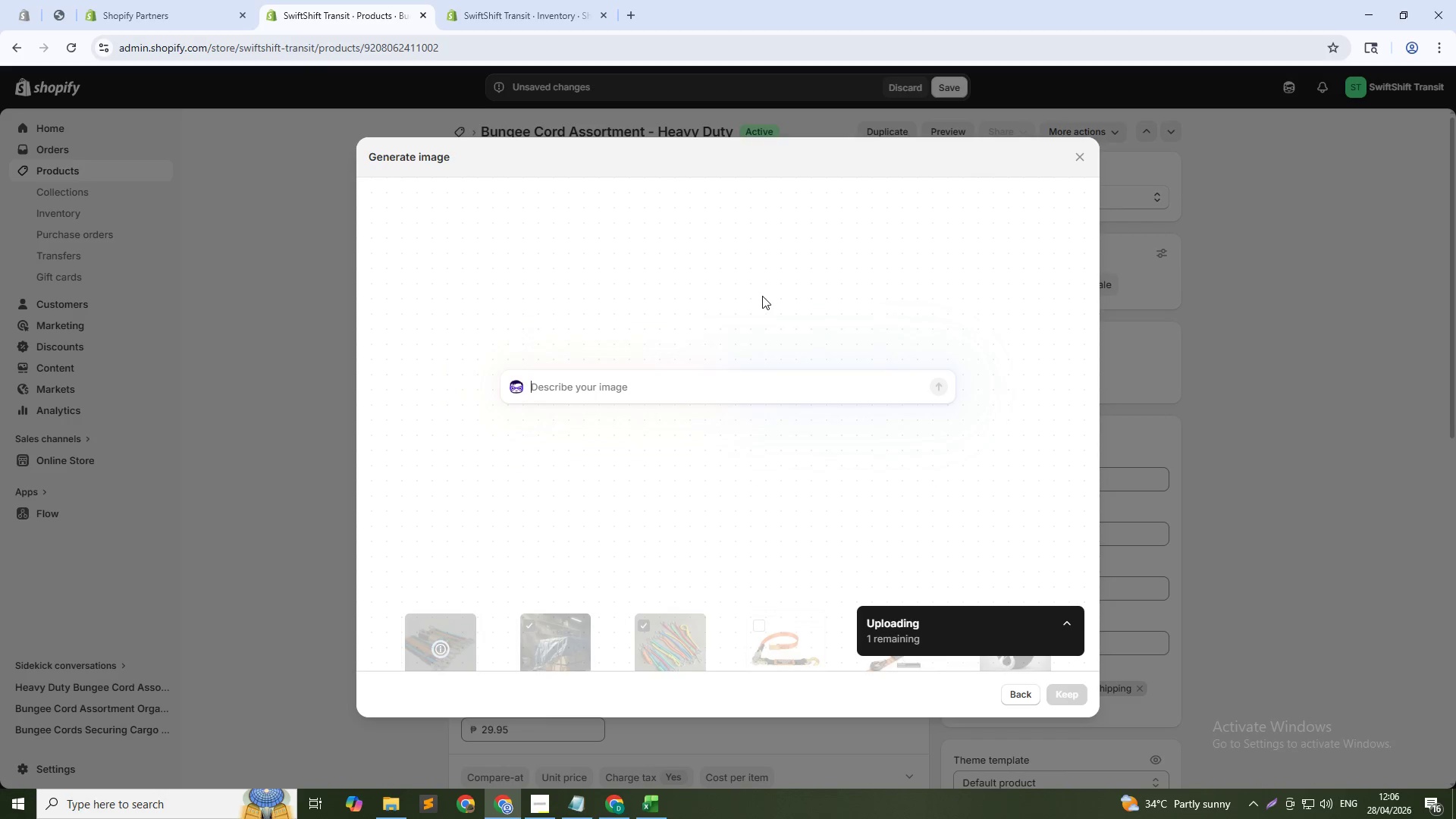 
key(Alt+AltLeft)
 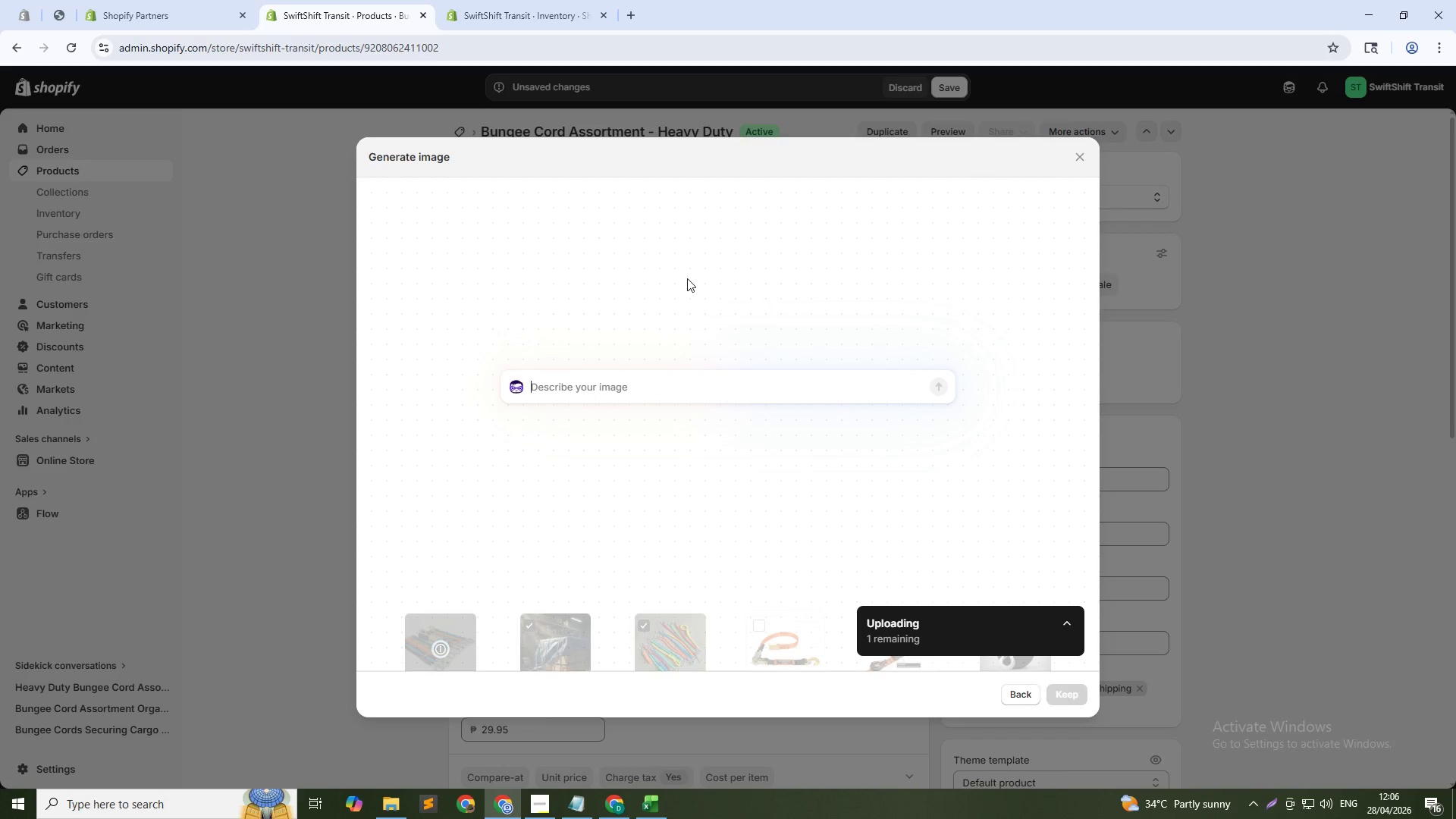 
key(Alt+Tab)
 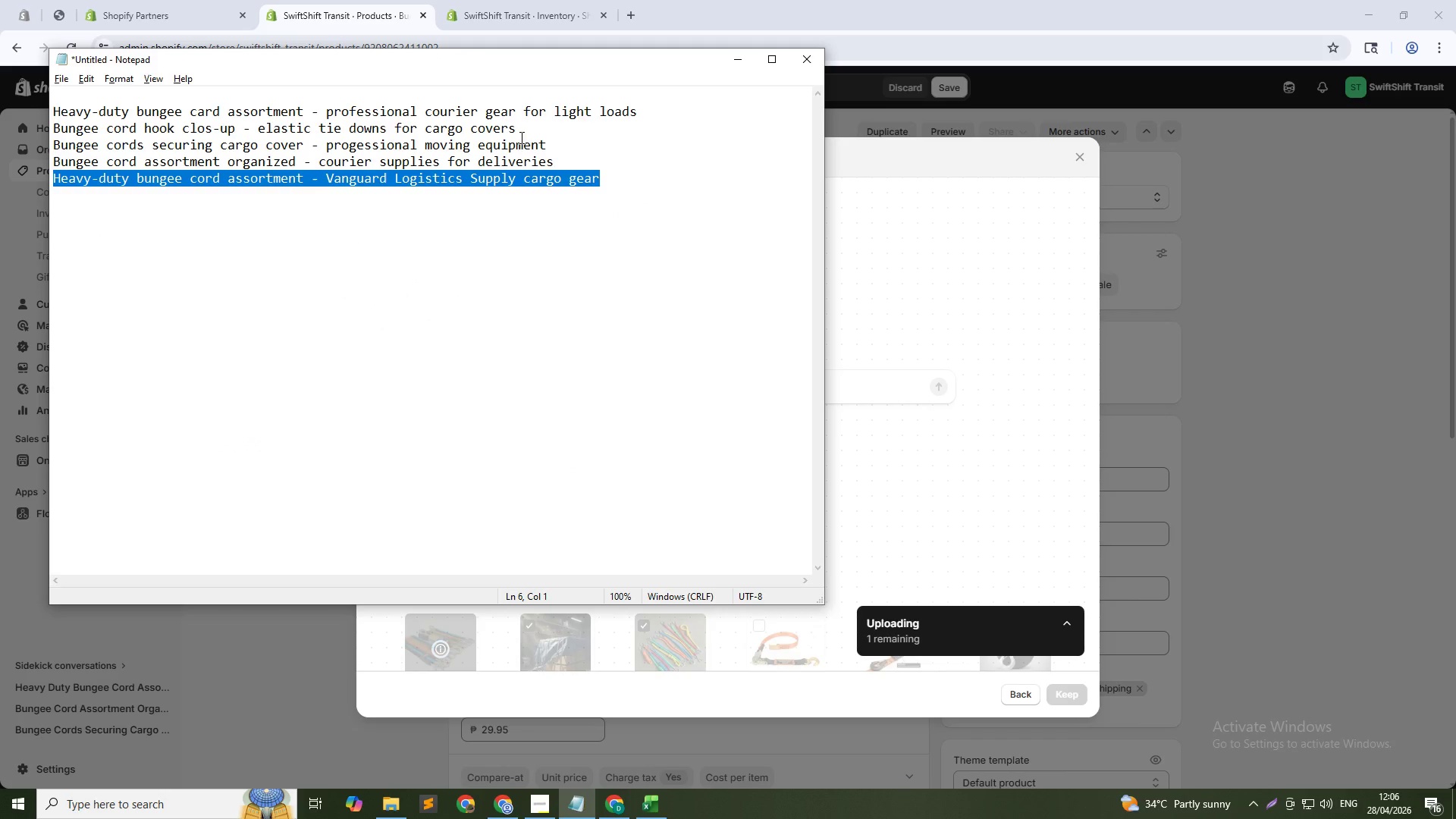 
left_click_drag(start_coordinate=[531, 122], to_coordinate=[55, 124])
 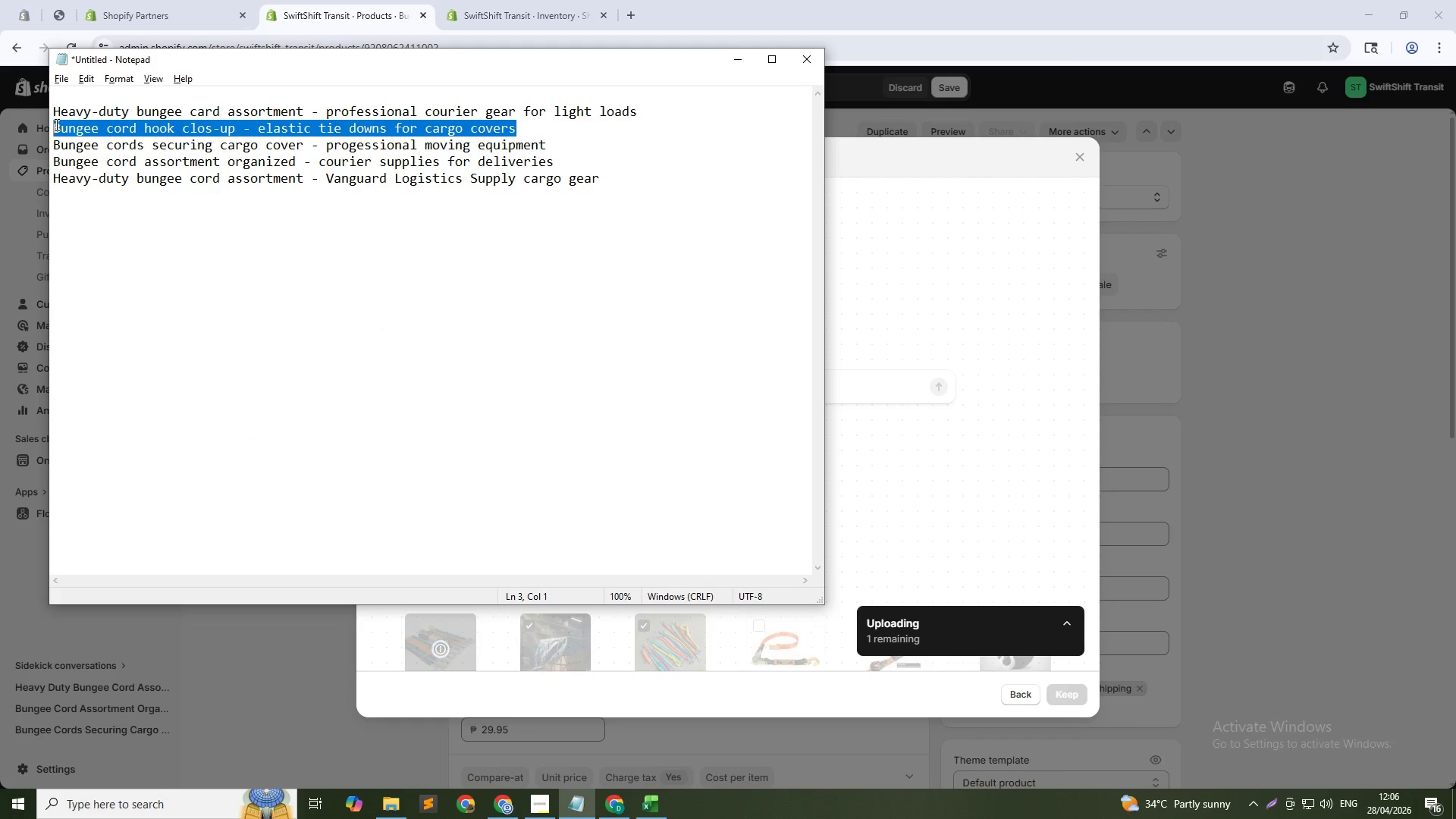 
key(Control+C)
 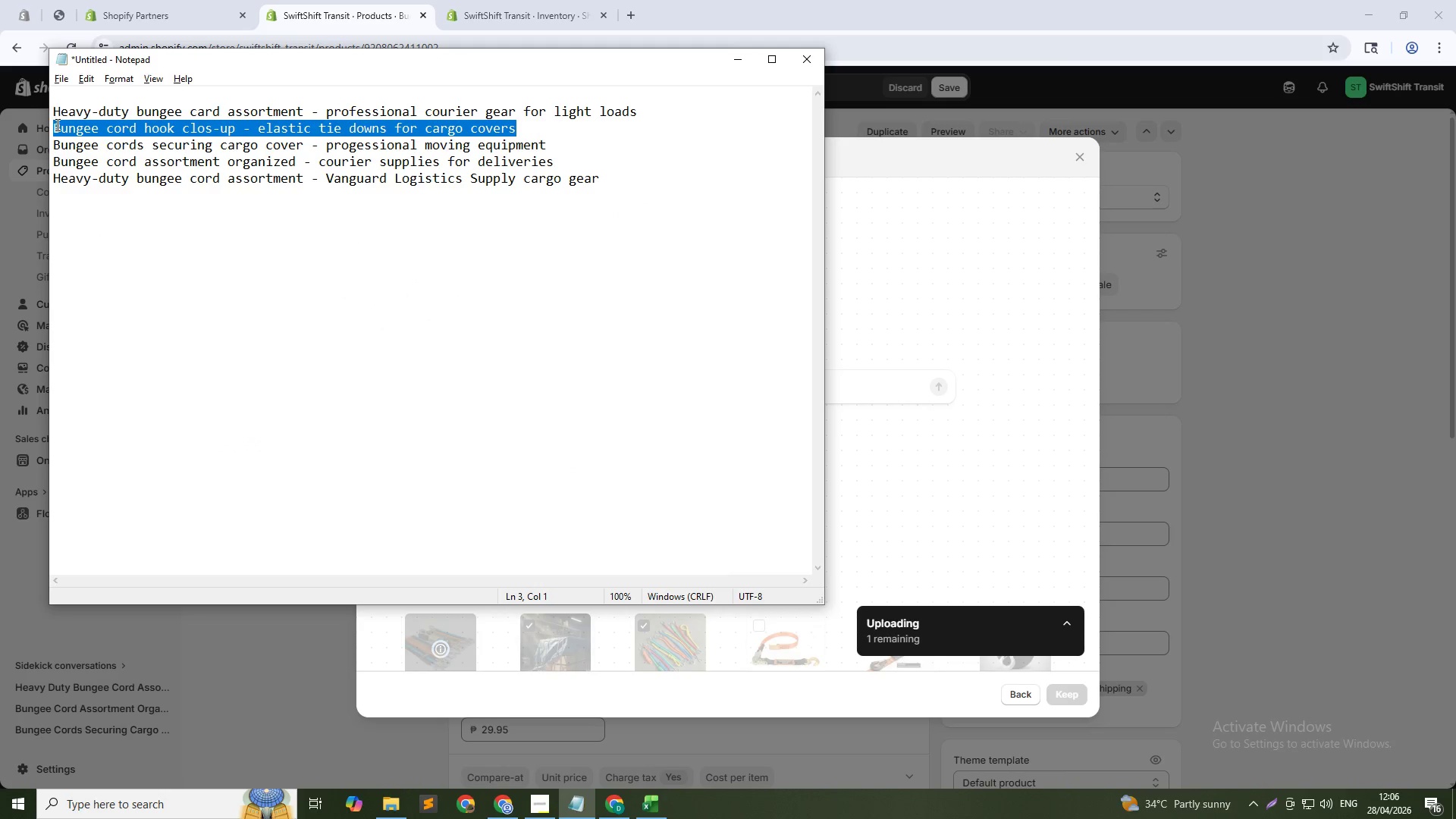 
key(Alt+AltLeft)
 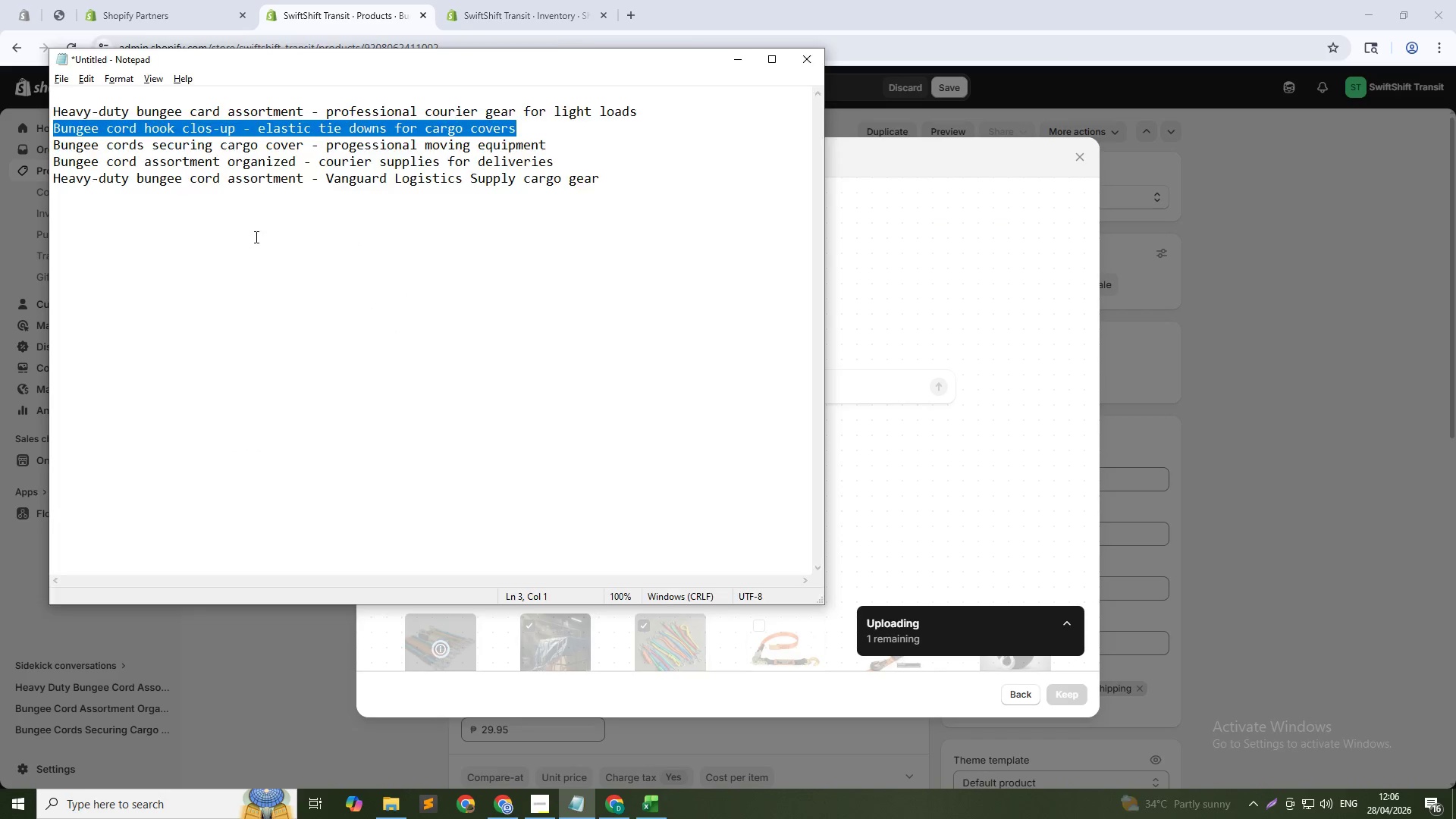 
key(Alt+Tab)
 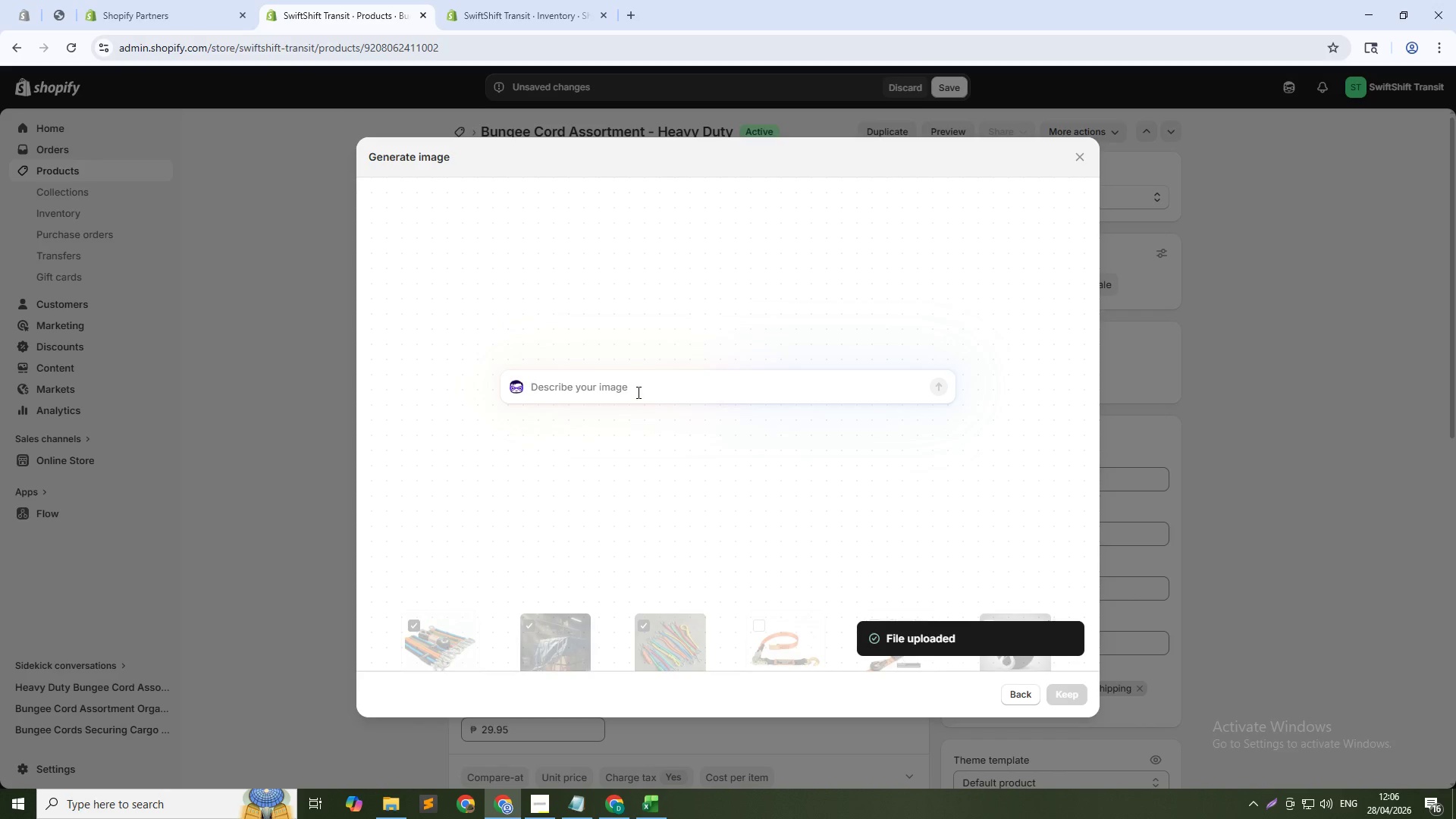 
left_click([637, 391])
 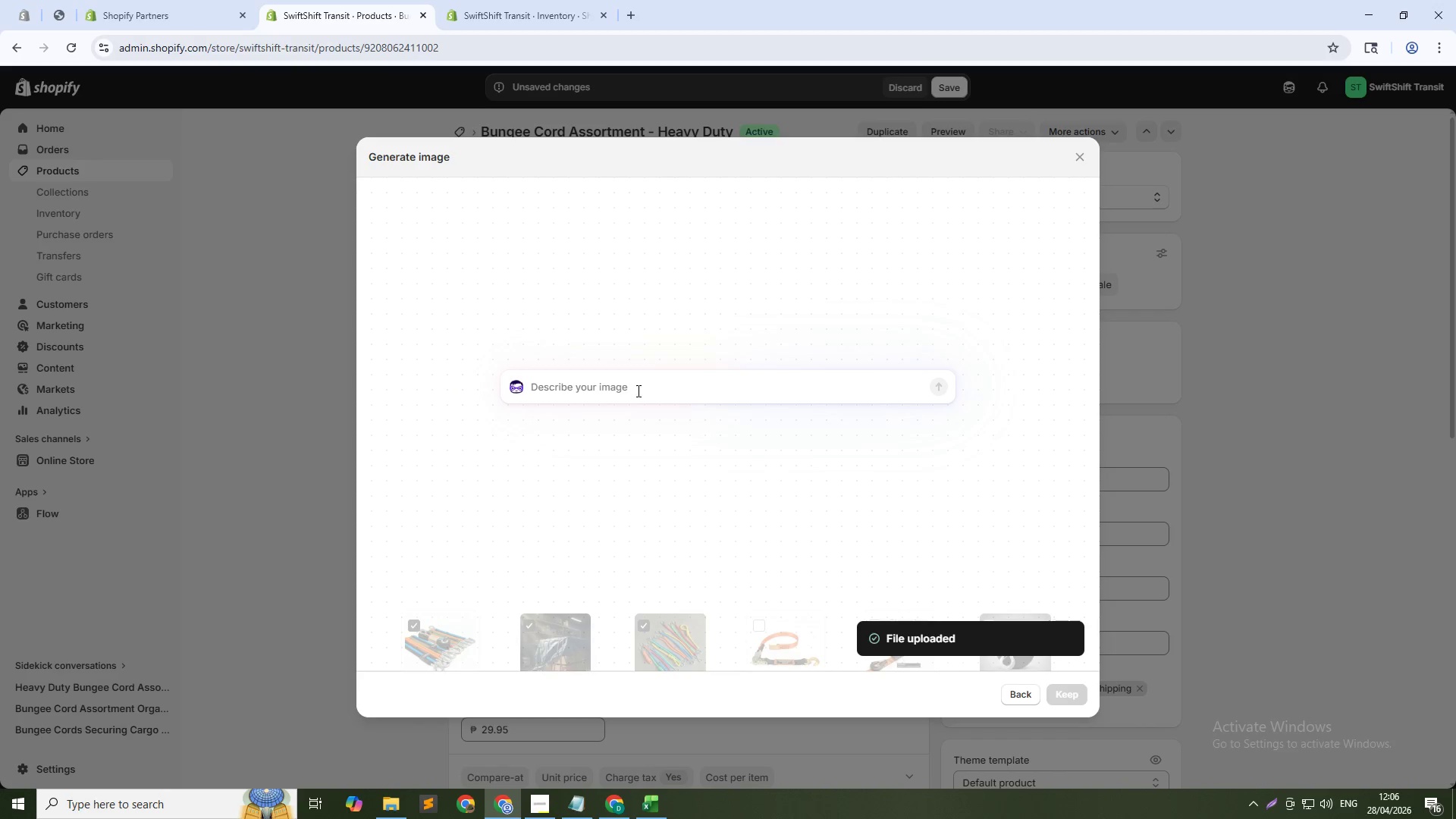 
key(Control+V)
 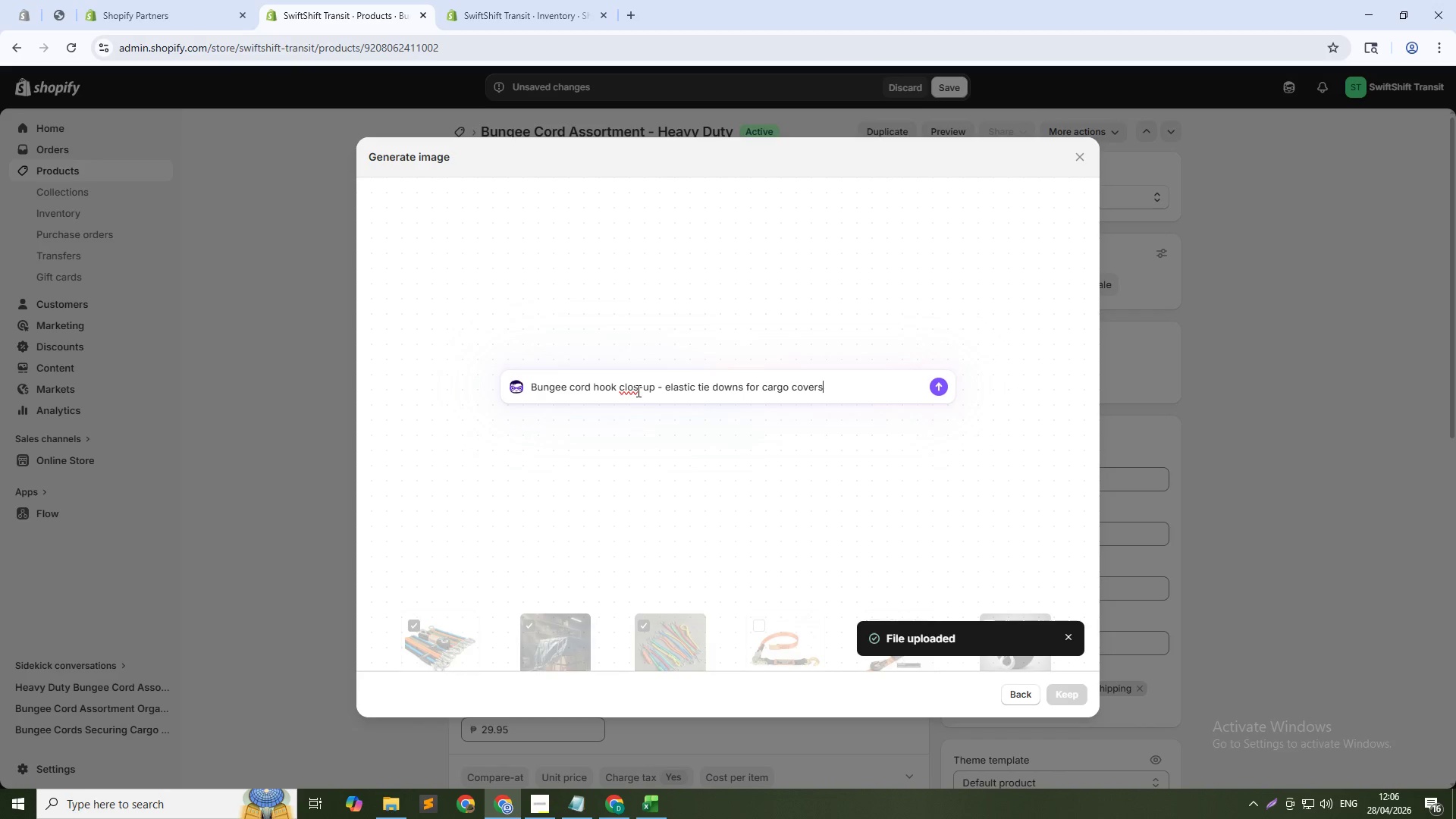 
key(Comma)
 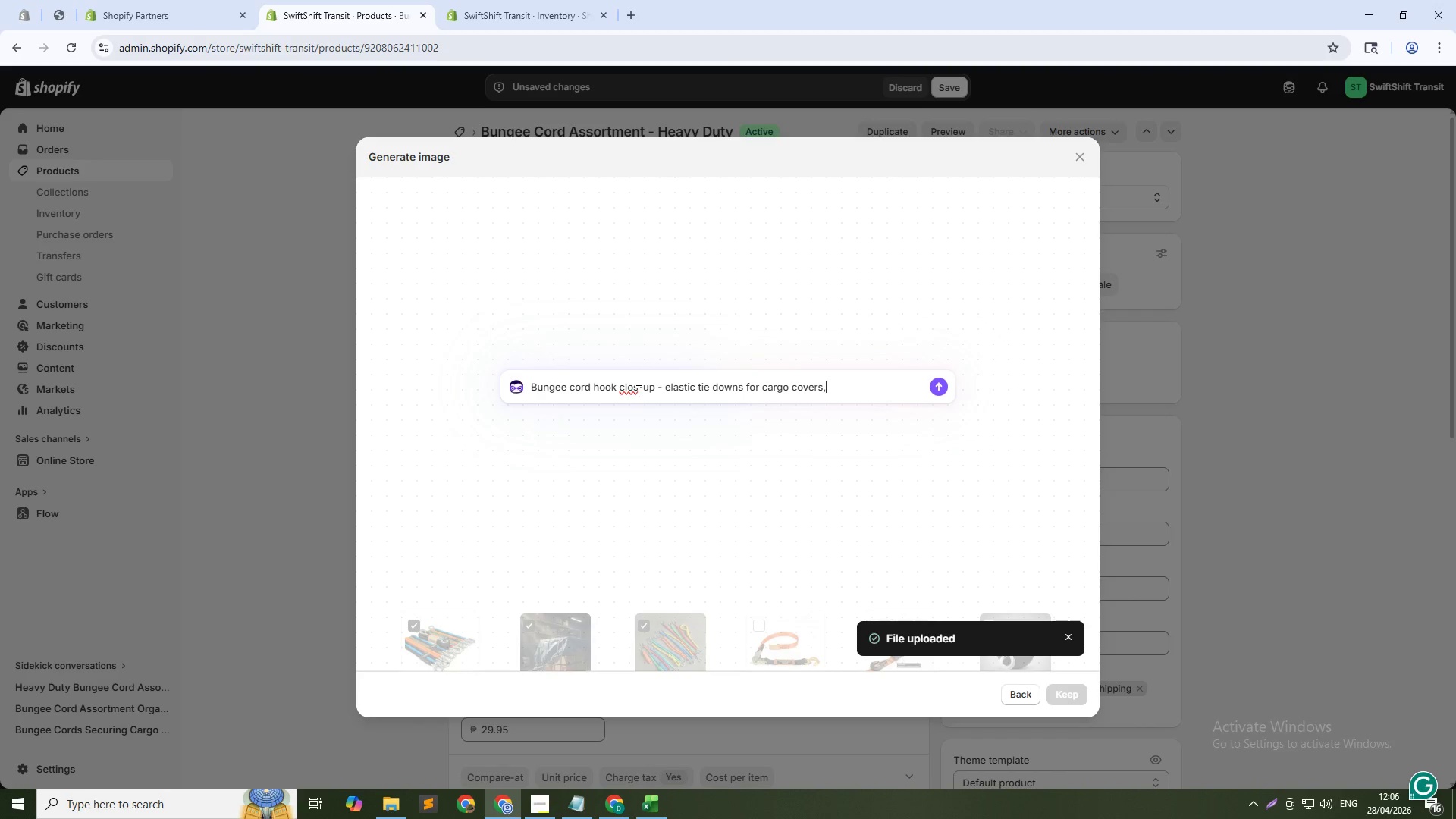 
key(Space)
 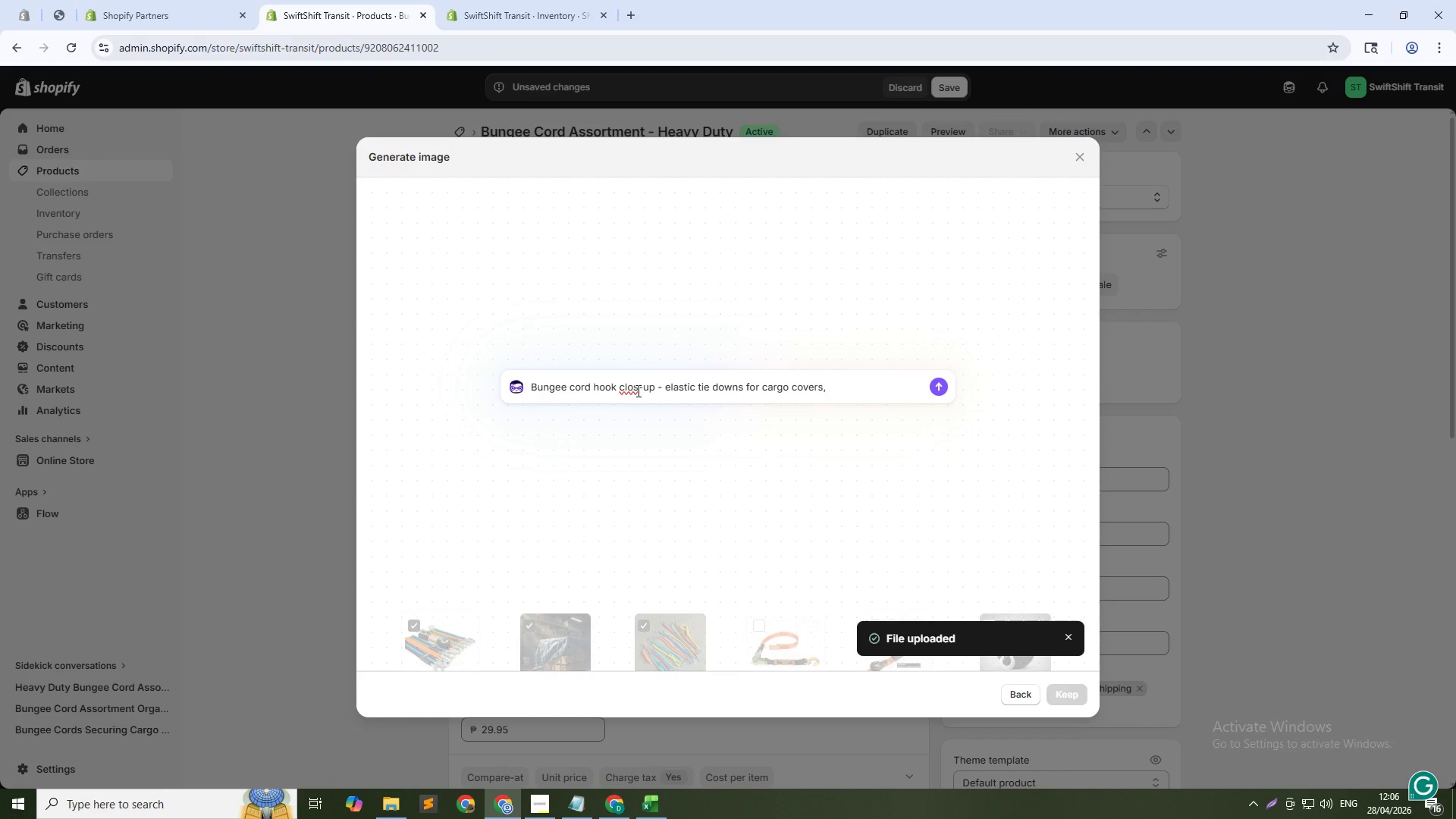 
key(1)
 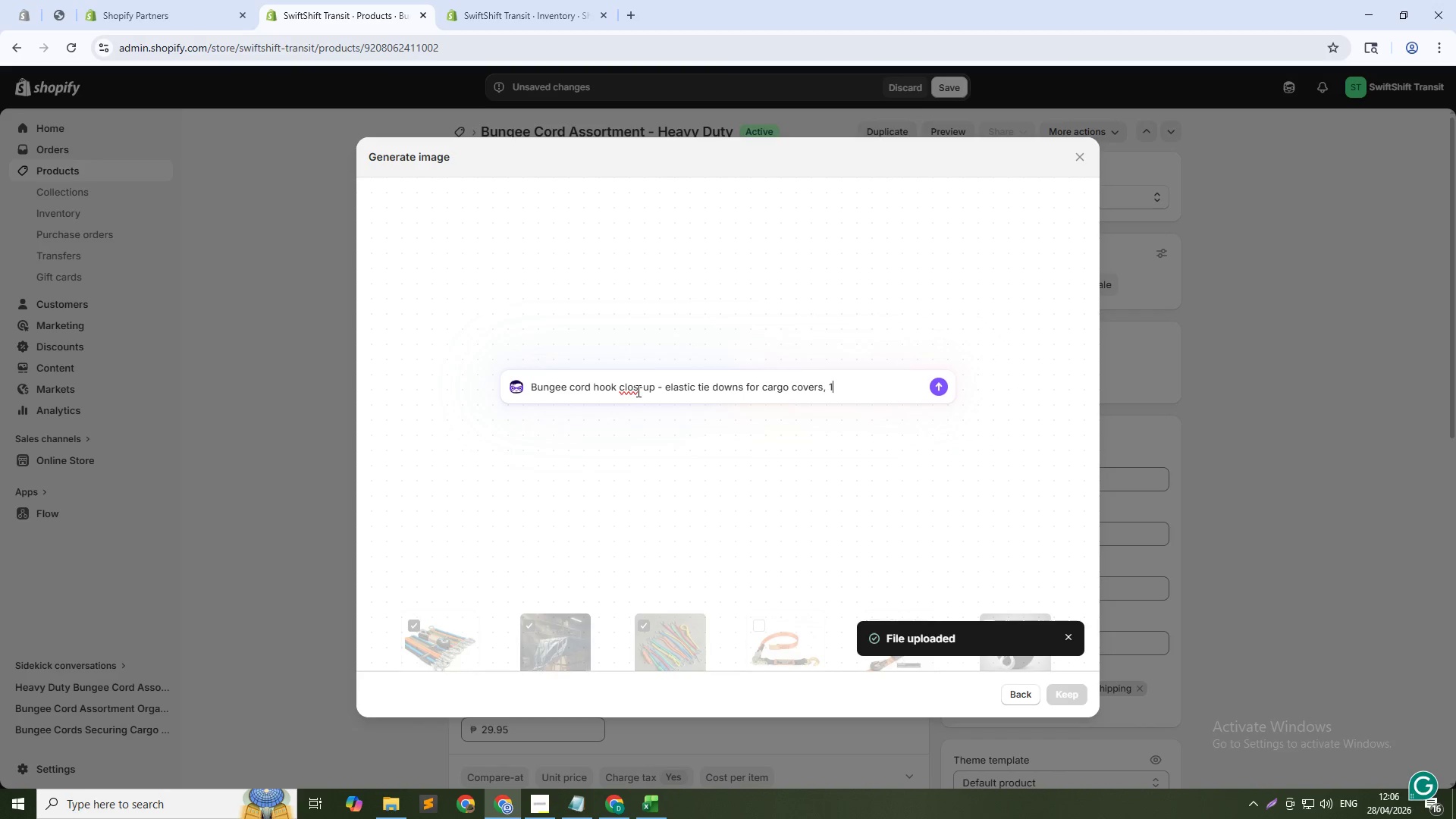 
key(Shift+ShiftRight)
 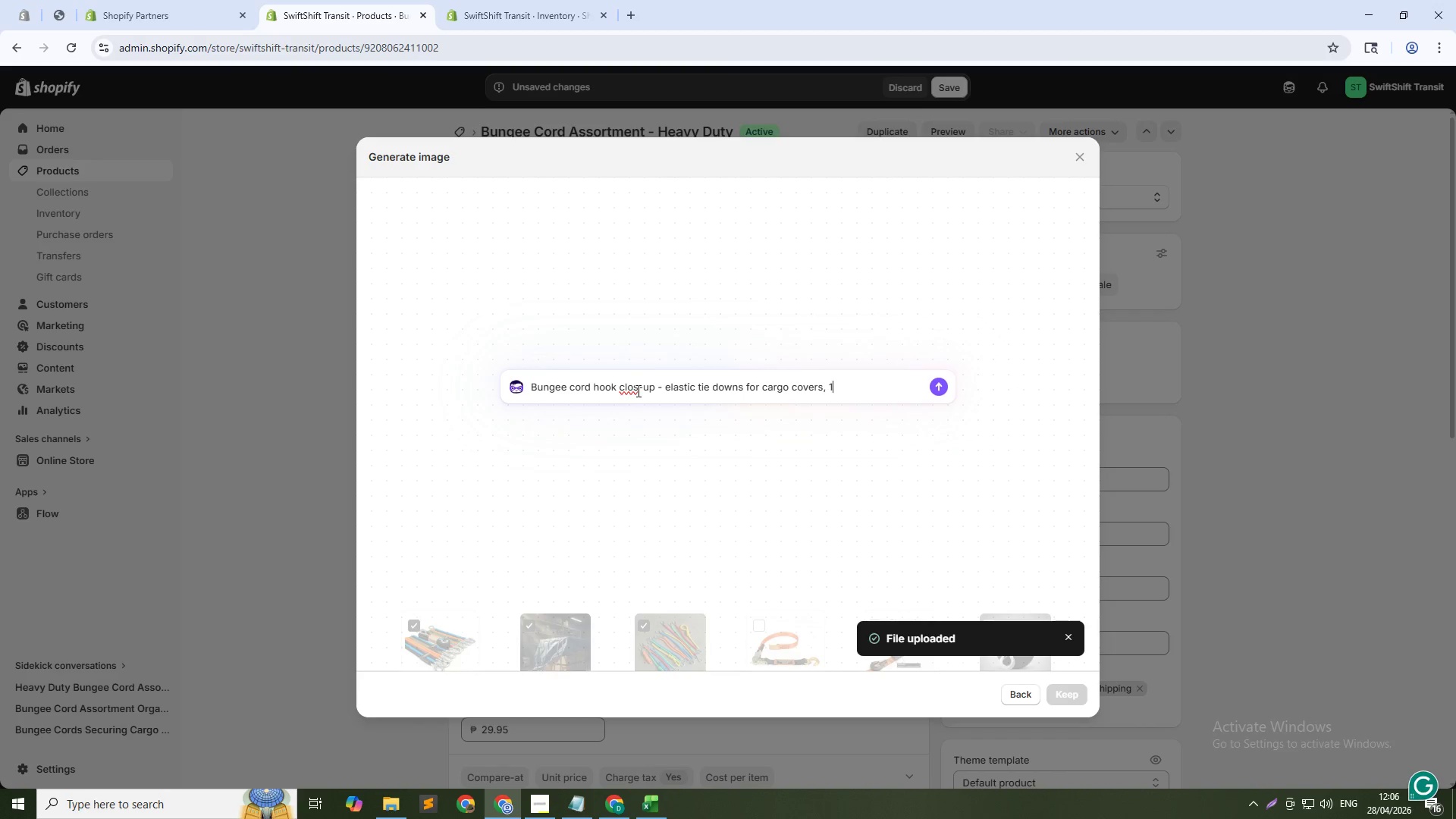 
key(Shift+Semicolon)
 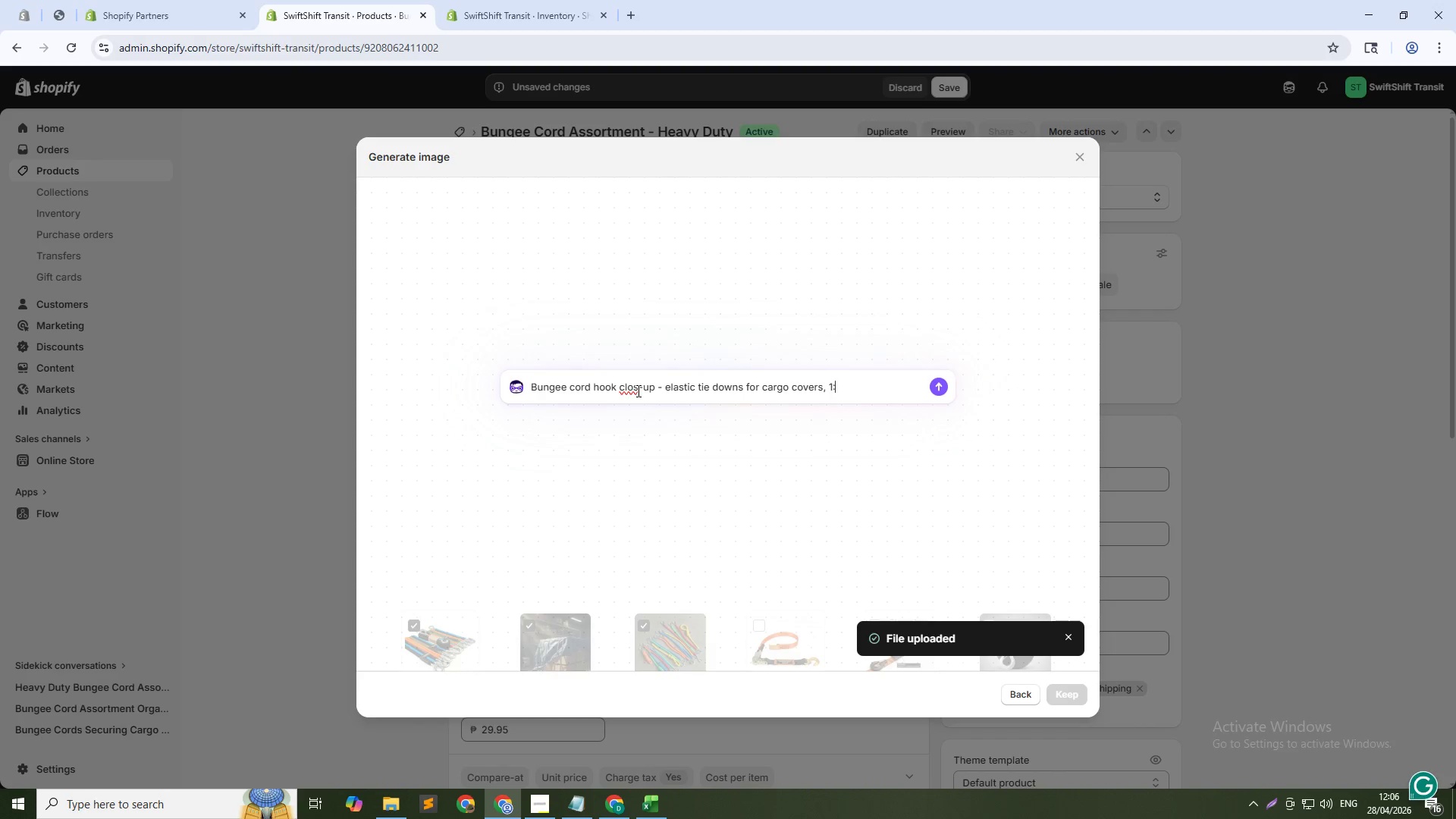 
key(1)
 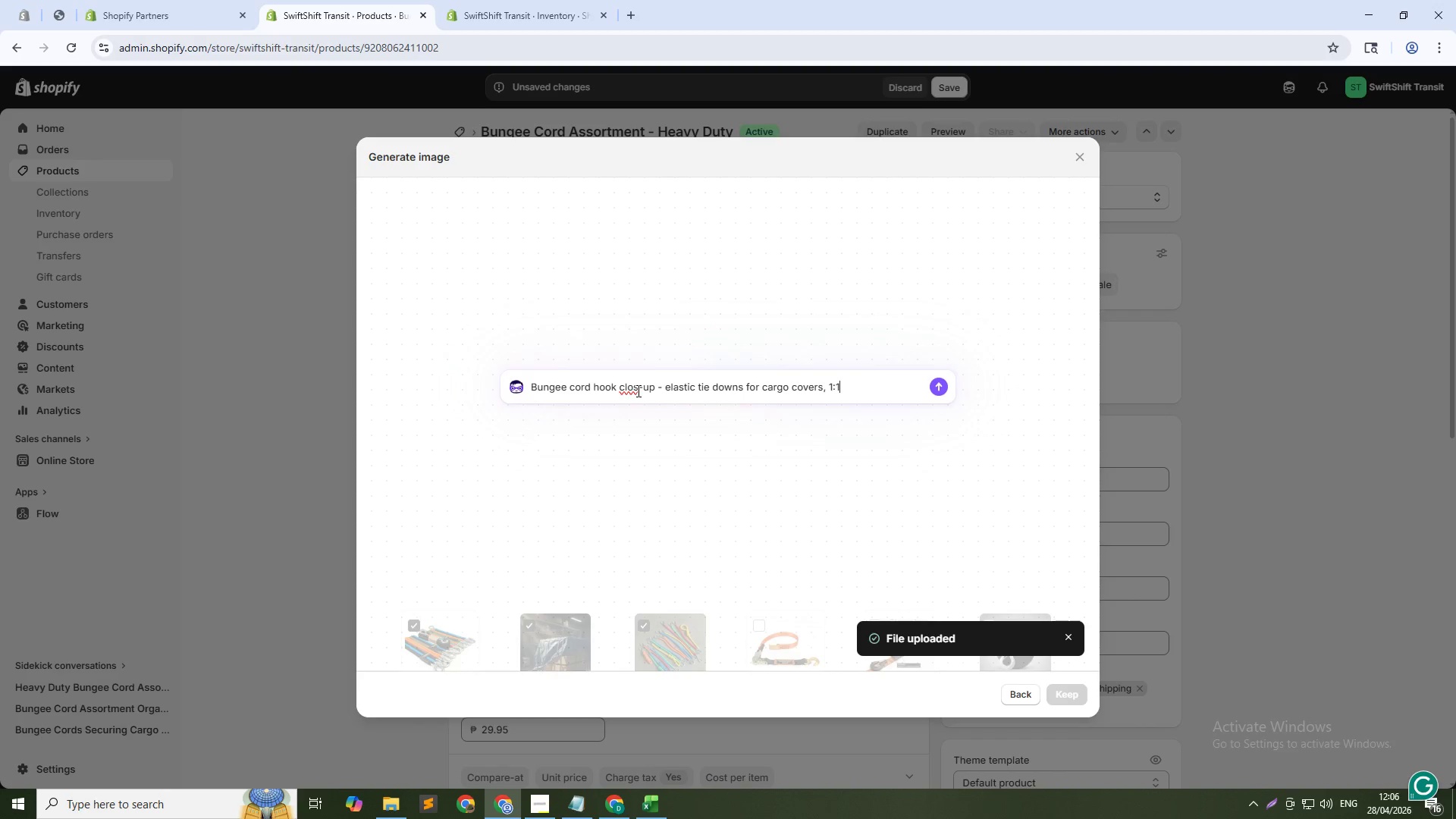 
hold_key(key=ArrowLeft, duration=1.5)
 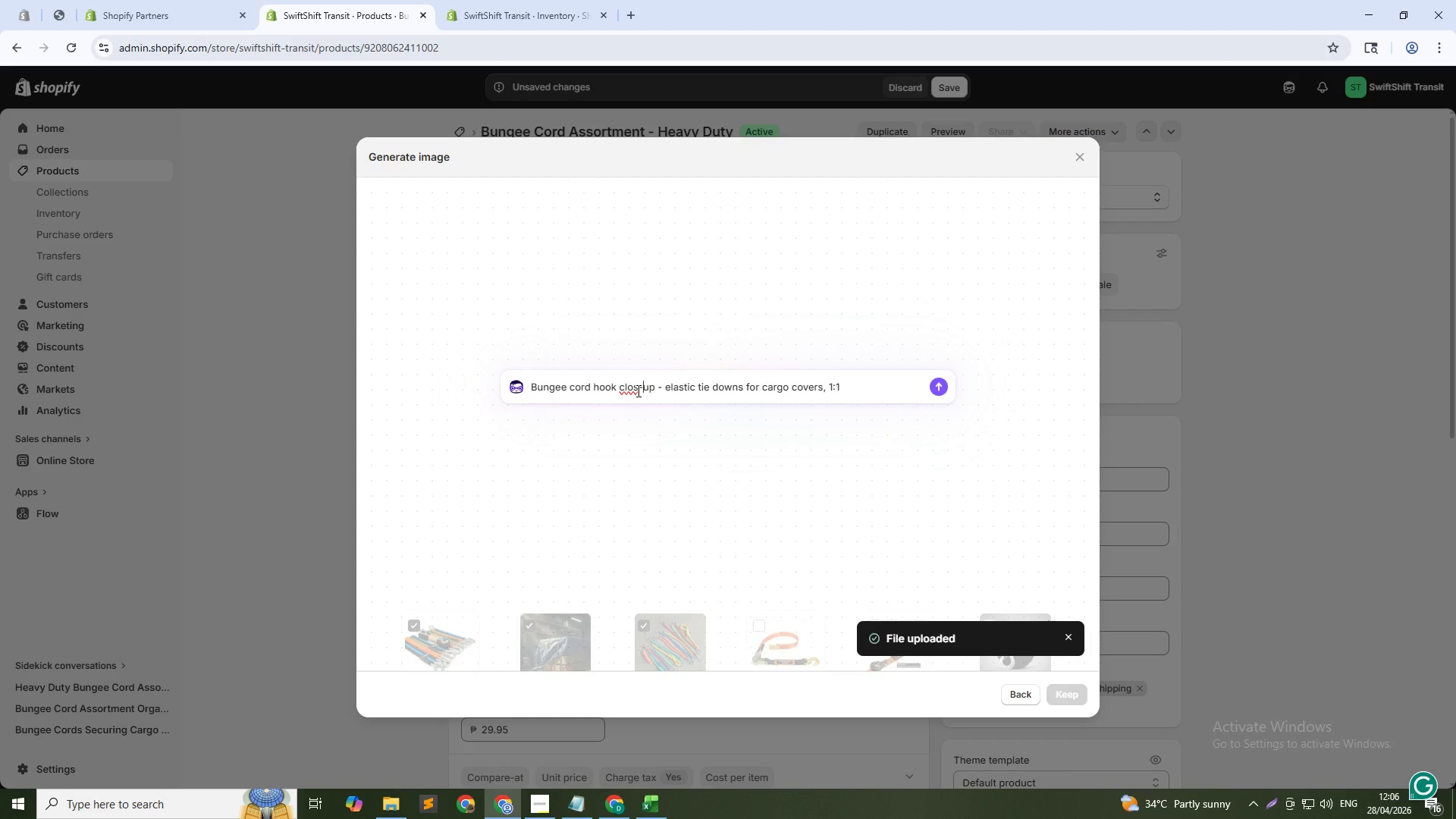 
hold_key(key=ArrowLeft, duration=0.52)
 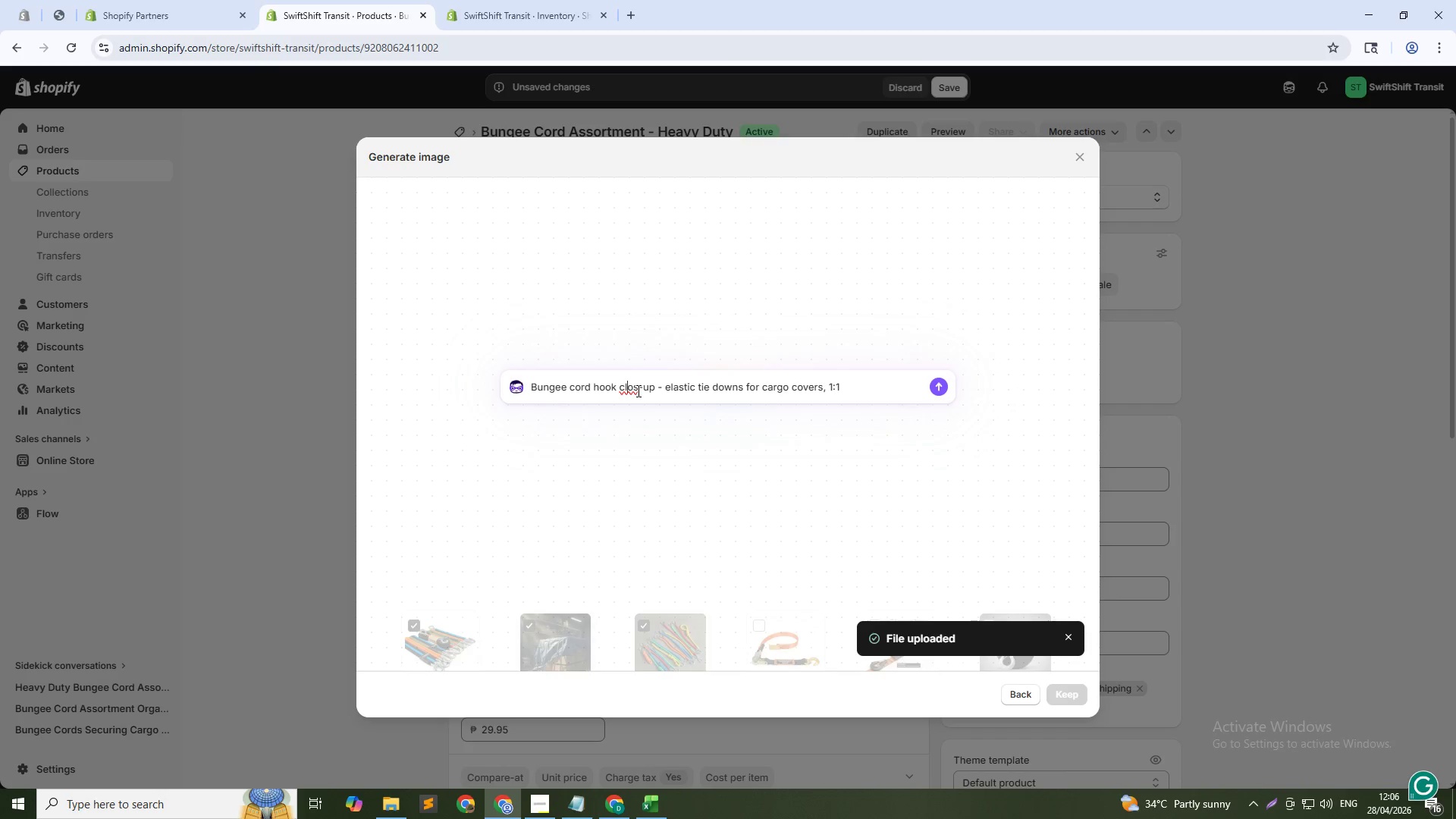 
key(ArrowRight)
 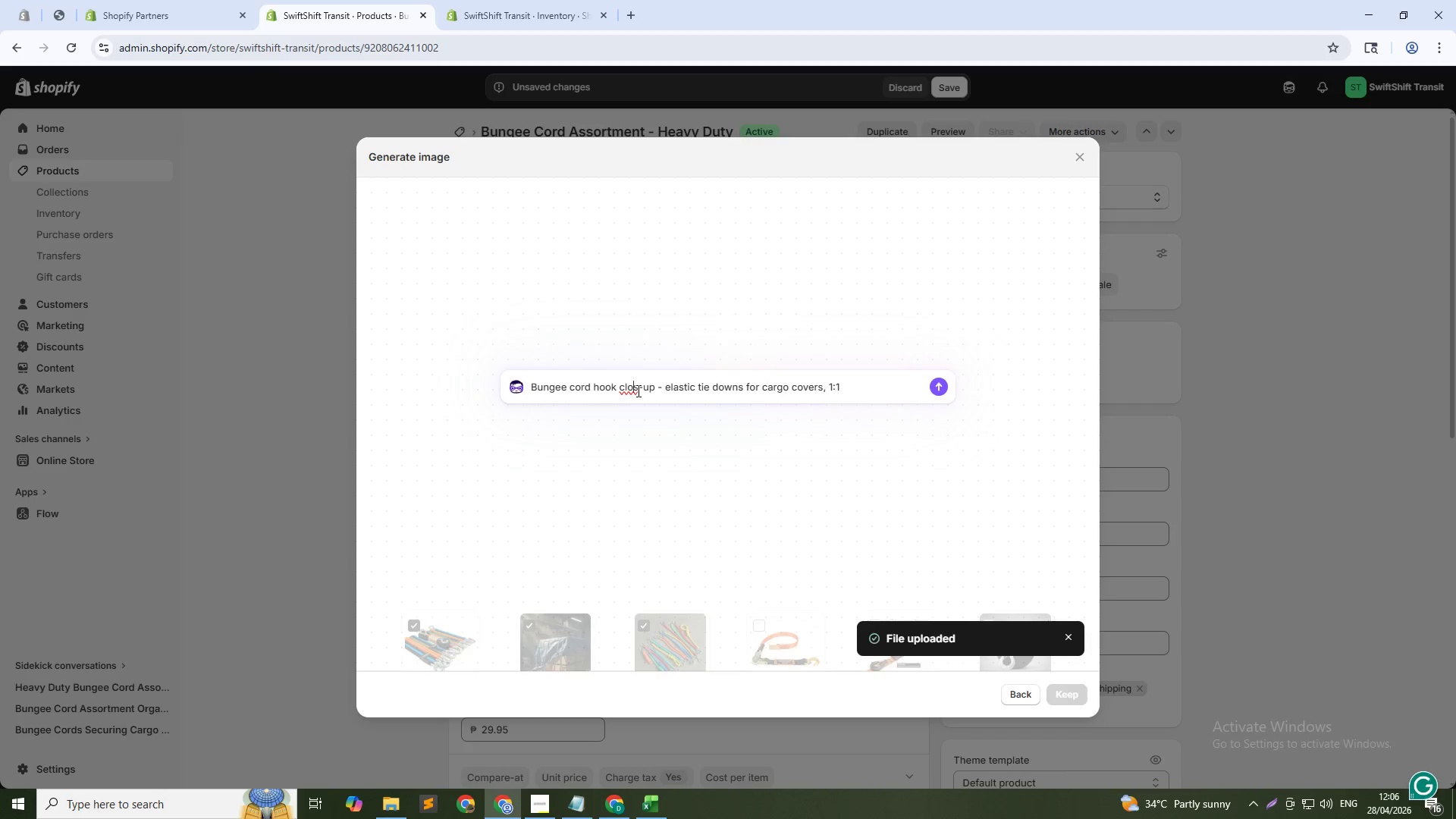 
key(ArrowRight)
 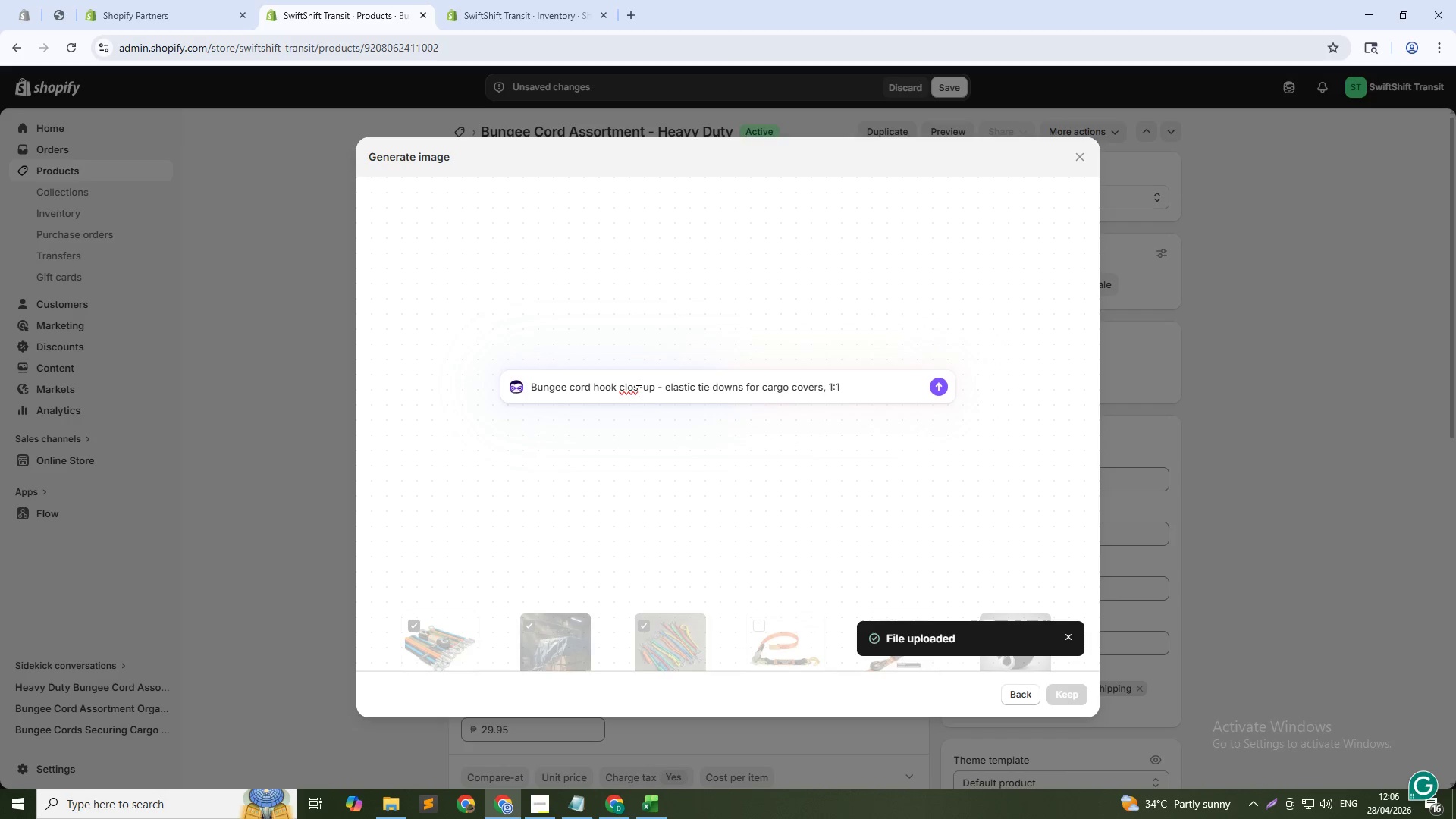 
key(E)
 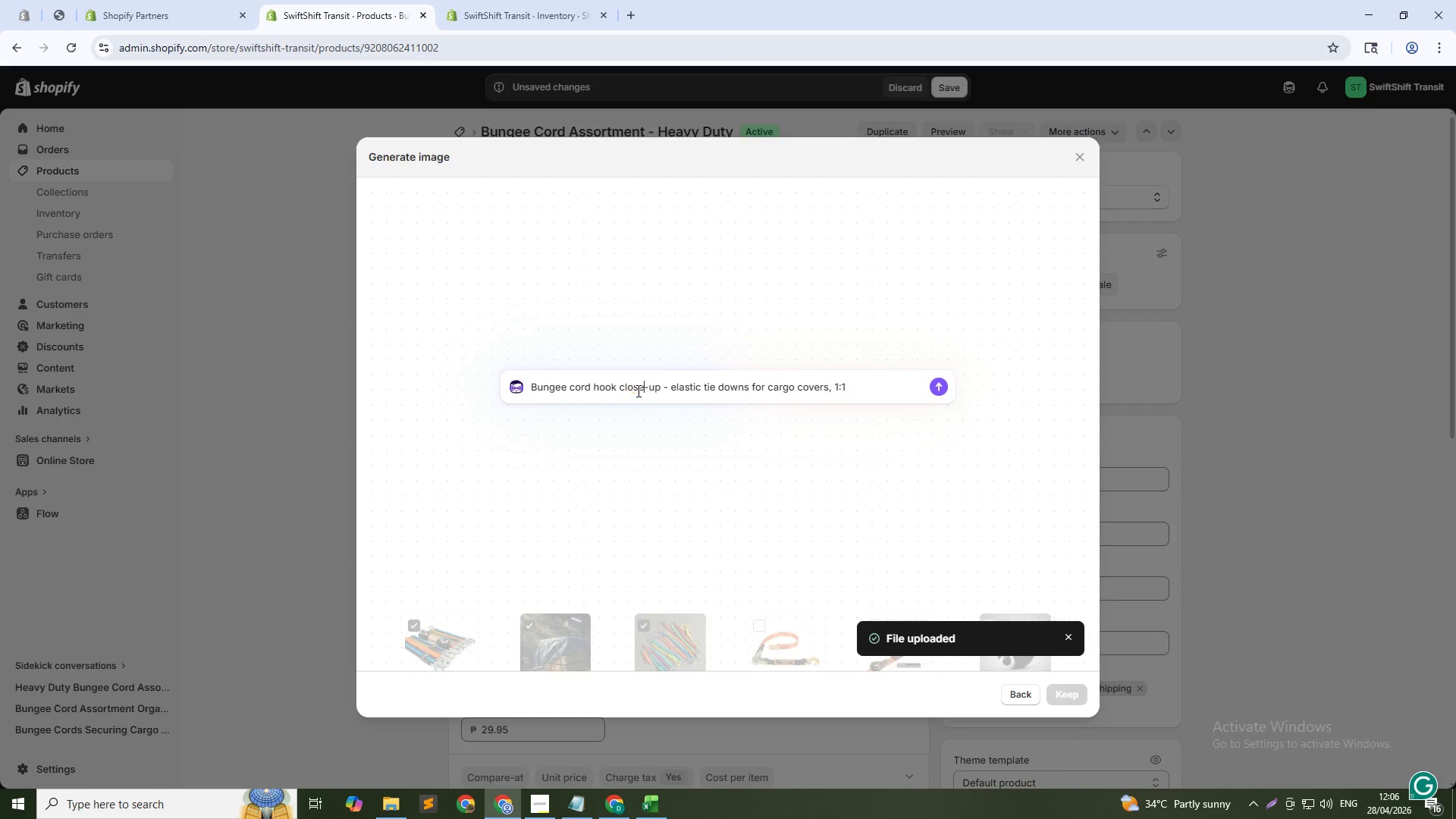 
key(ArrowDown)
 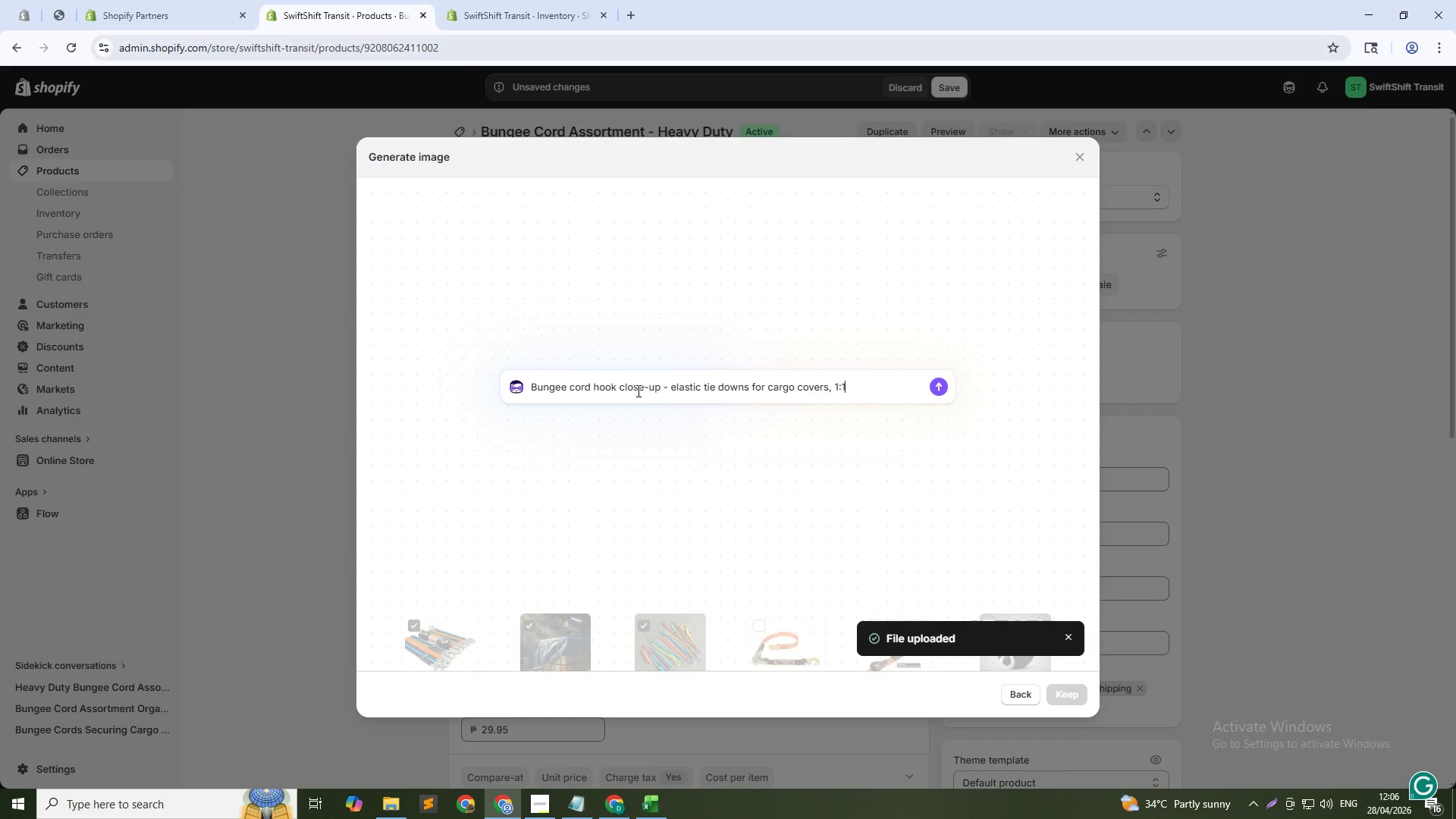 
key(Enter)
 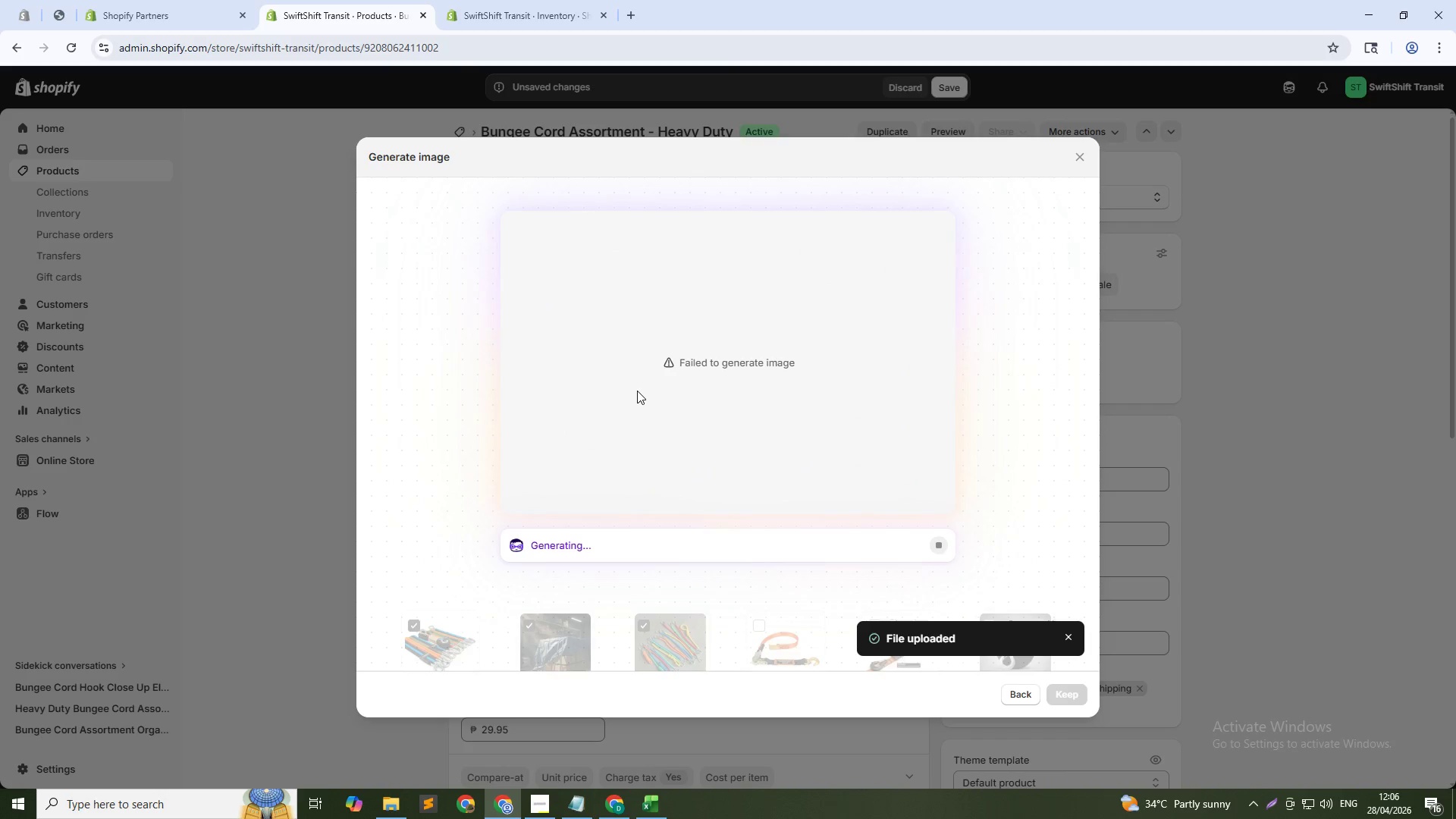 
wait(18.58)
 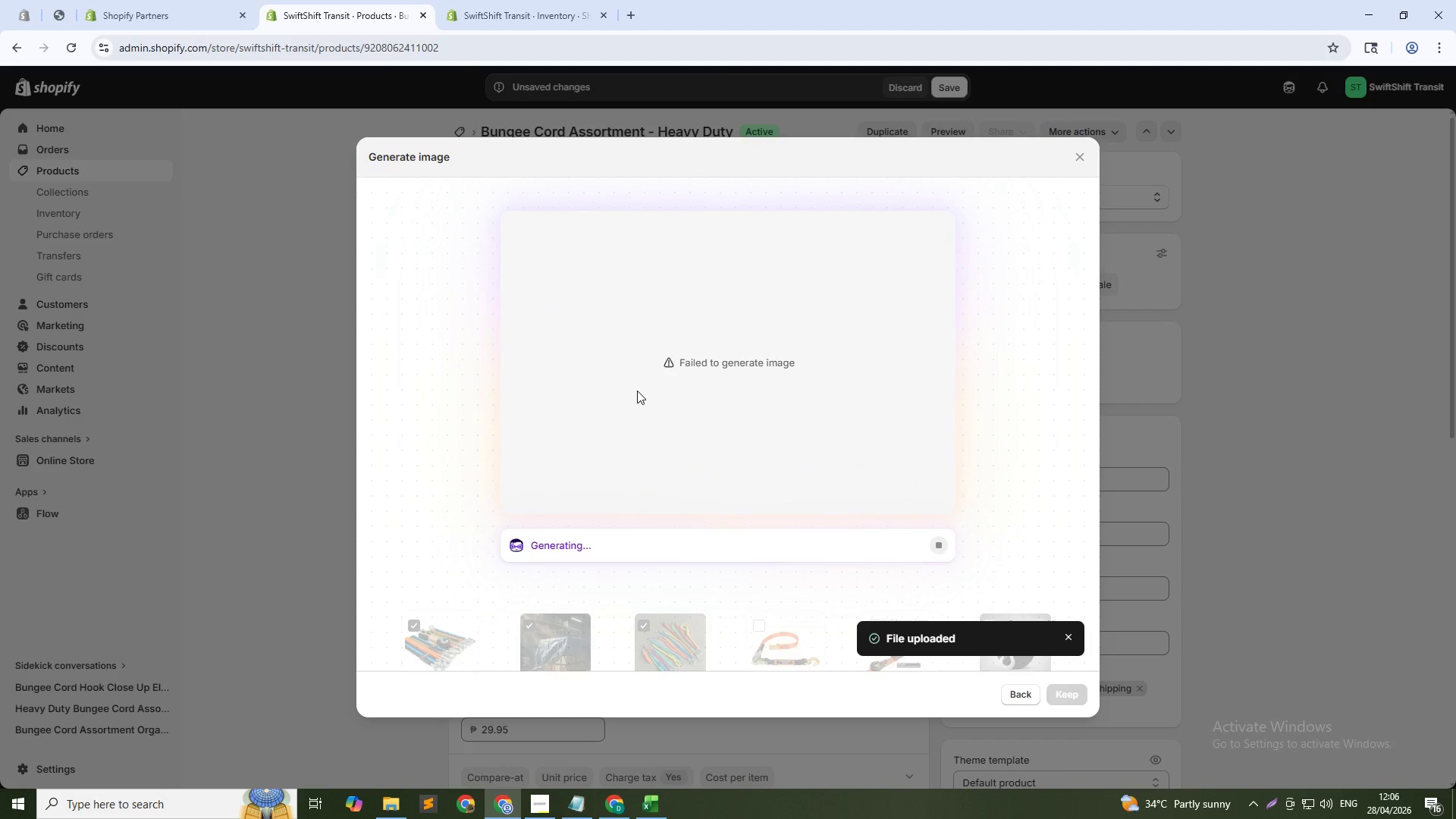 
left_click([1015, 694])
 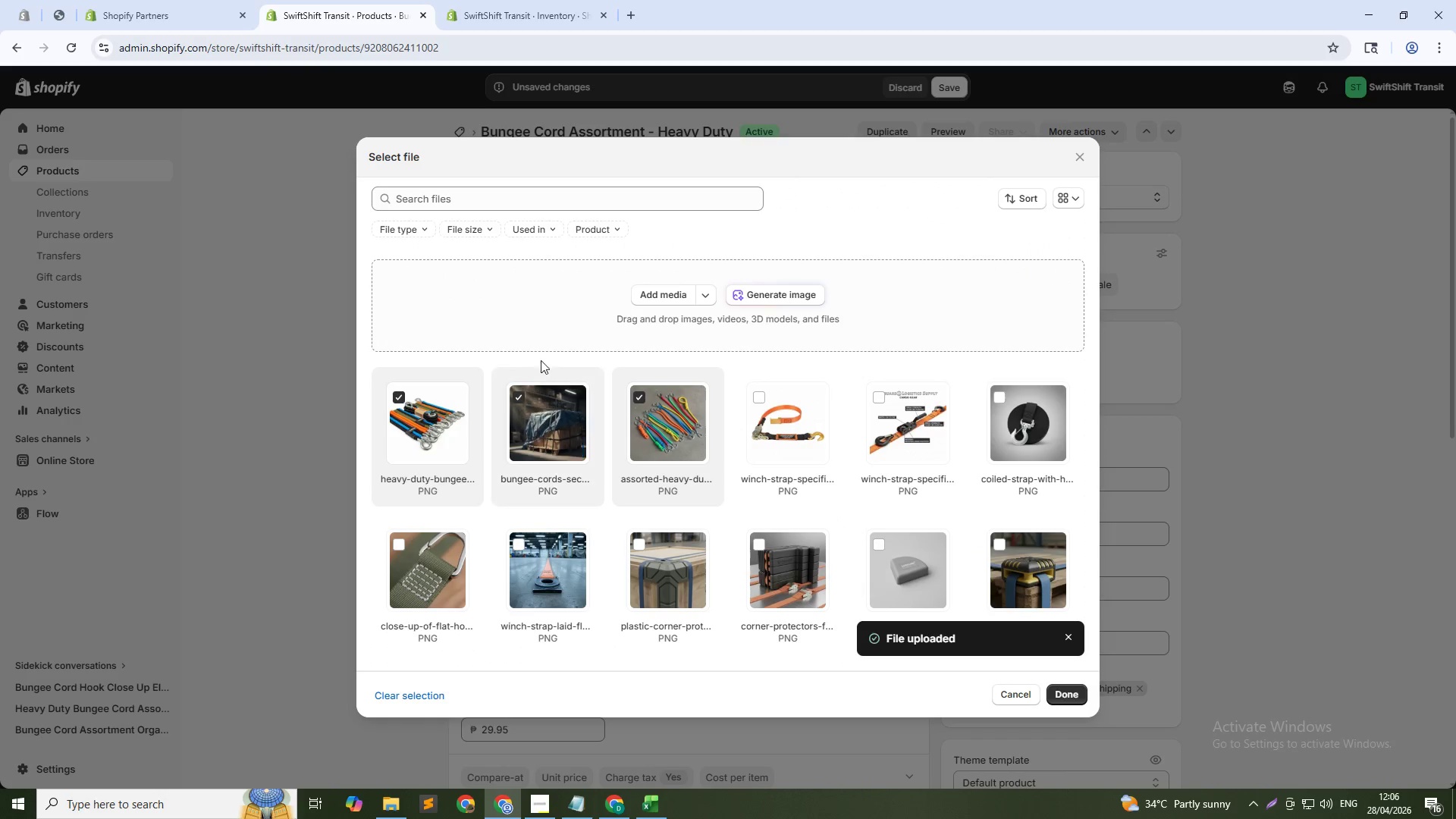 
key(Alt+AltLeft)
 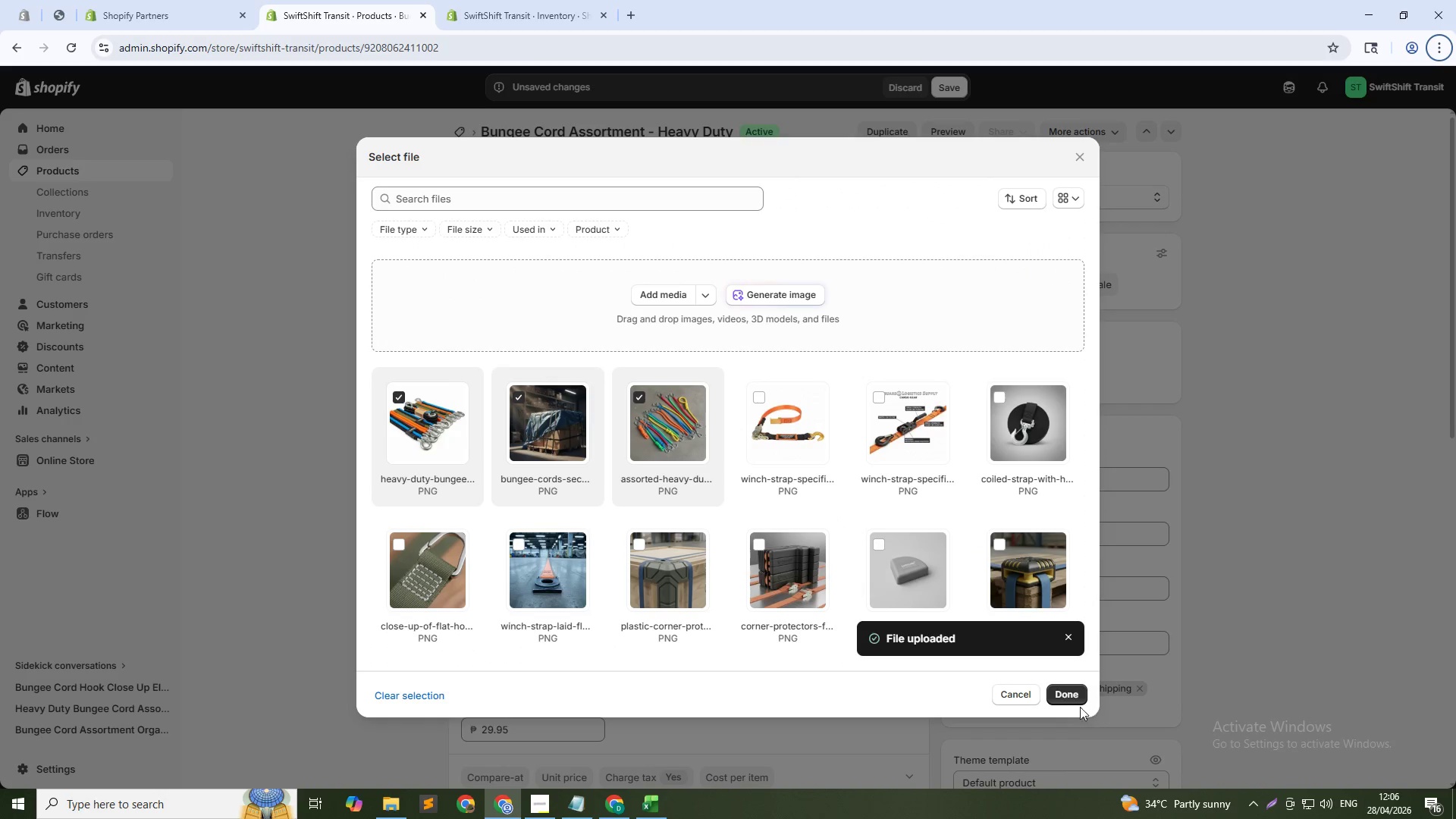 
left_click([1074, 701])
 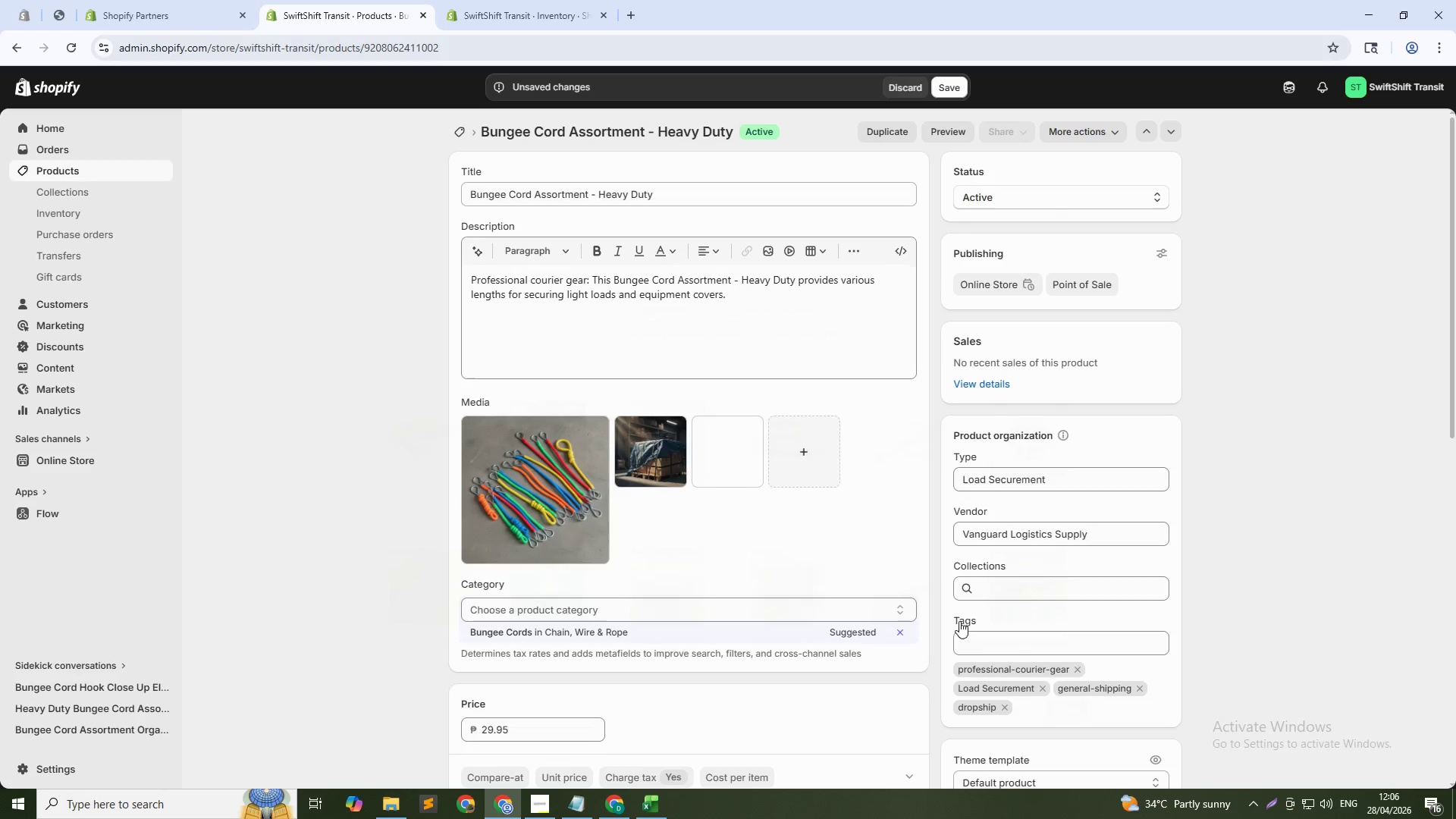 
key(Alt+AltLeft)
 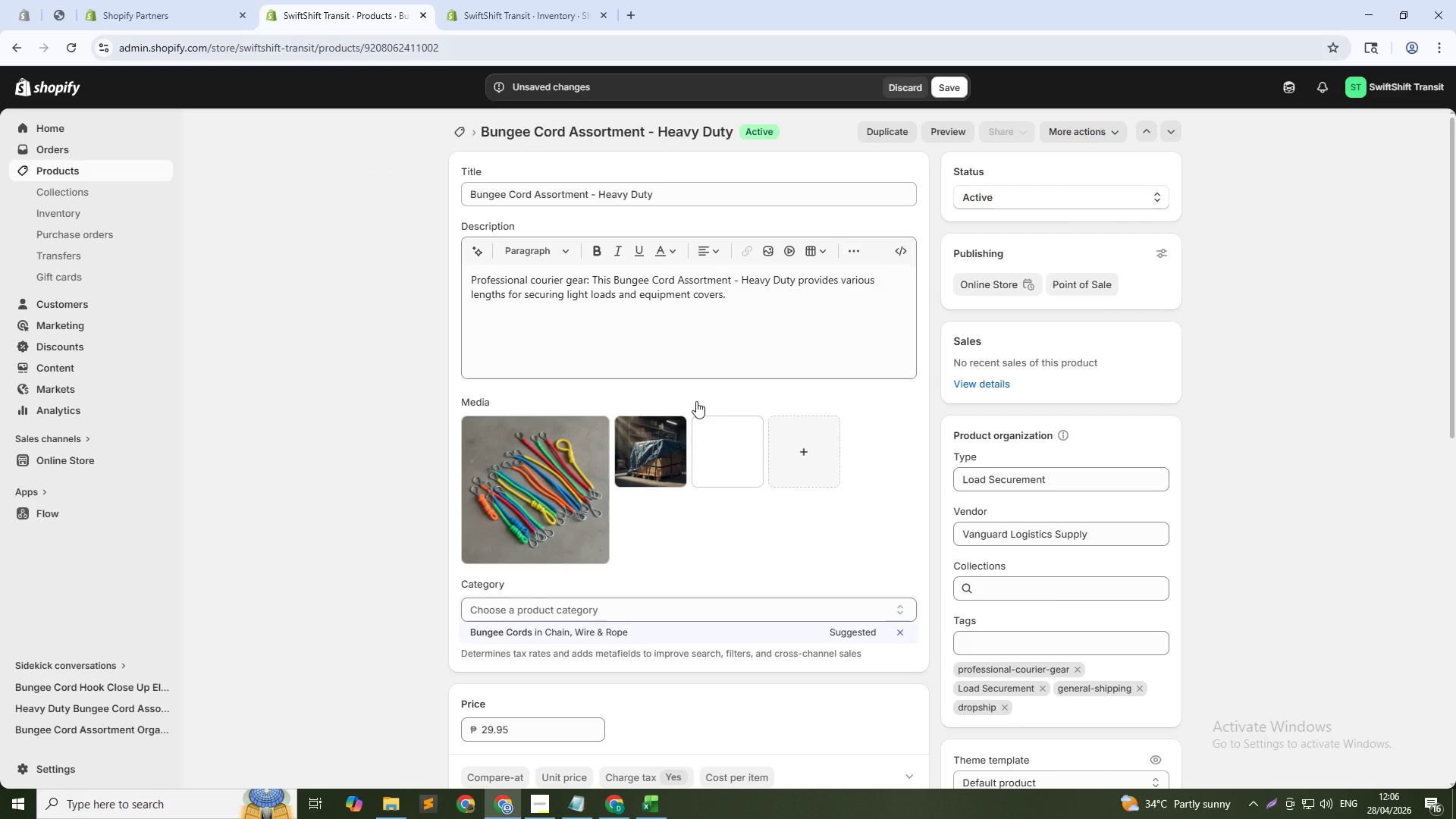 
key(Alt+Tab)
 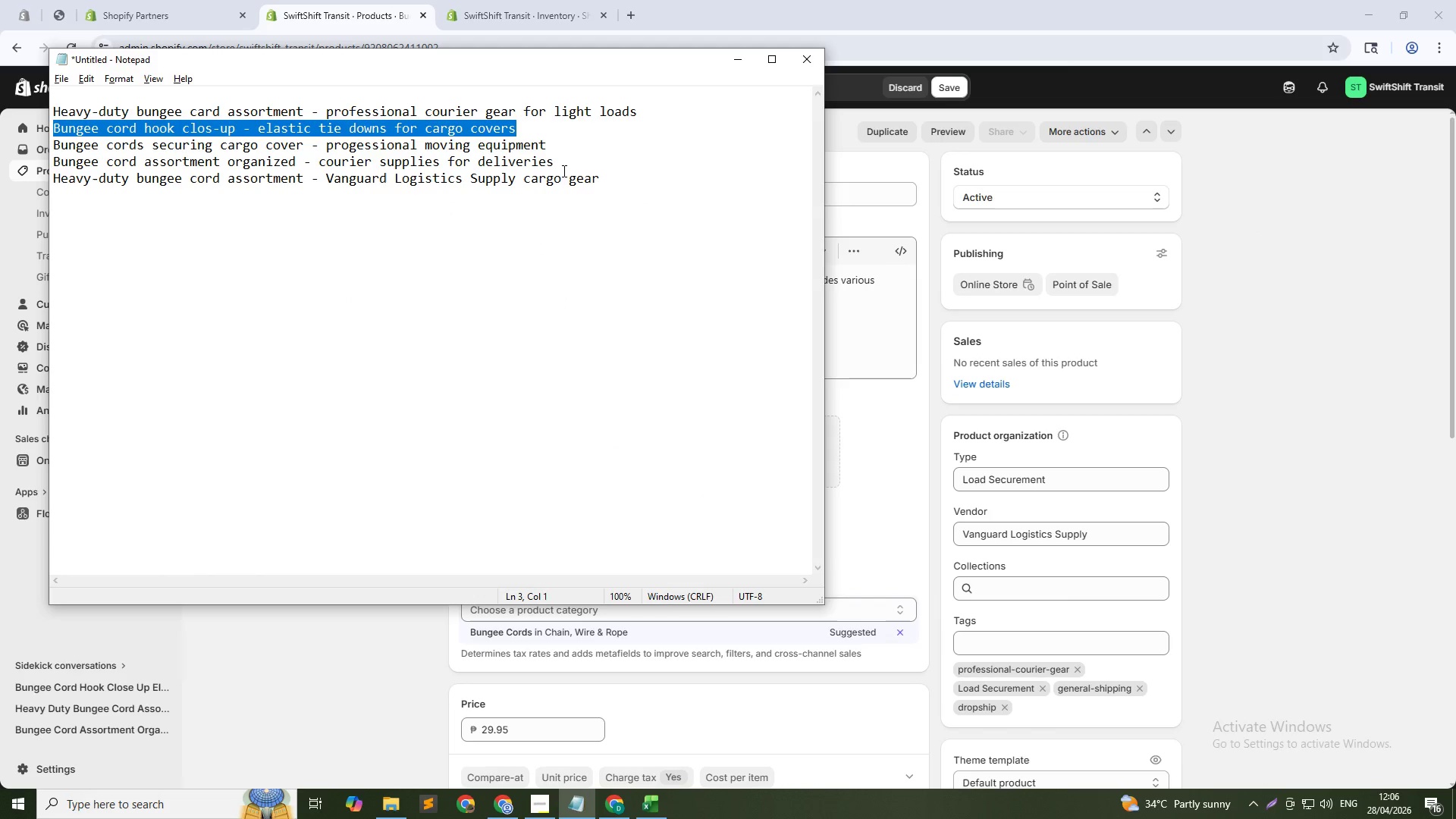 
left_click_drag(start_coordinate=[560, 161], to_coordinate=[17, 159])
 